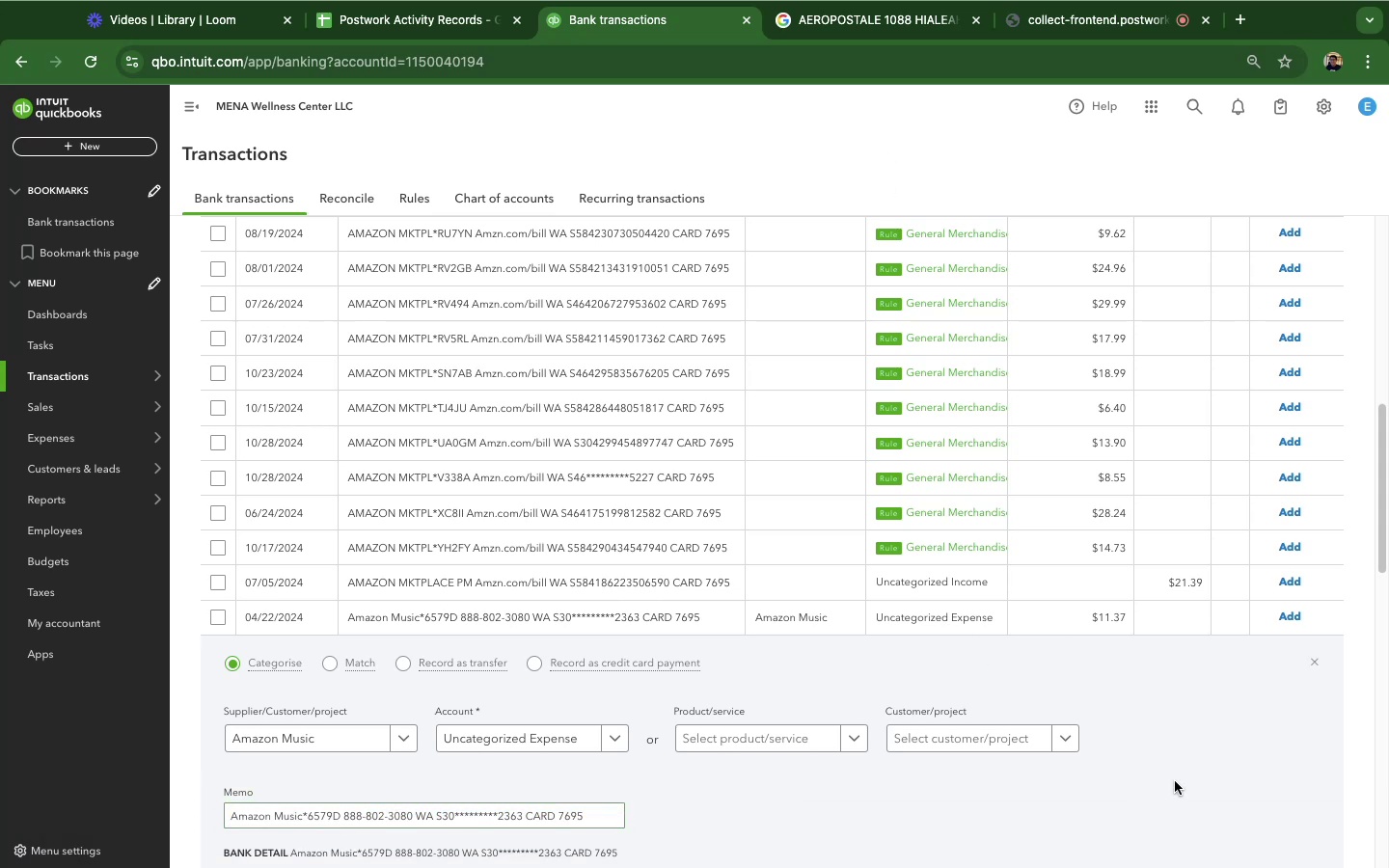 
left_click([1175, 781])
 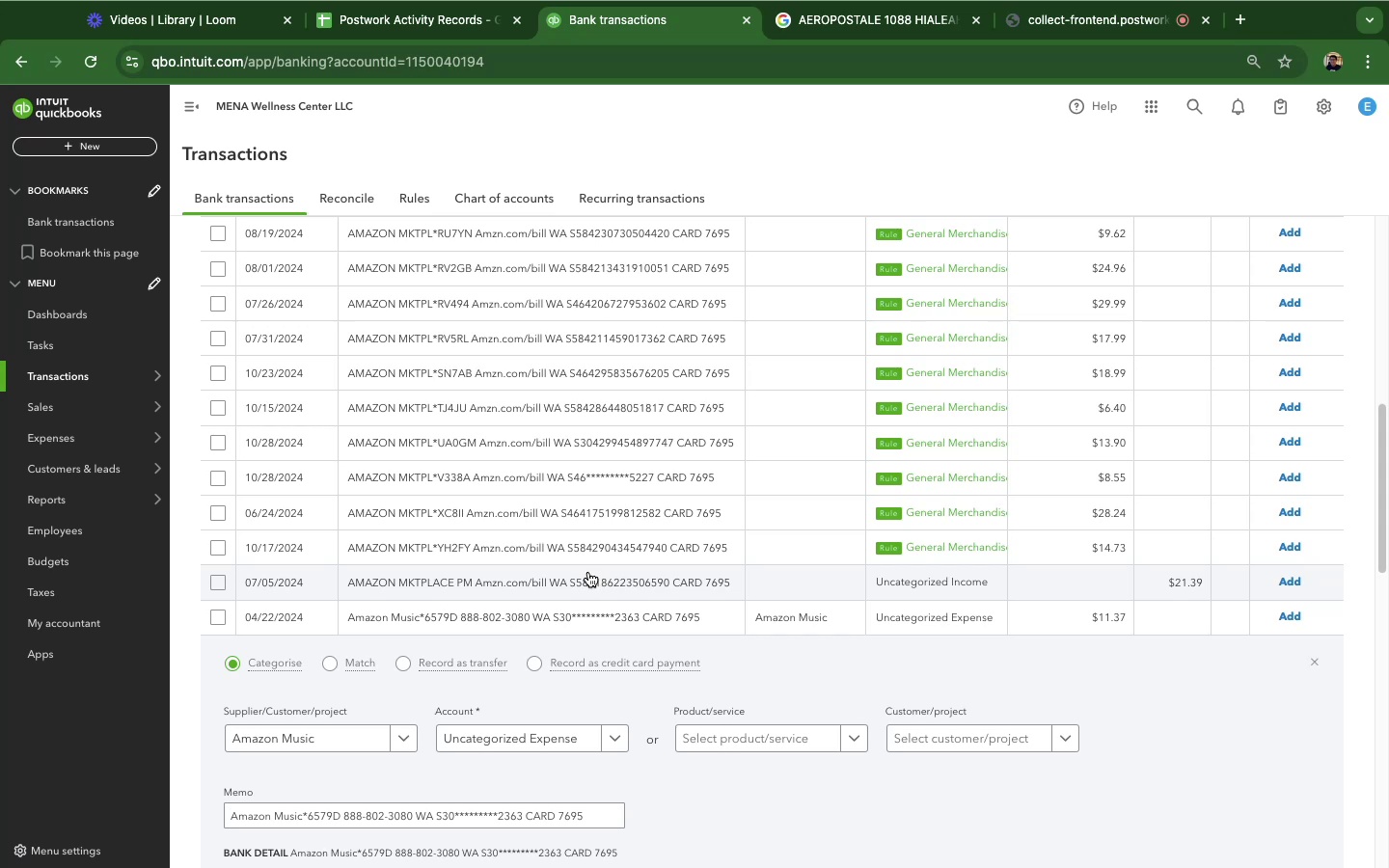 
wait(23.91)
 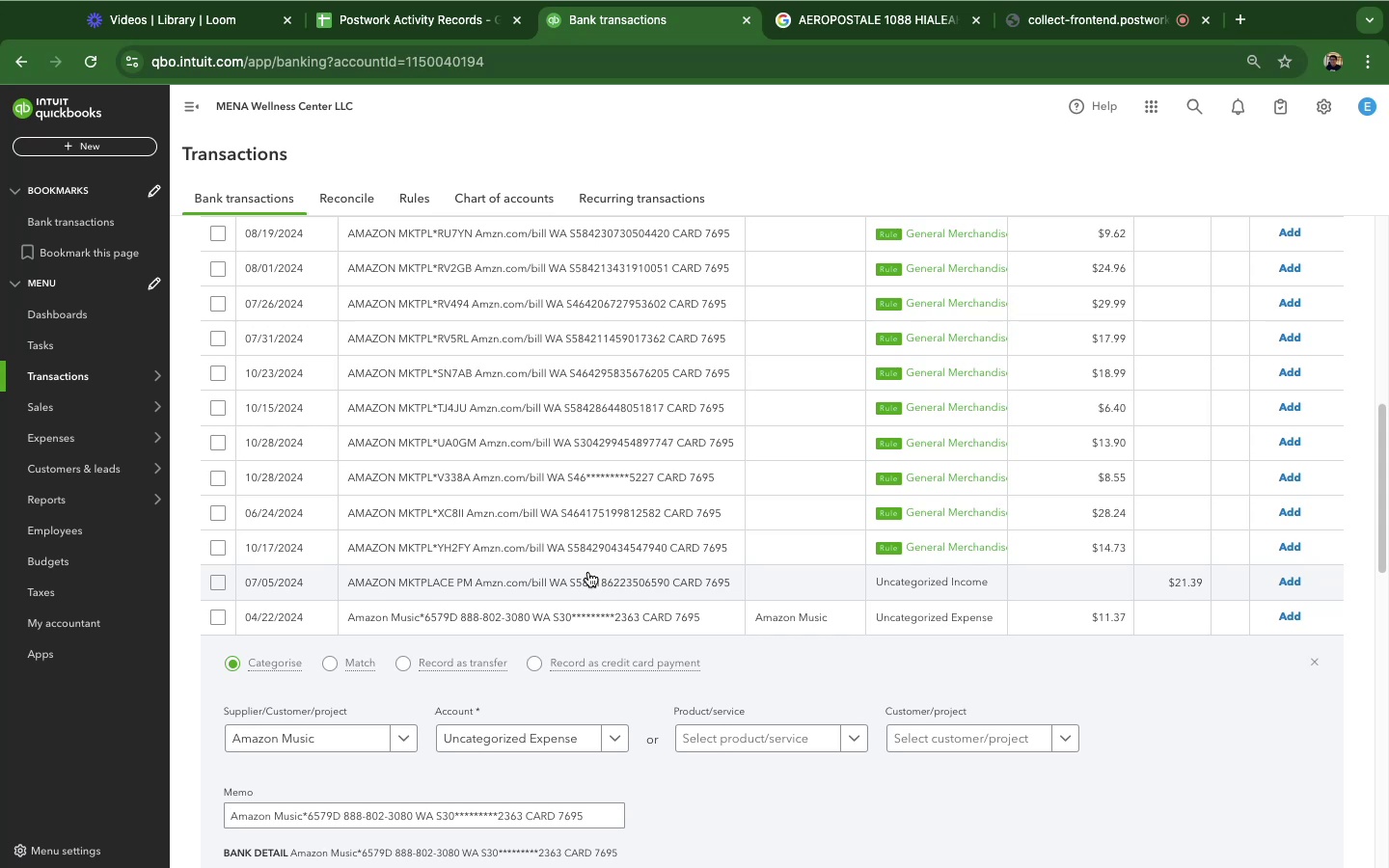 
scroll: coordinate [629, 586], scroll_direction: down, amount: 2.0
 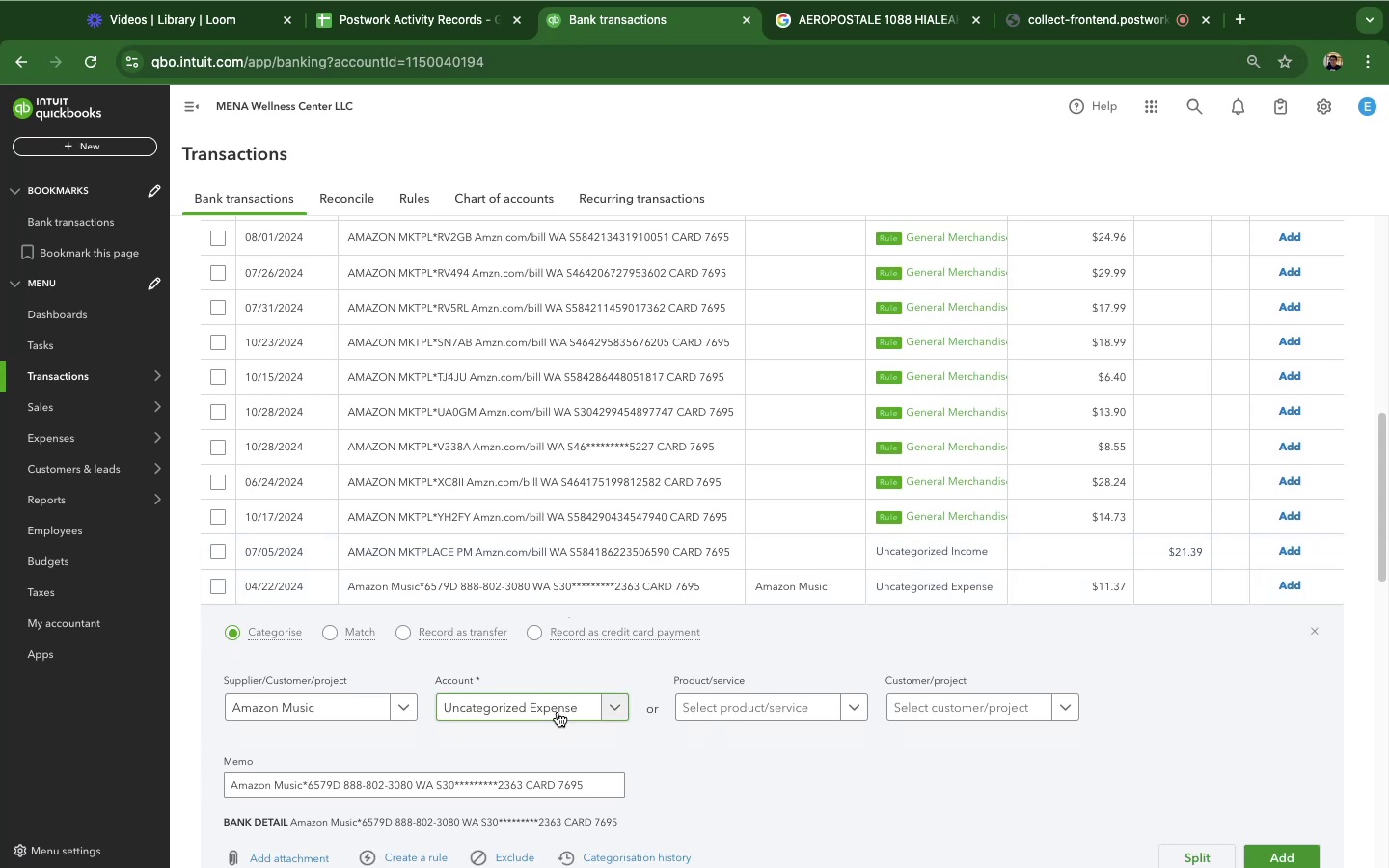 
left_click([558, 712])
 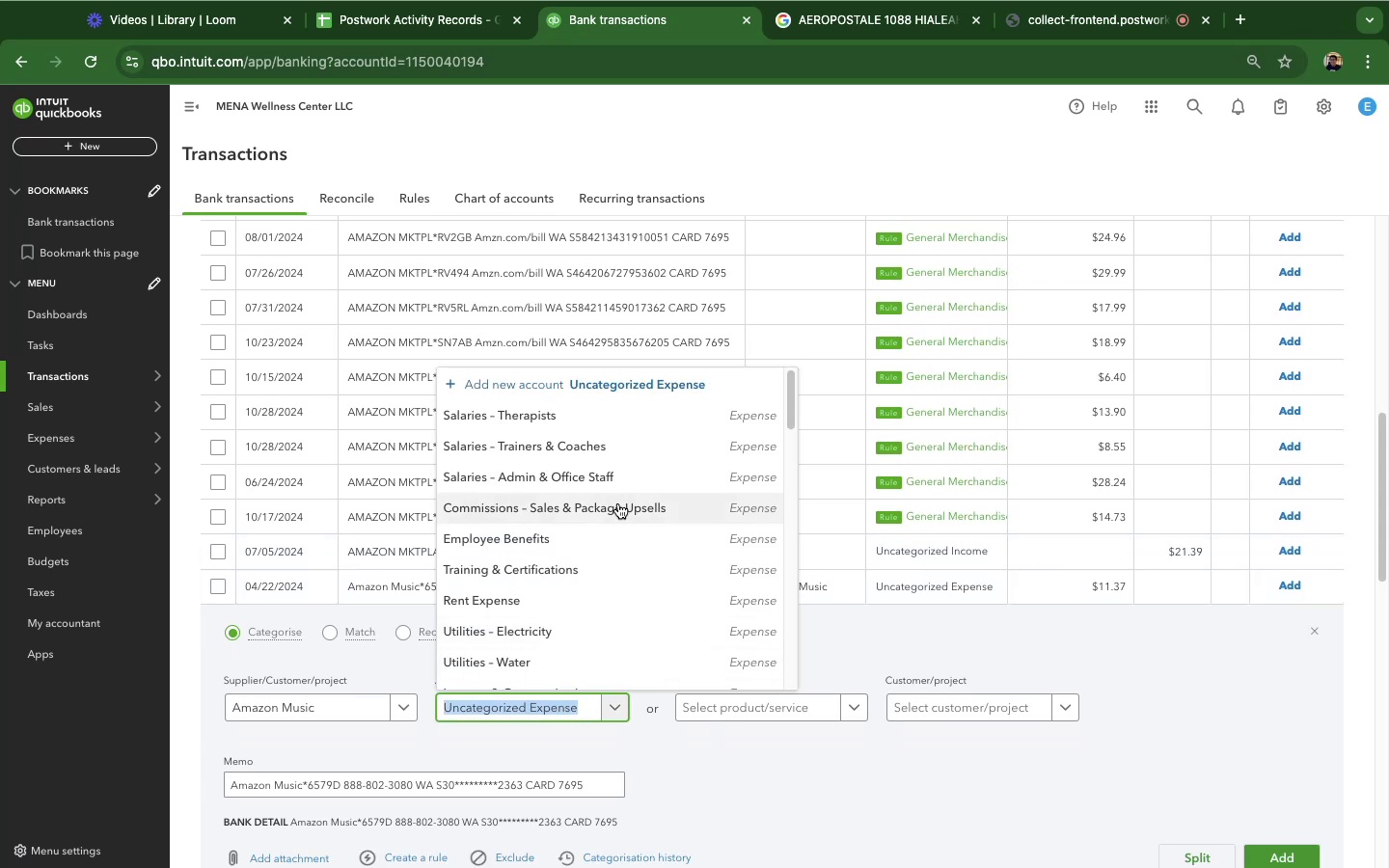 
scroll: coordinate [640, 475], scroll_direction: down, amount: 14.0
 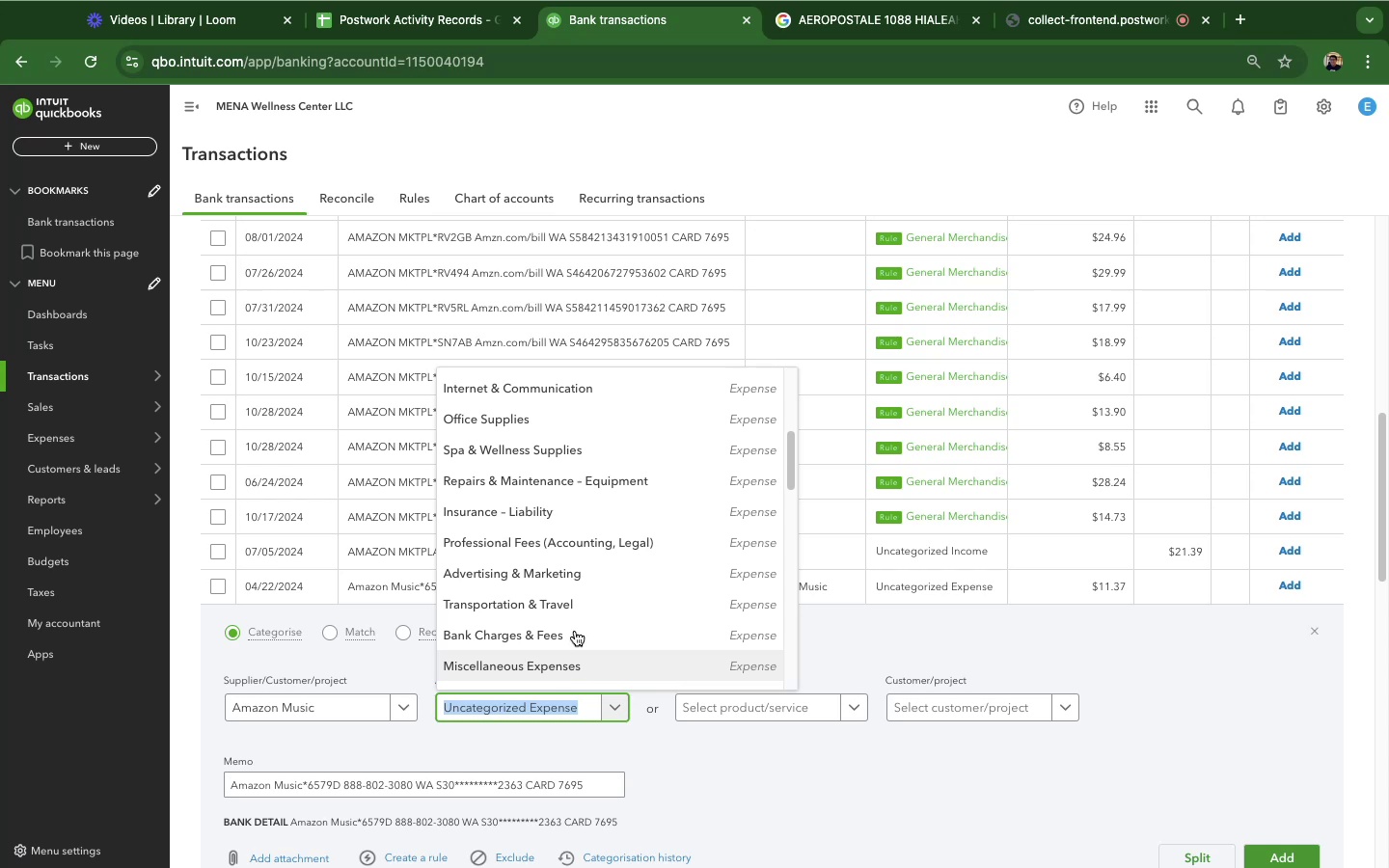 
scroll: coordinate [608, 500], scroll_direction: down, amount: 8.0
 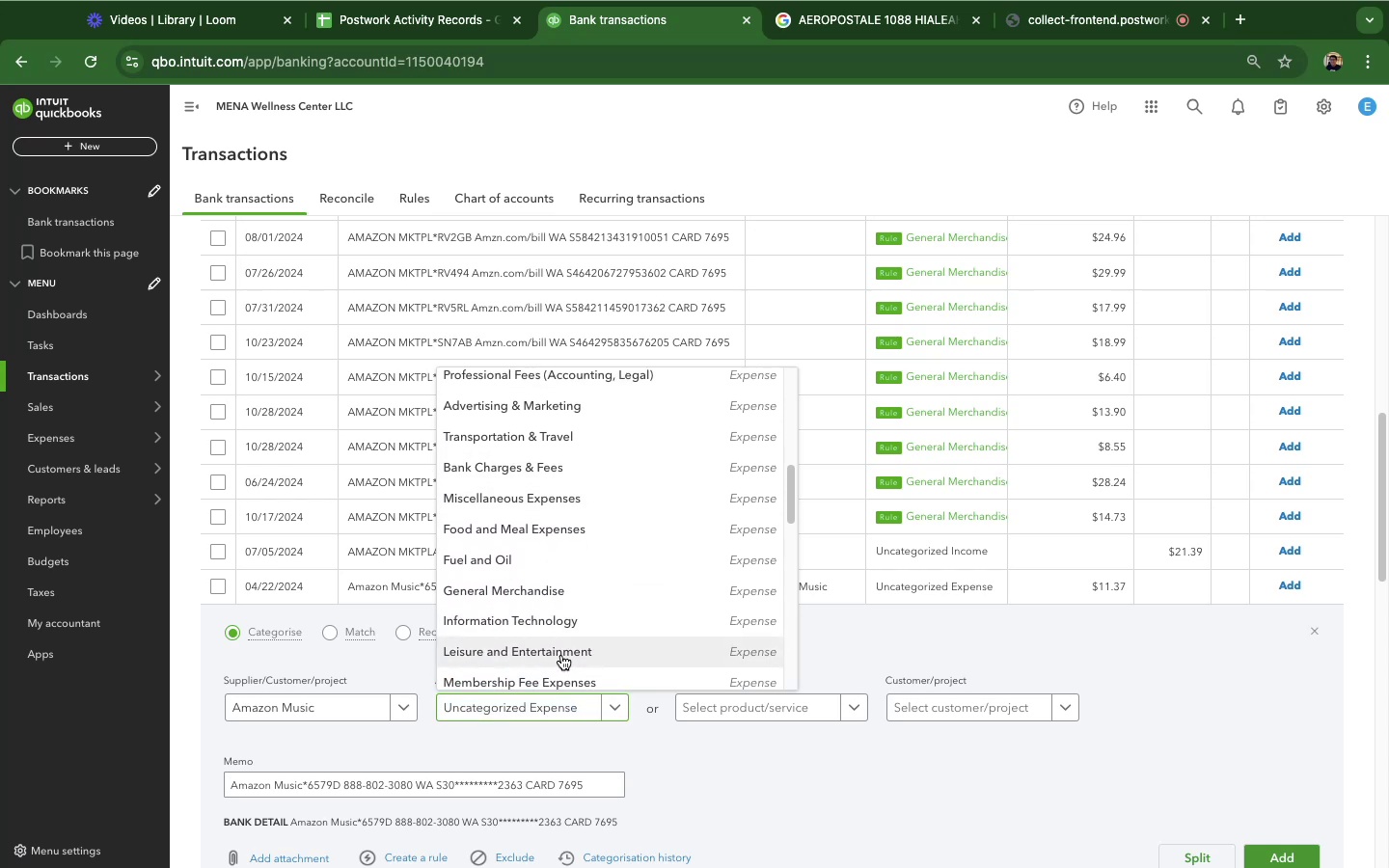 
left_click([561, 655])
 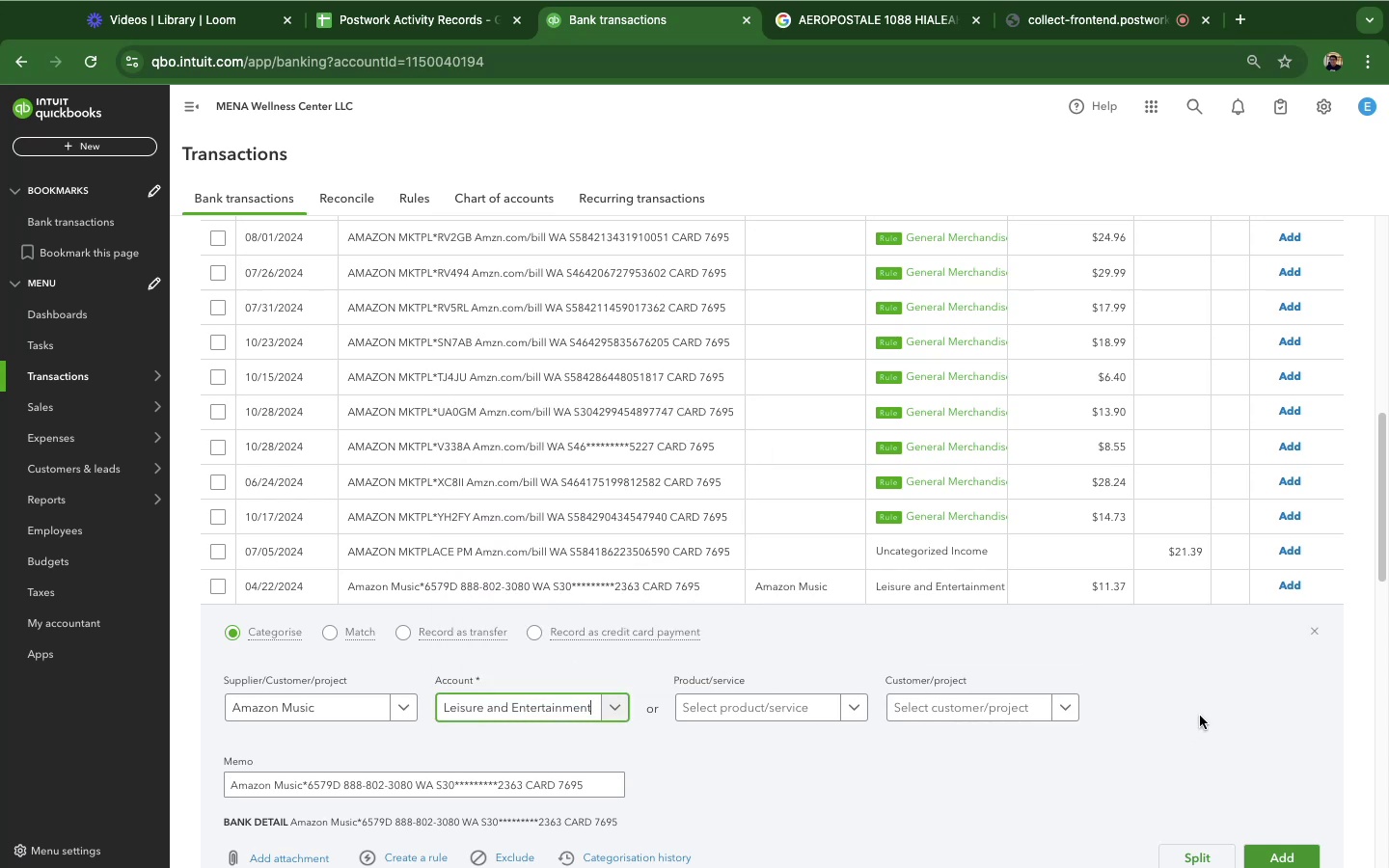 
scroll: coordinate [1215, 675], scroll_direction: down, amount: 2.0
 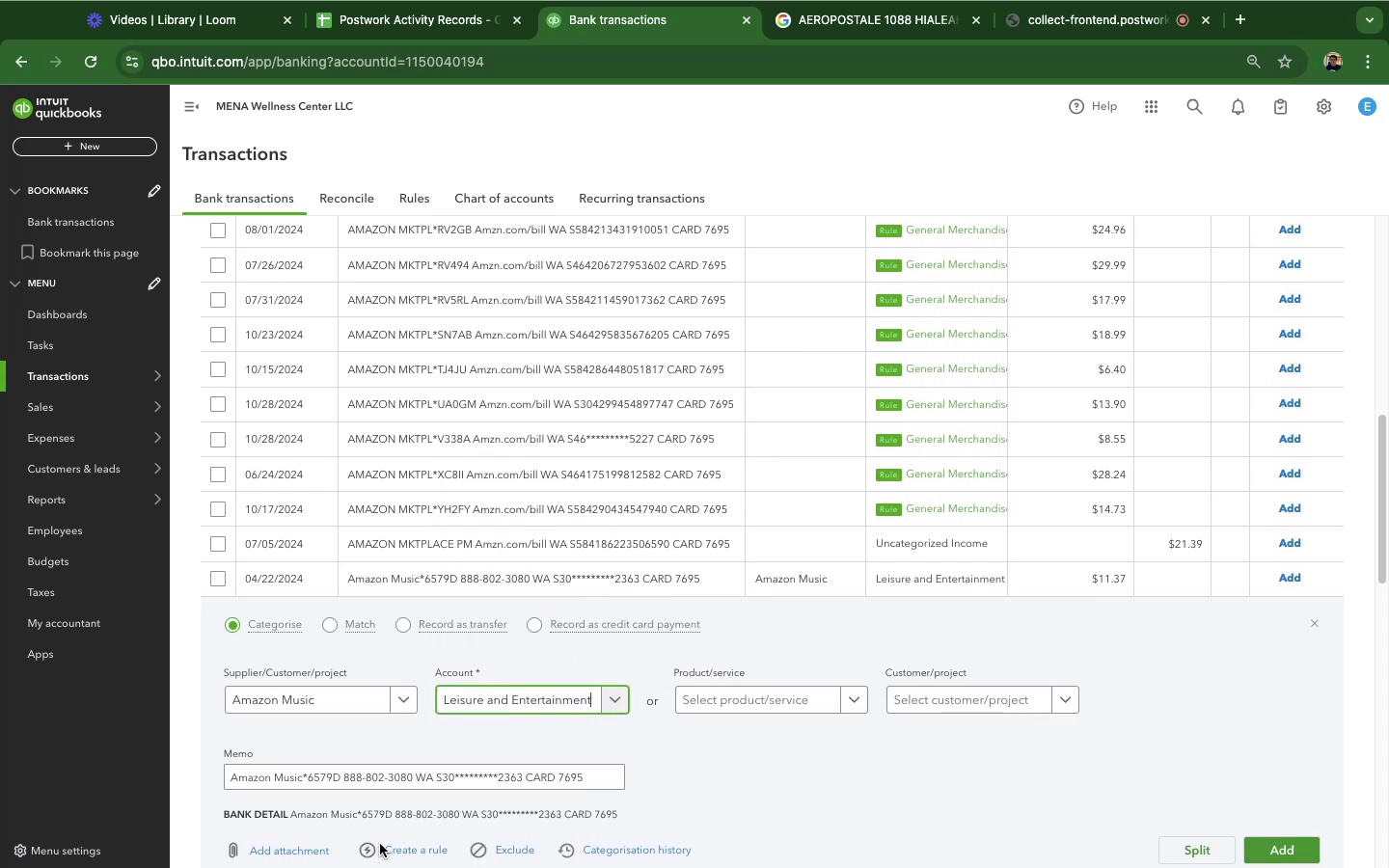 
left_click([408, 847])
 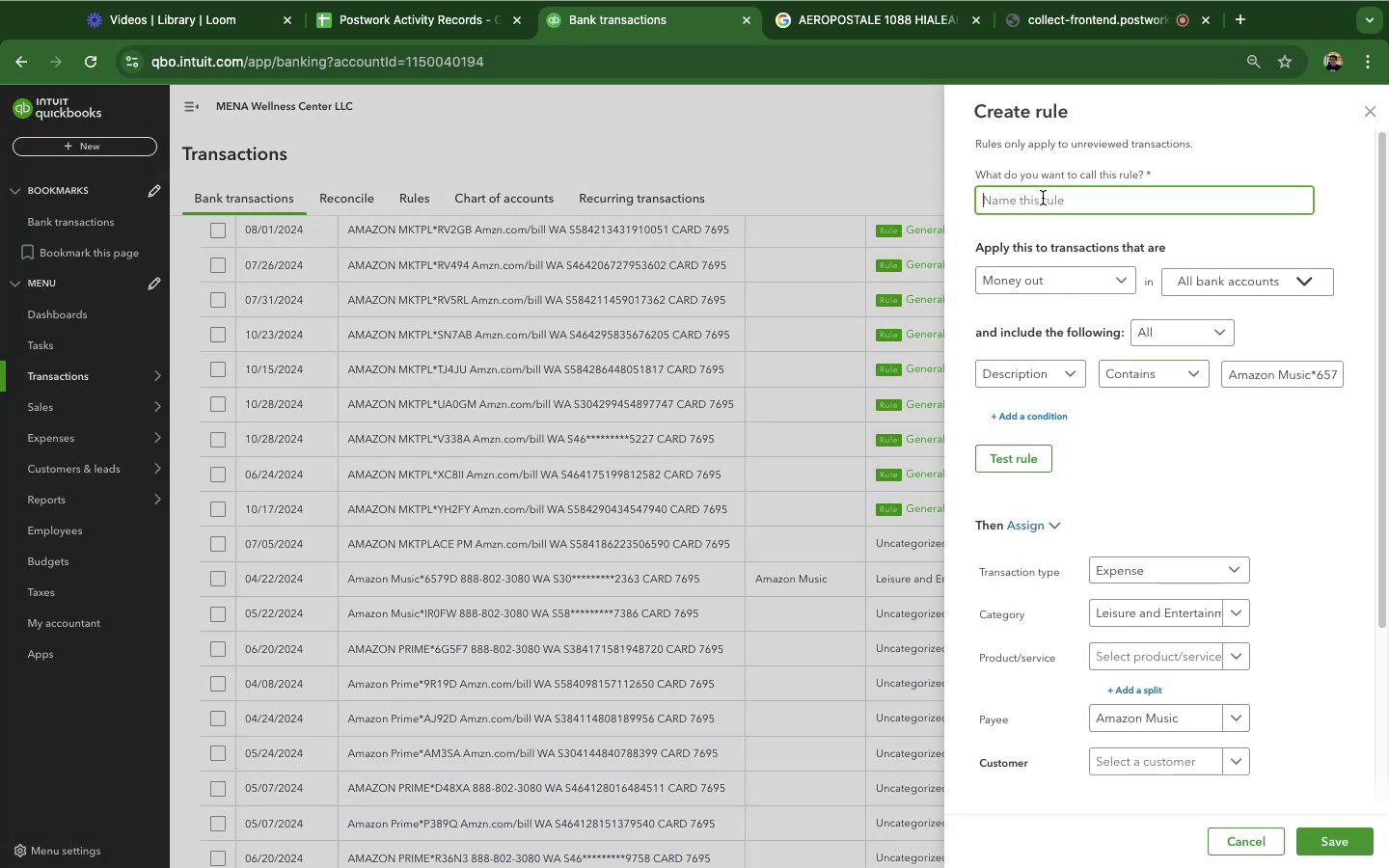 
type(Amzon)
key(Backspace)
key(Backspace)
key(Backspace)
type(azon Music)
 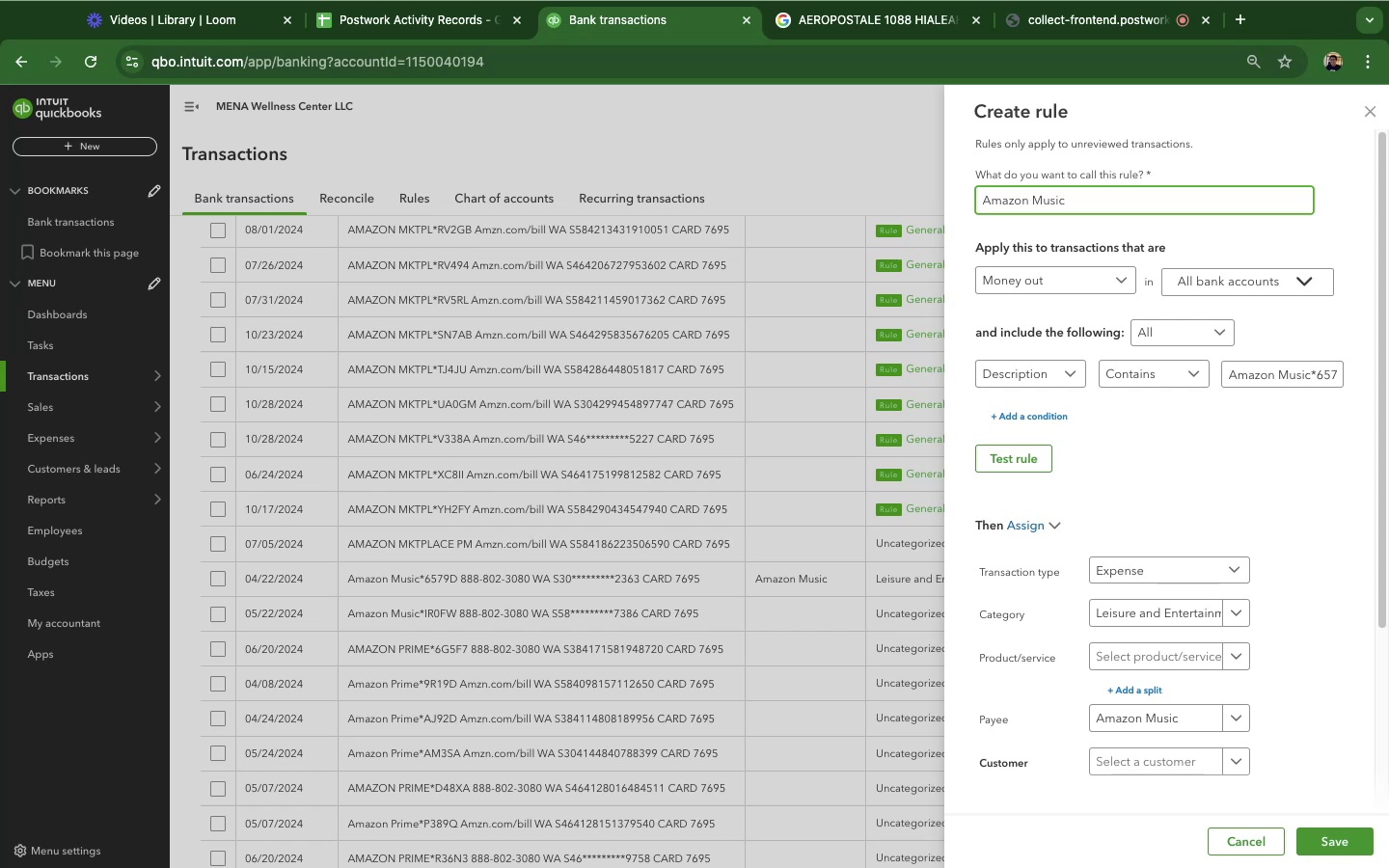 
wait(6.47)
 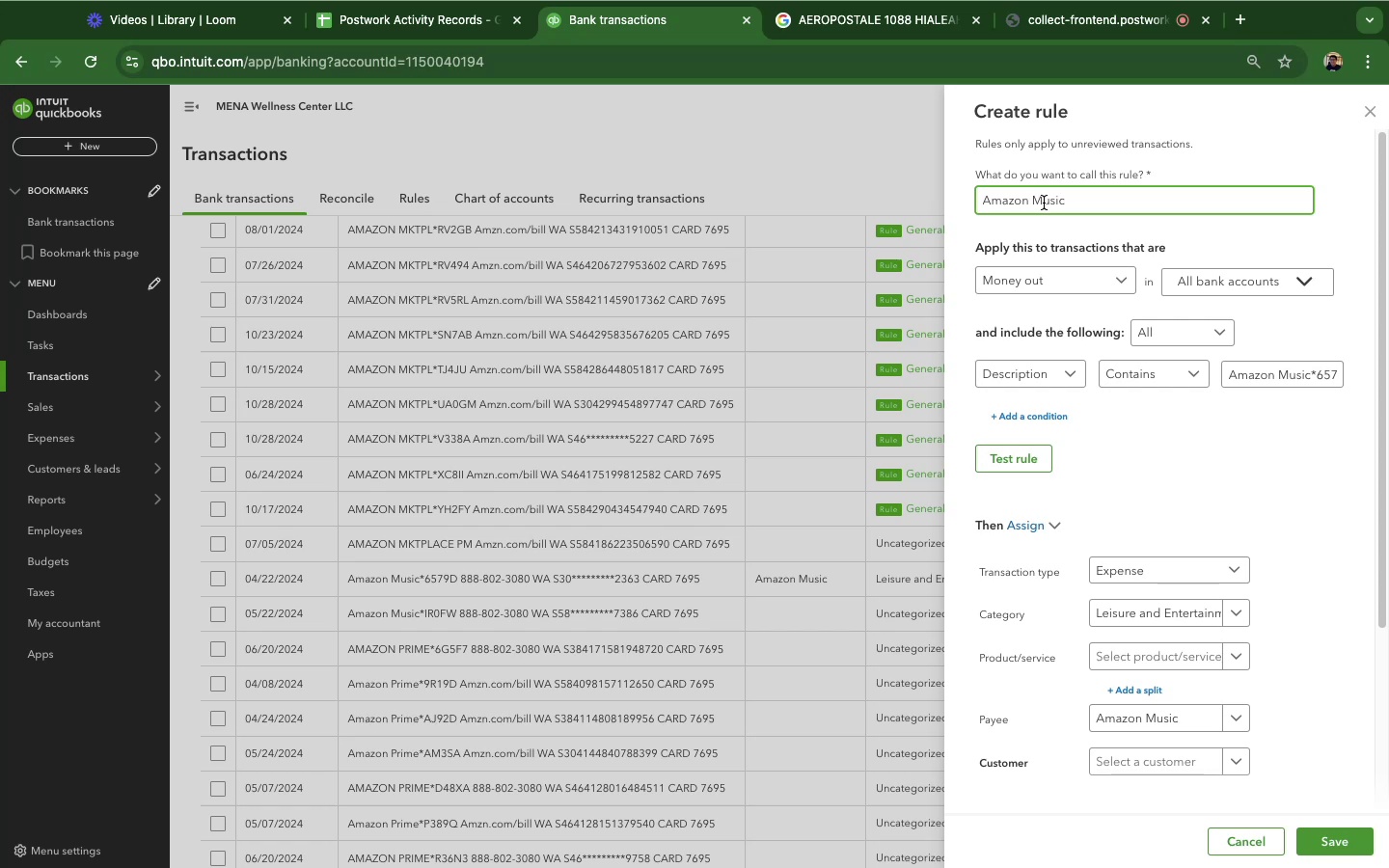 
scroll: coordinate [1326, 560], scroll_direction: down, amount: 24.0
 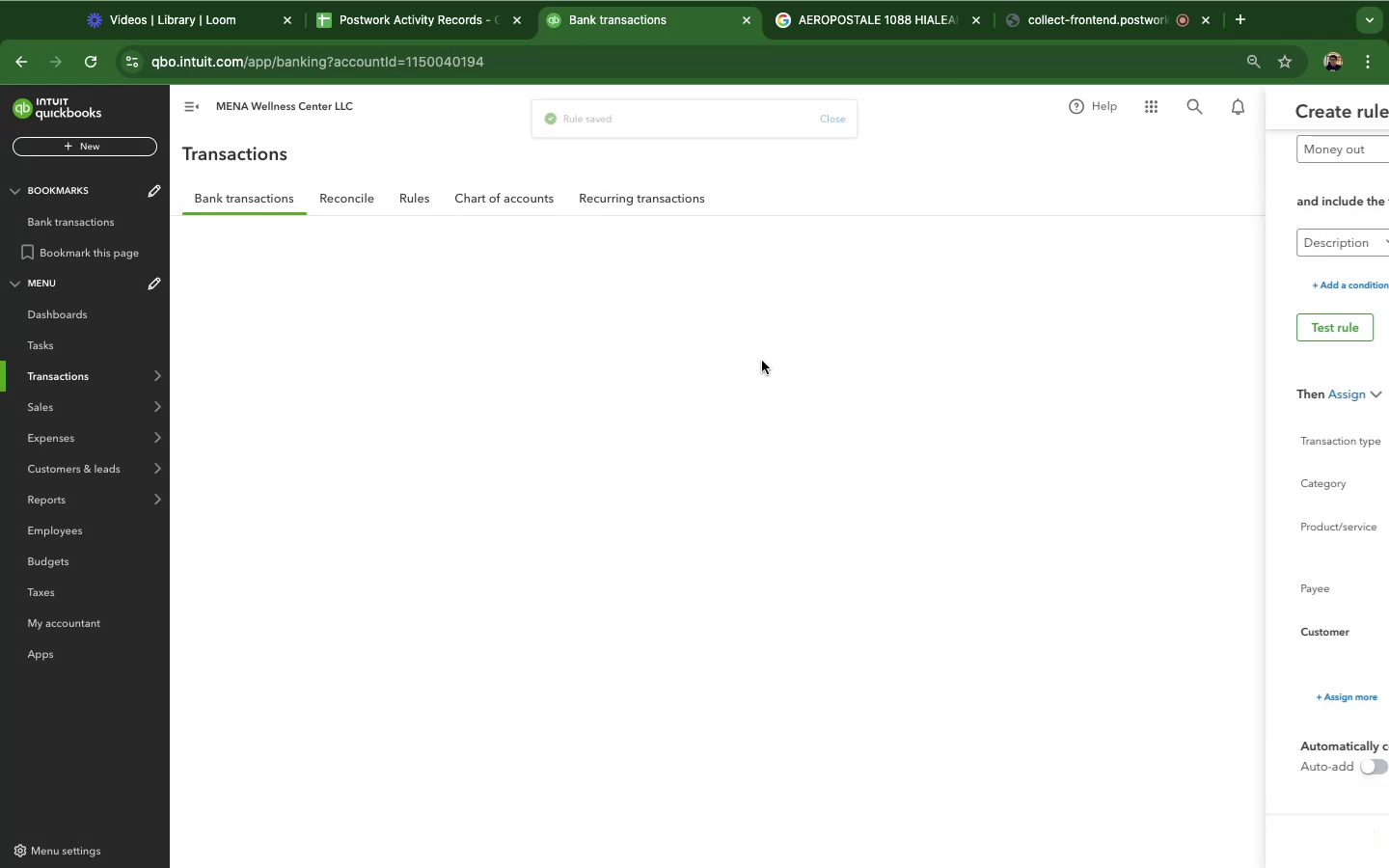 
wait(8.03)
 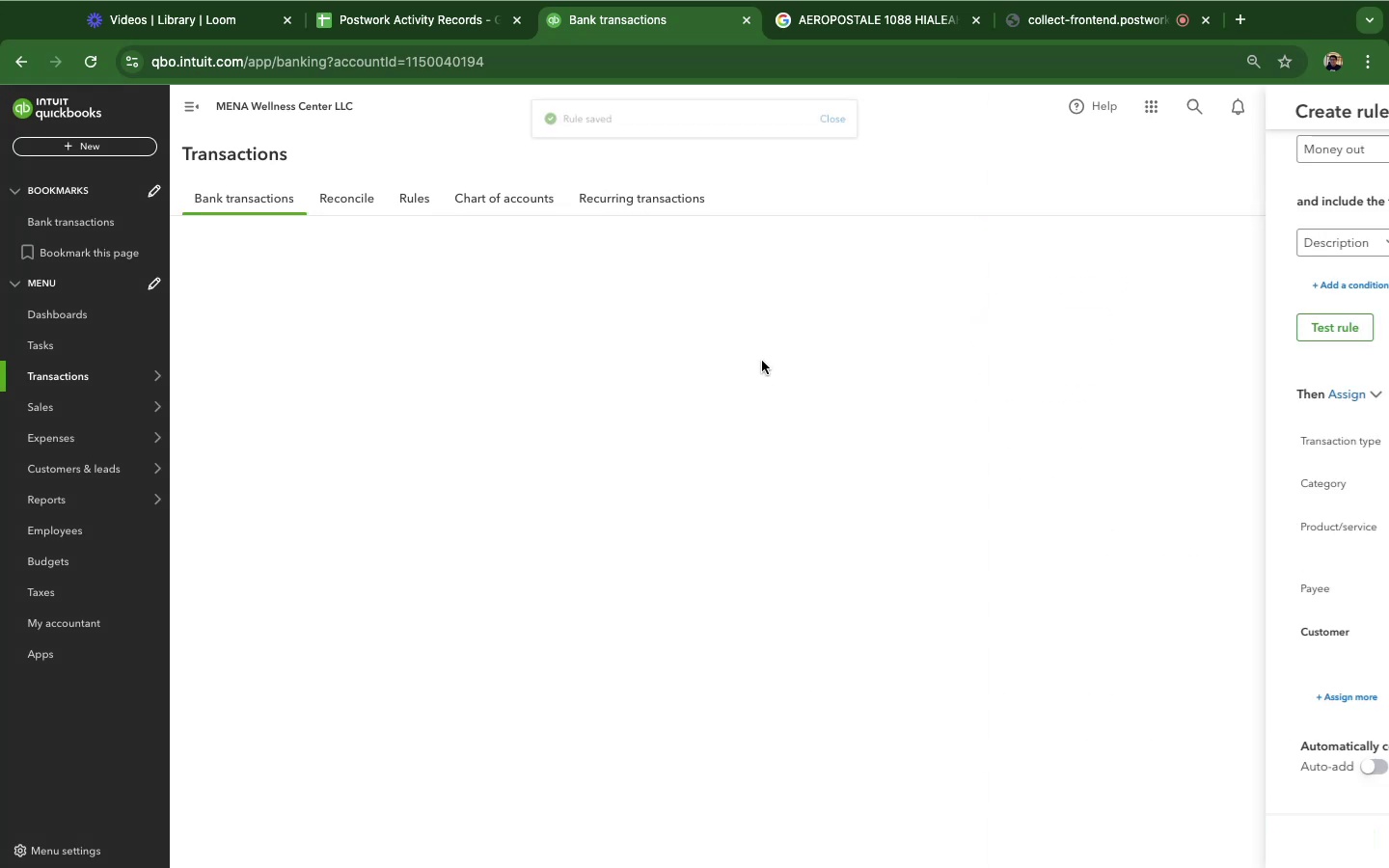 
scroll: coordinate [826, 394], scroll_direction: down, amount: 16.0
 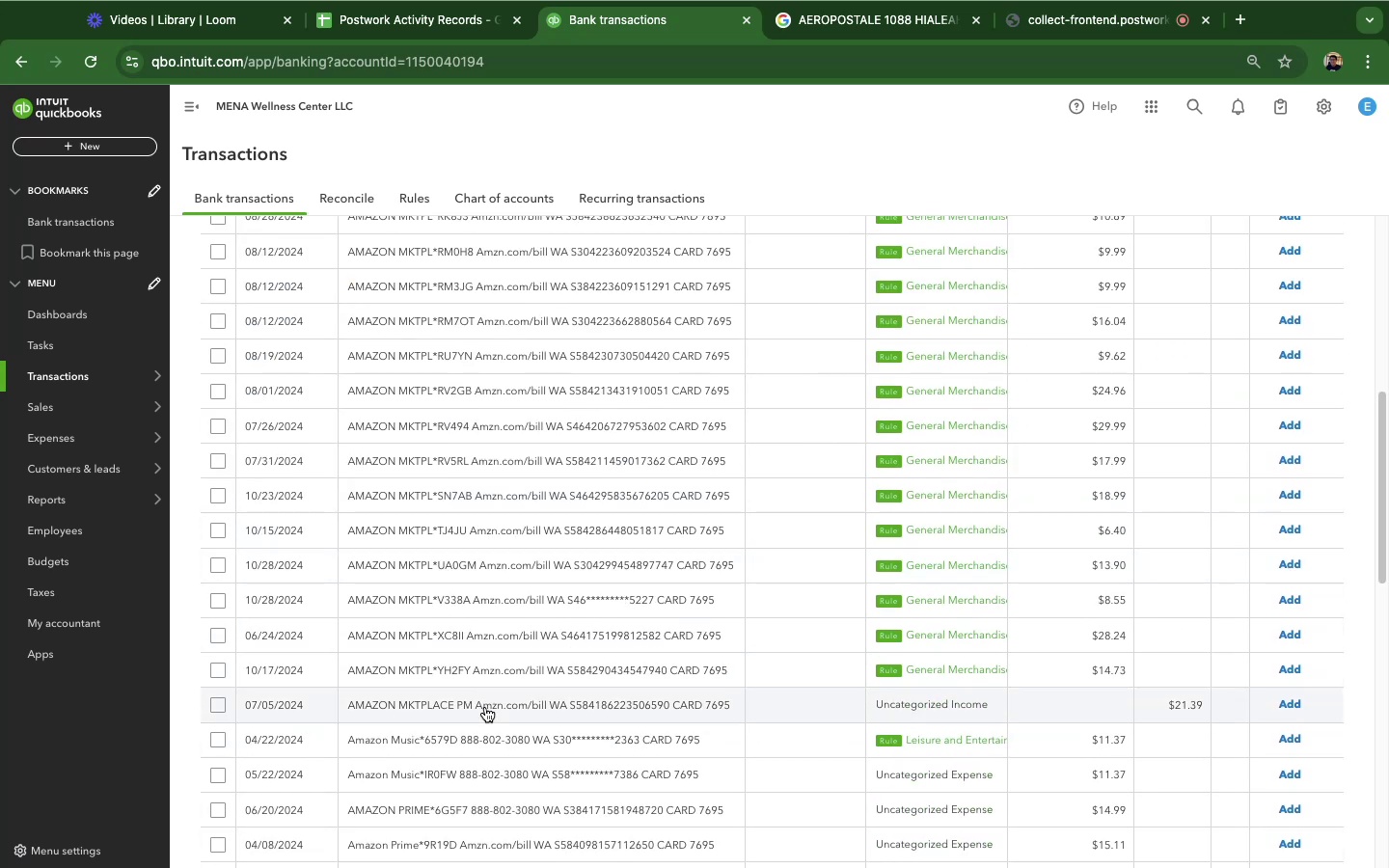 
left_click([484, 708])
 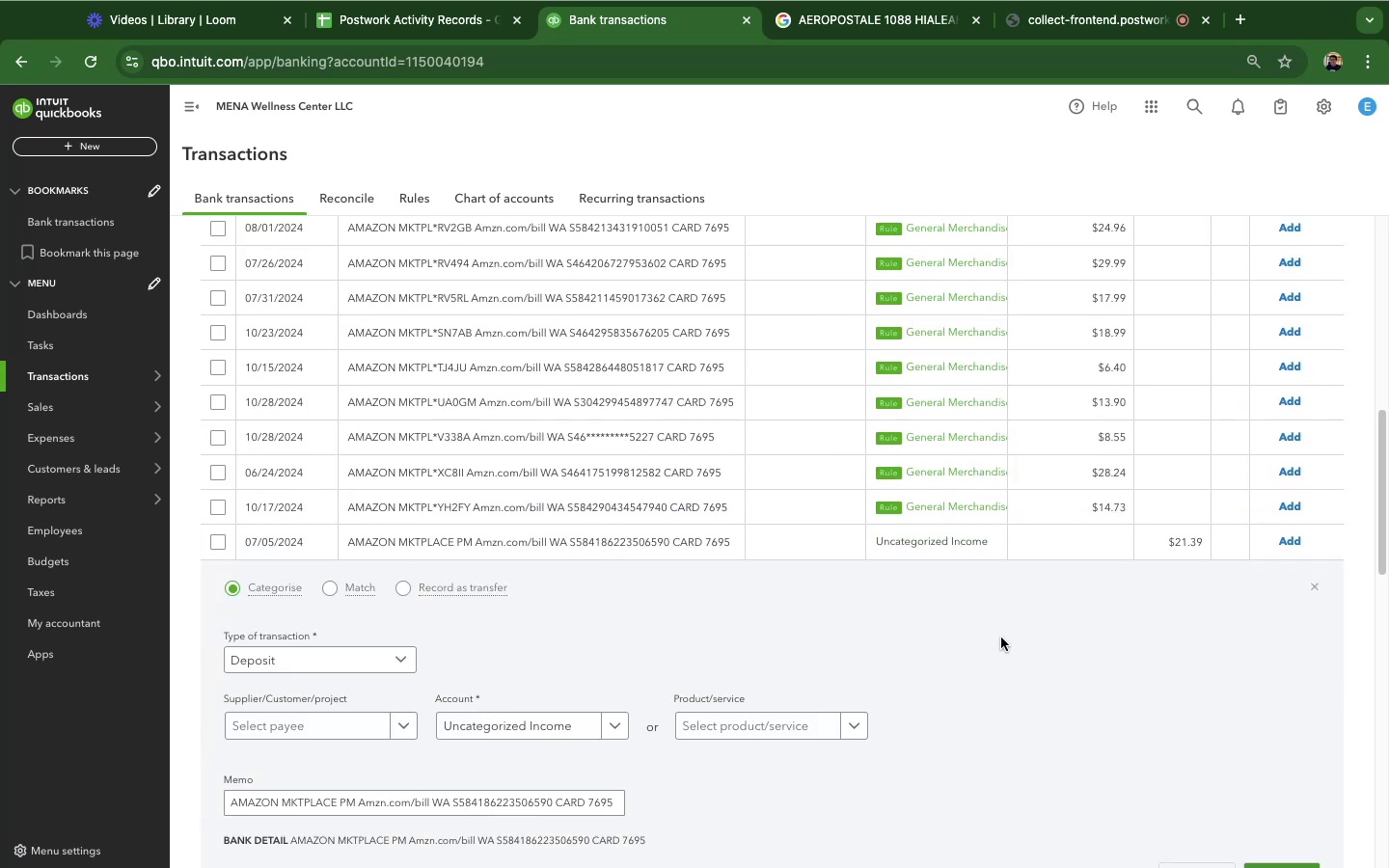 
scroll: coordinate [1002, 616], scroll_direction: down, amount: 10.0
 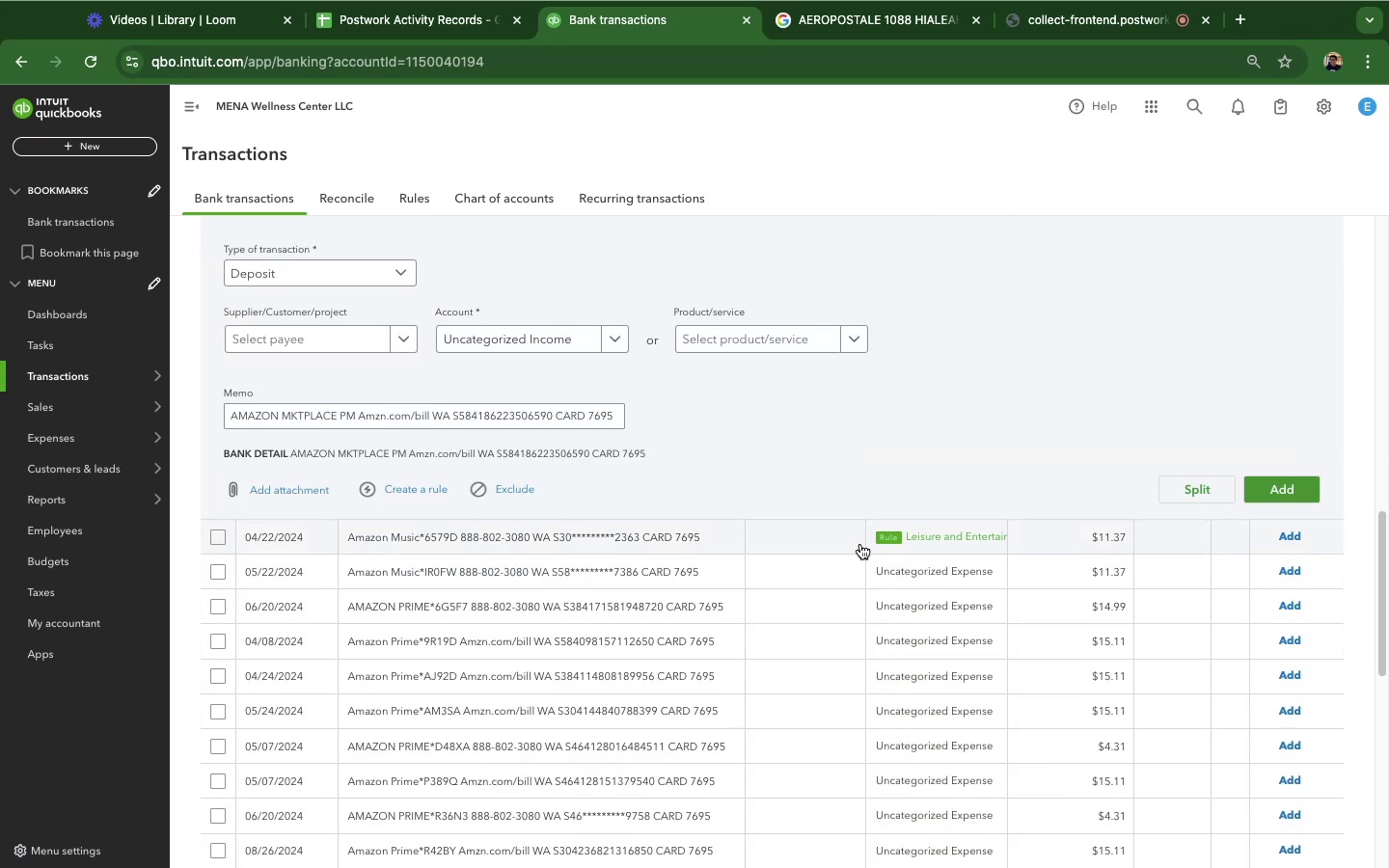 
scroll: coordinate [860, 543], scroll_direction: up, amount: 5.0
 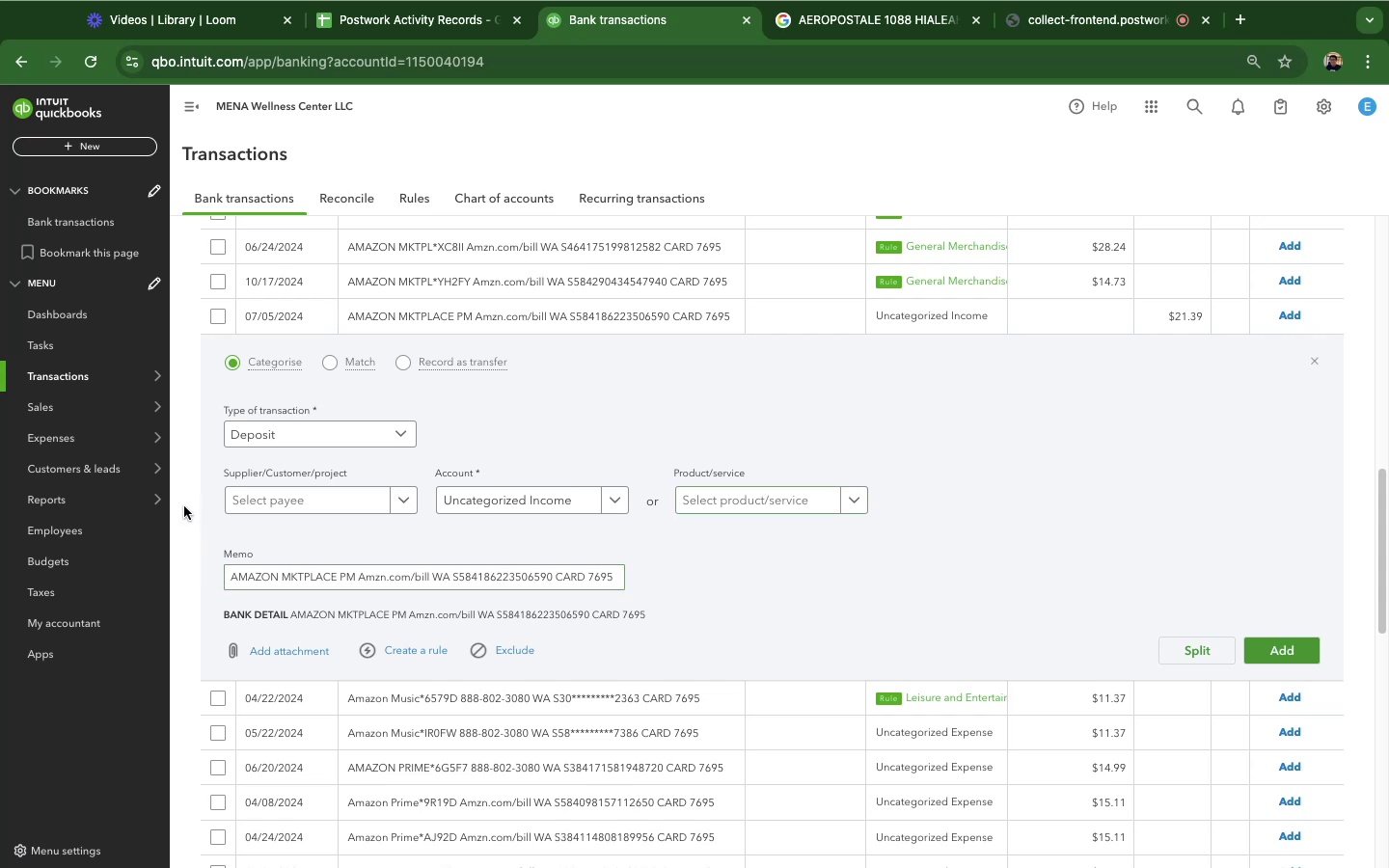 
wait(11.76)
 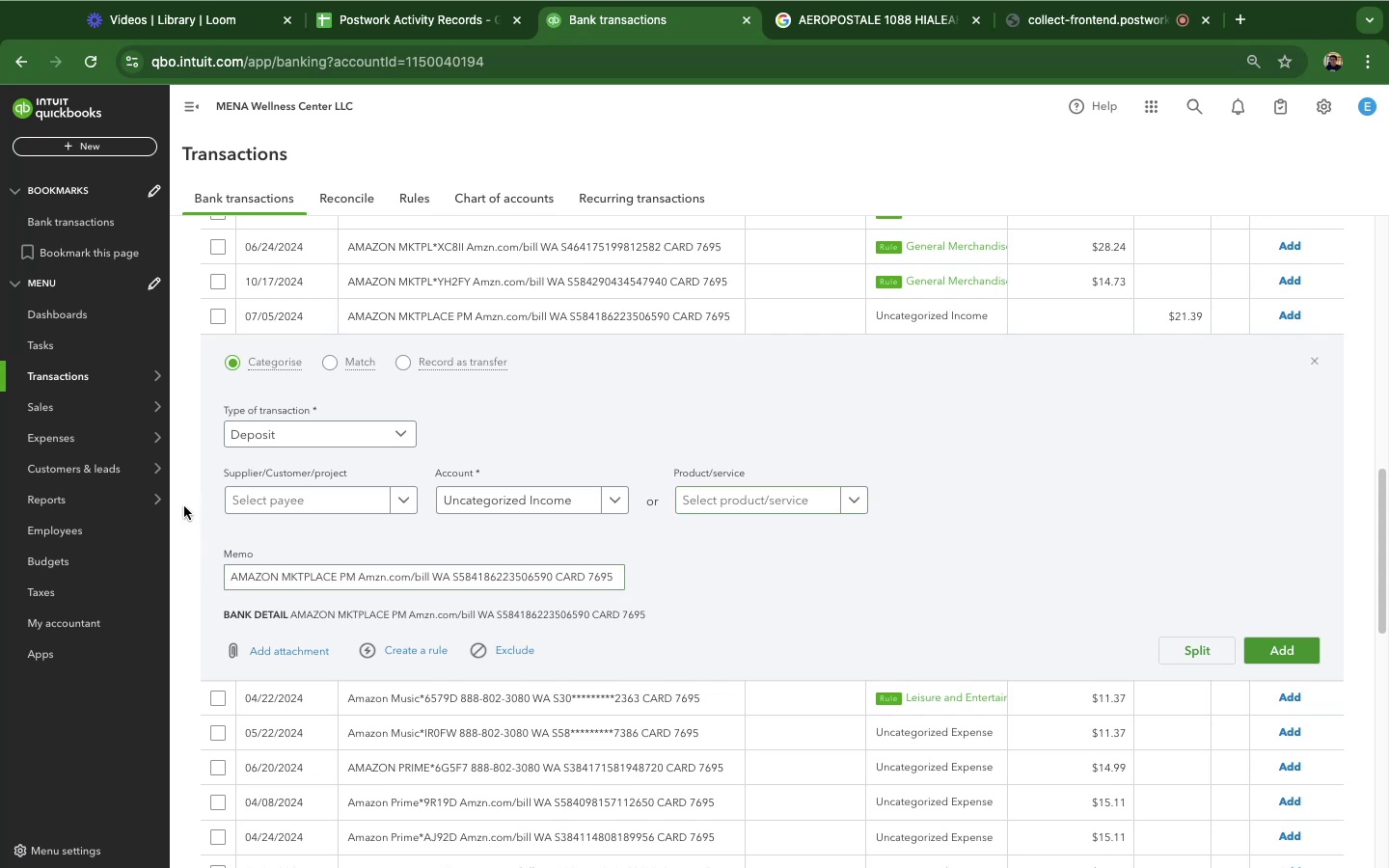 
left_click([180, 435])
 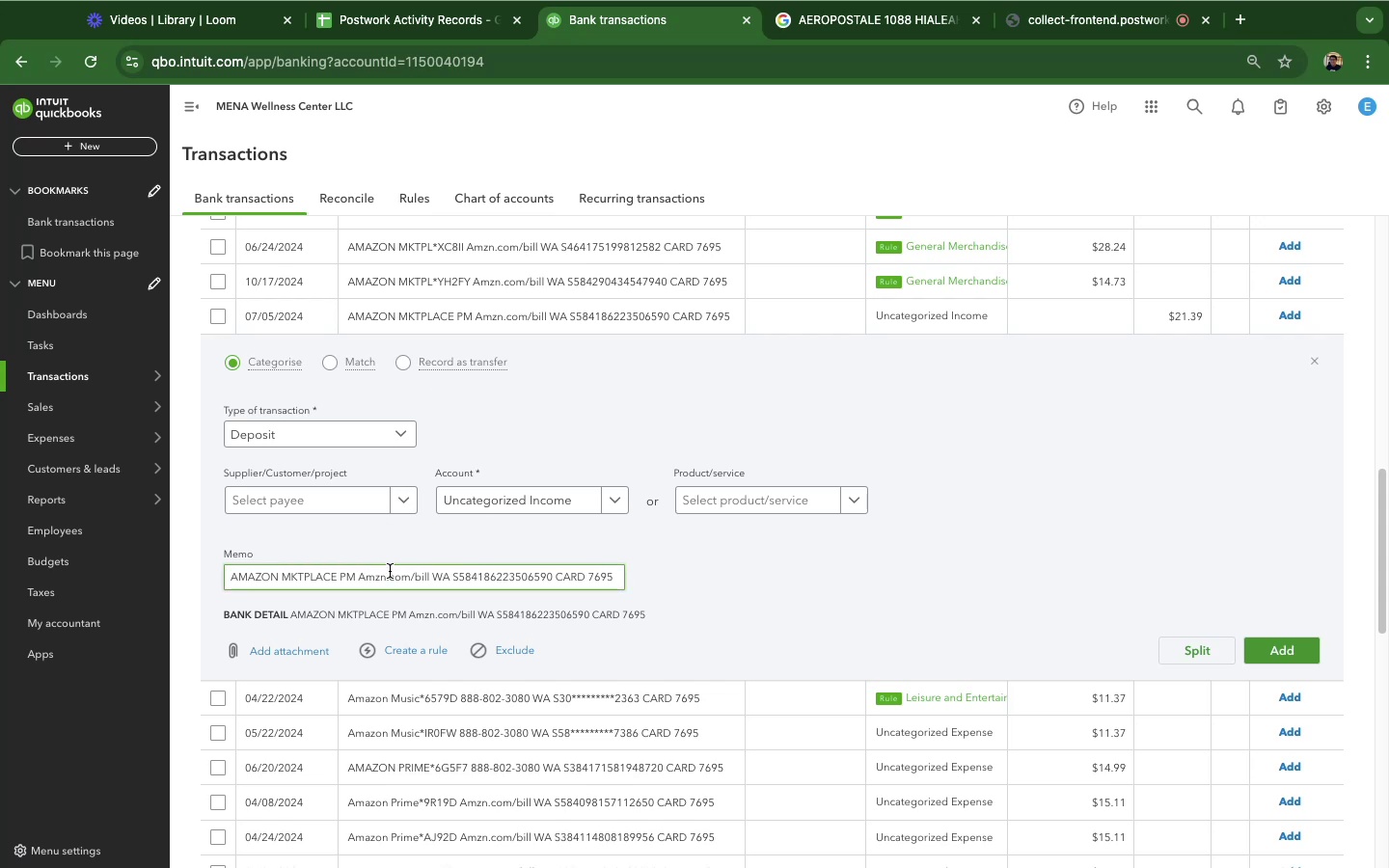 
wait(48.3)
 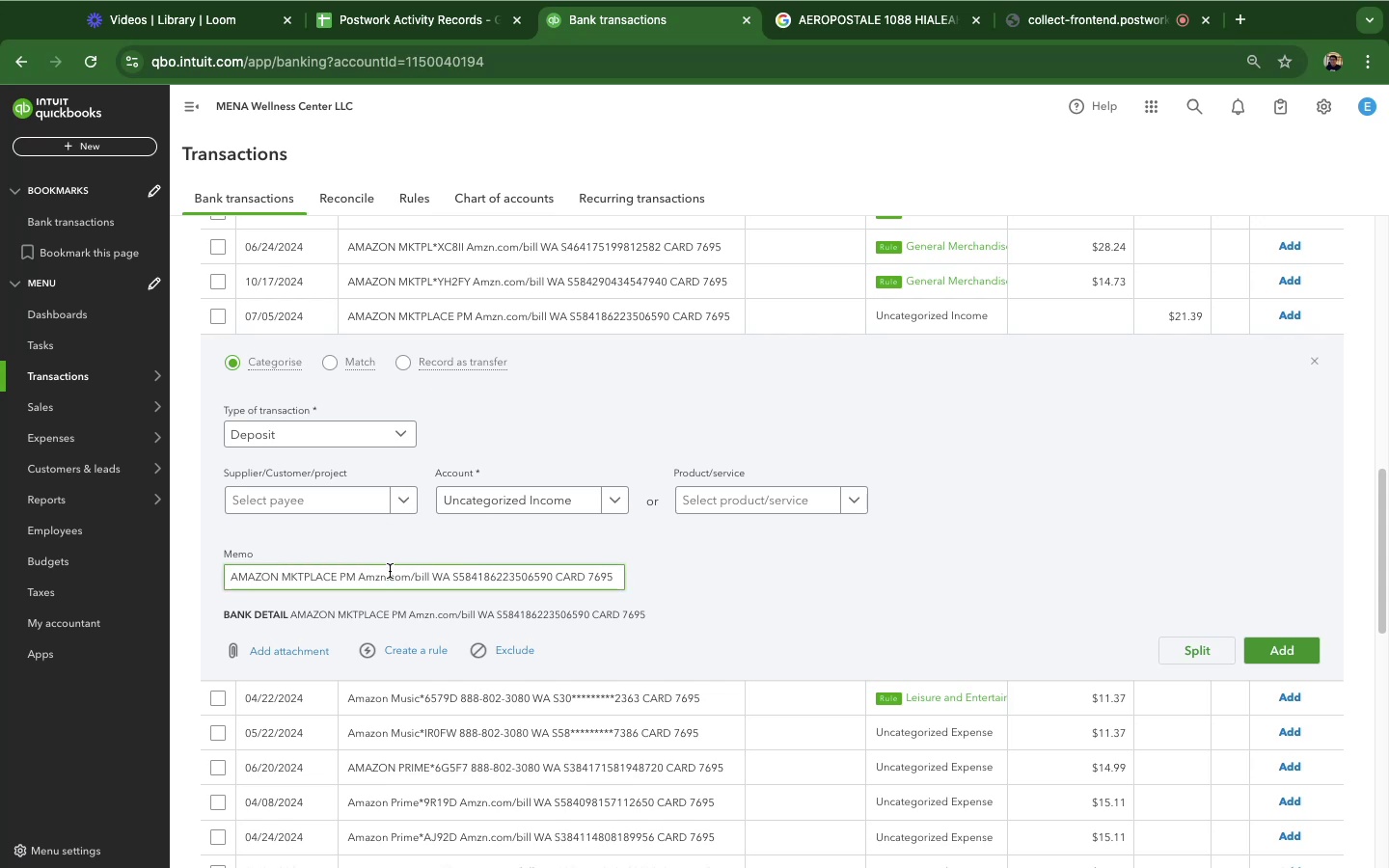 
left_click_drag(start_coordinate=[455, 580], to_coordinate=[262, 579])
 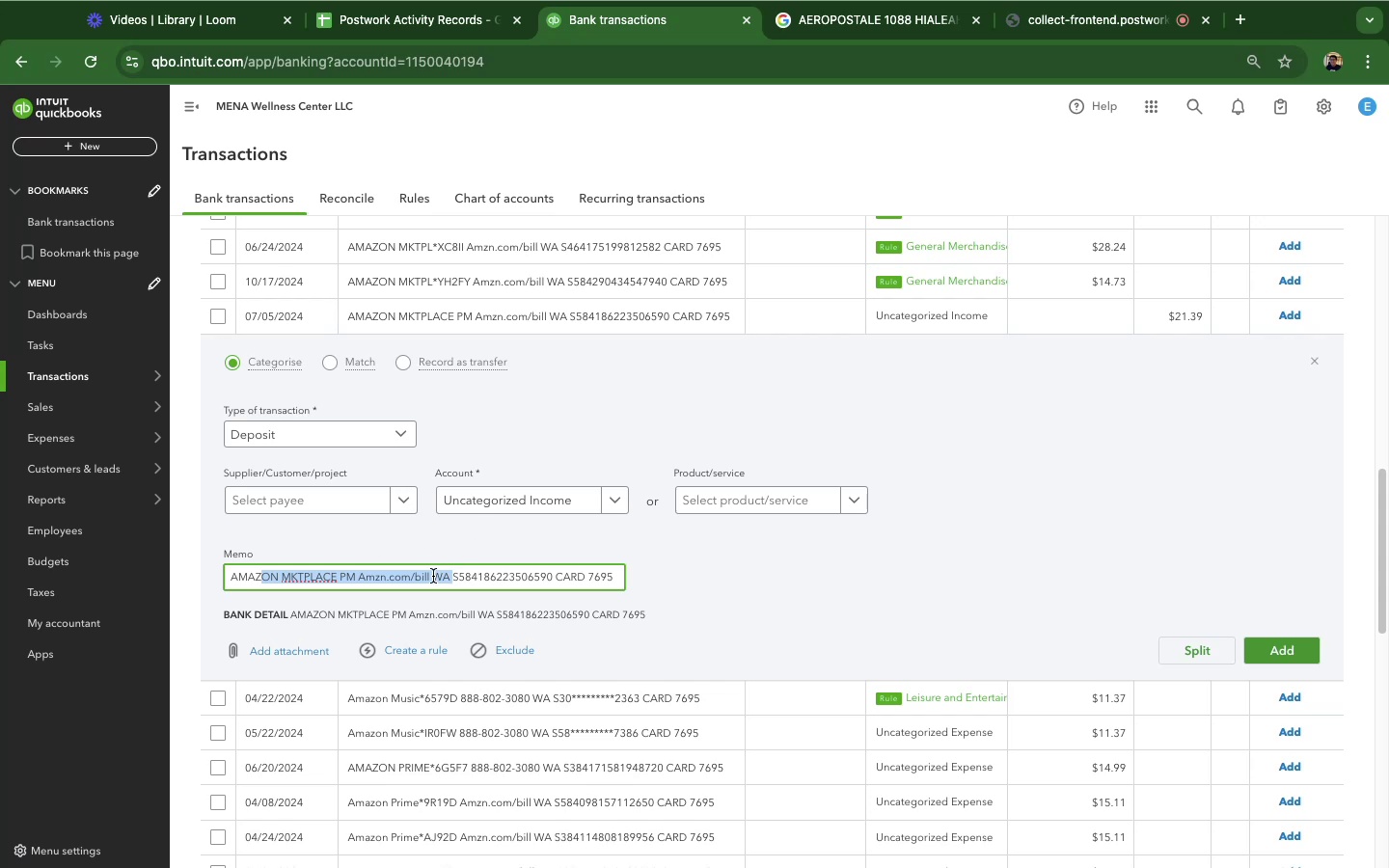 
double_click([433, 576])
 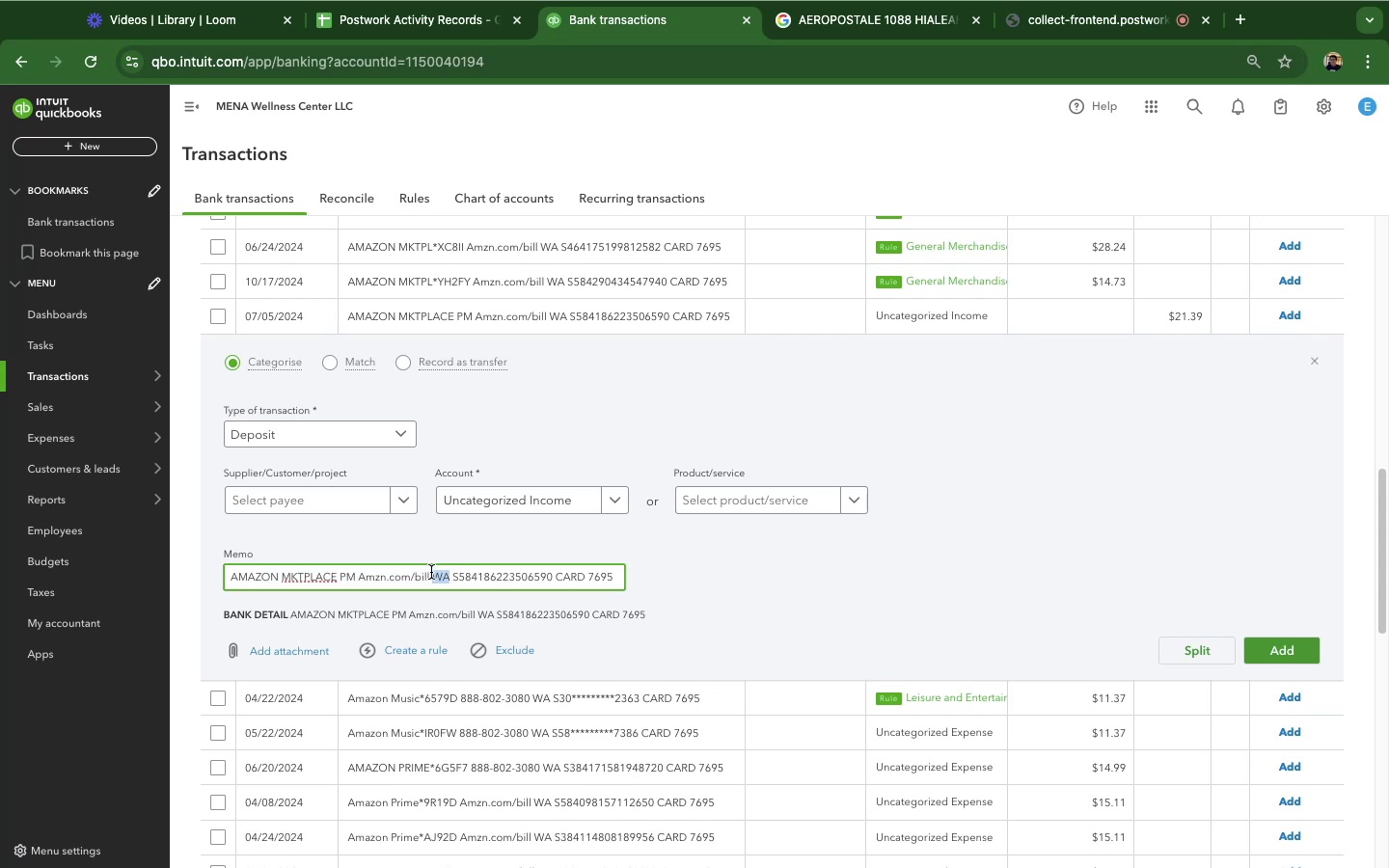 
double_click([431, 572])
 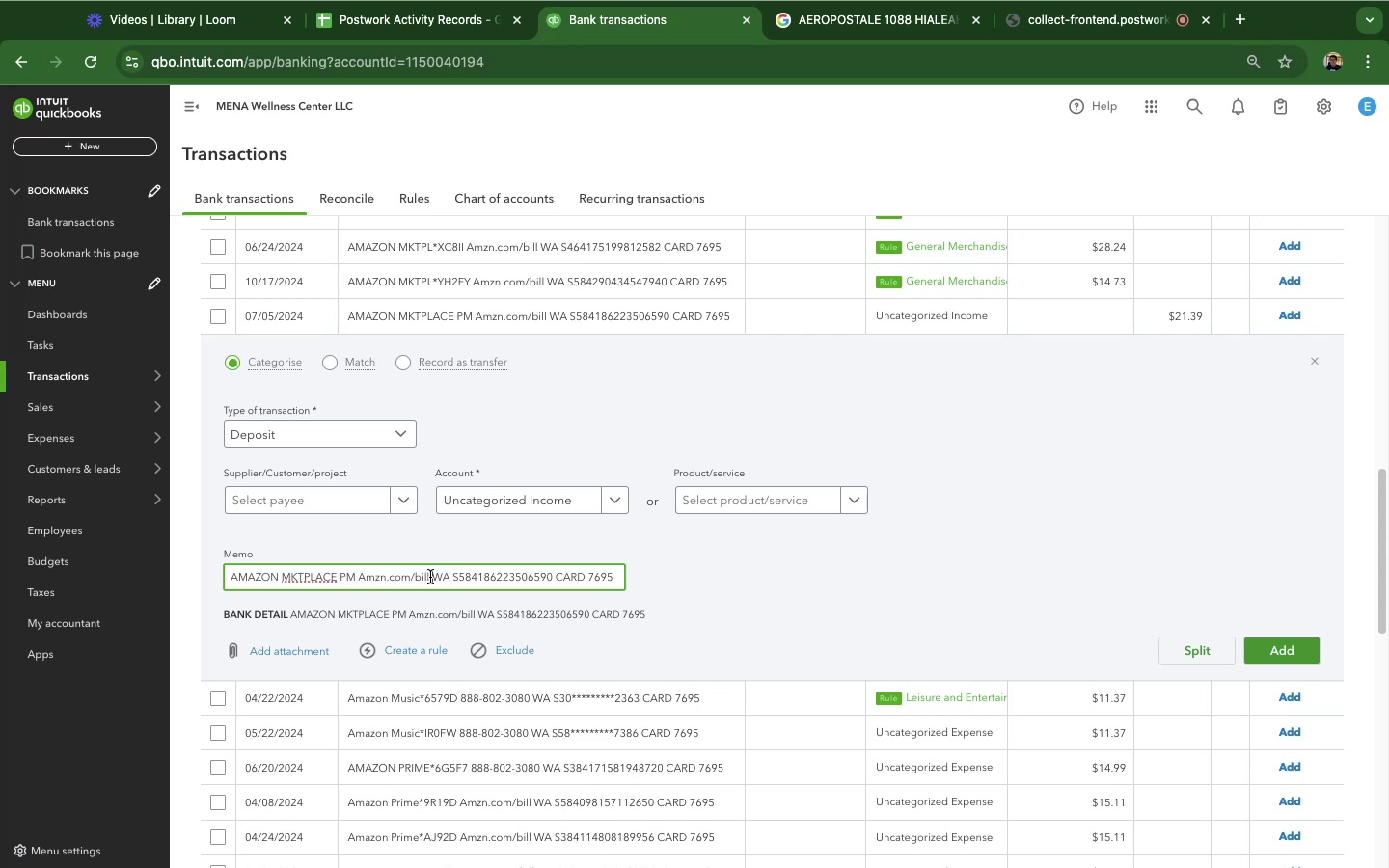 
triple_click([430, 577])
 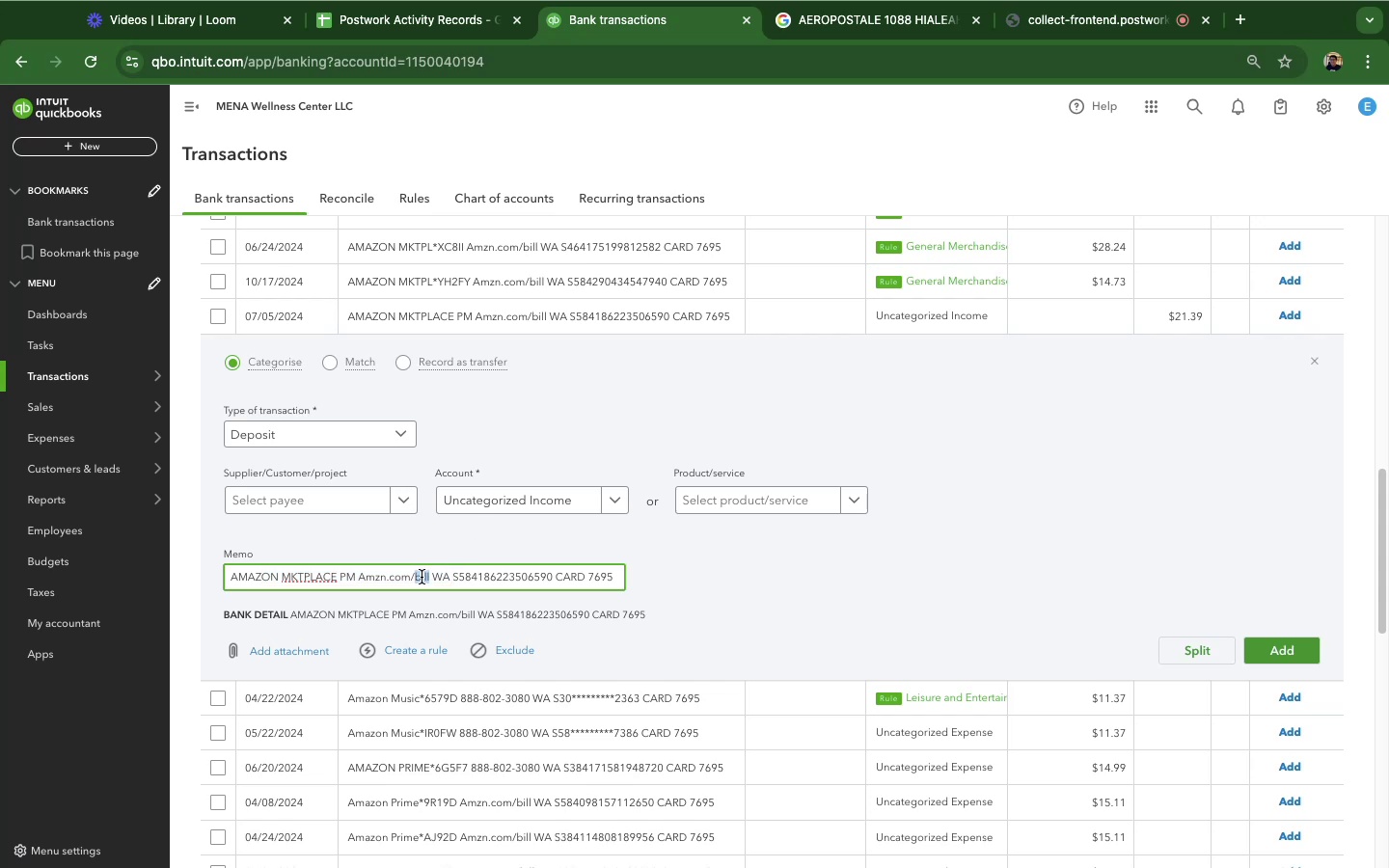 
double_click([422, 577])
 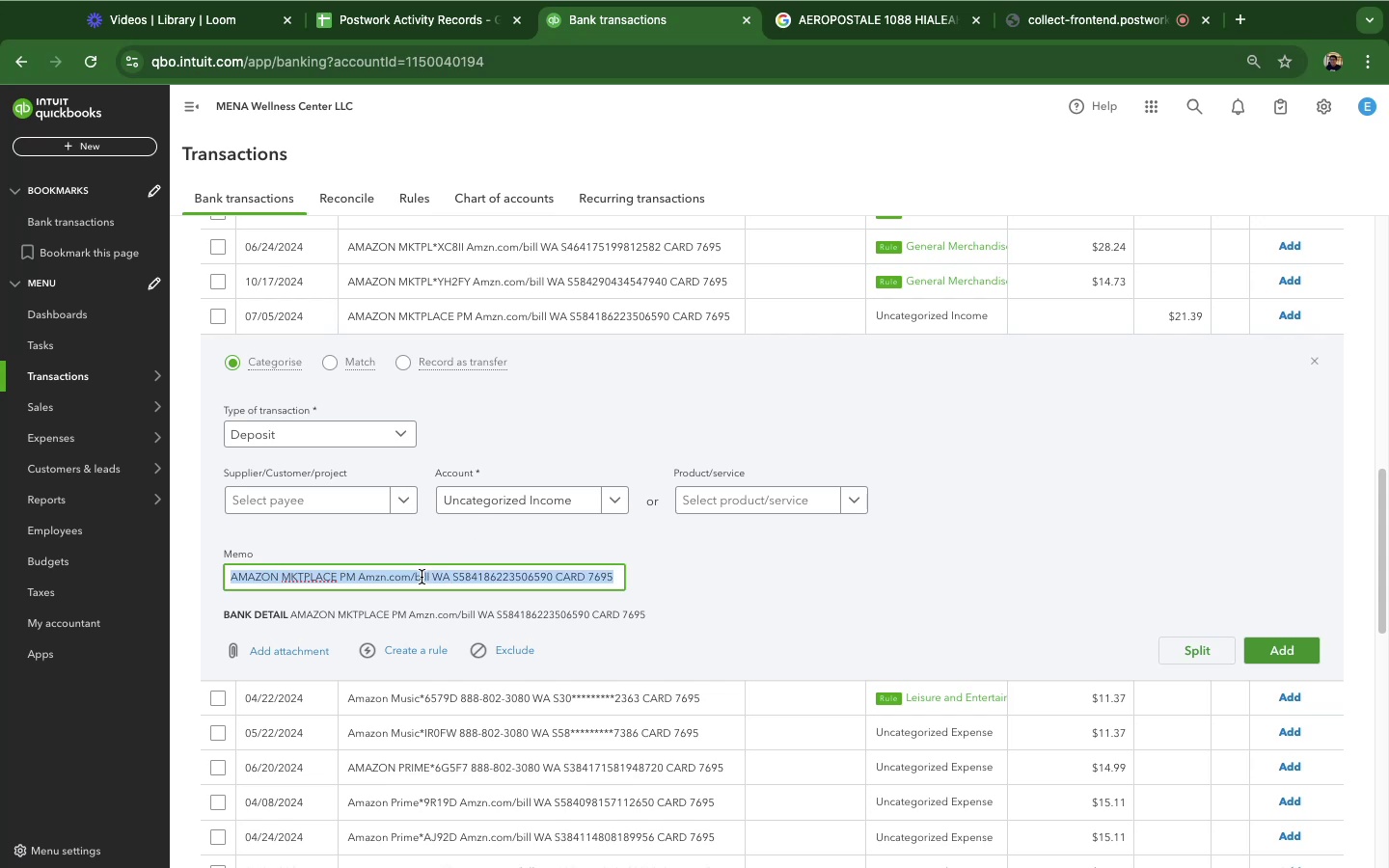 
triple_click([422, 577])
 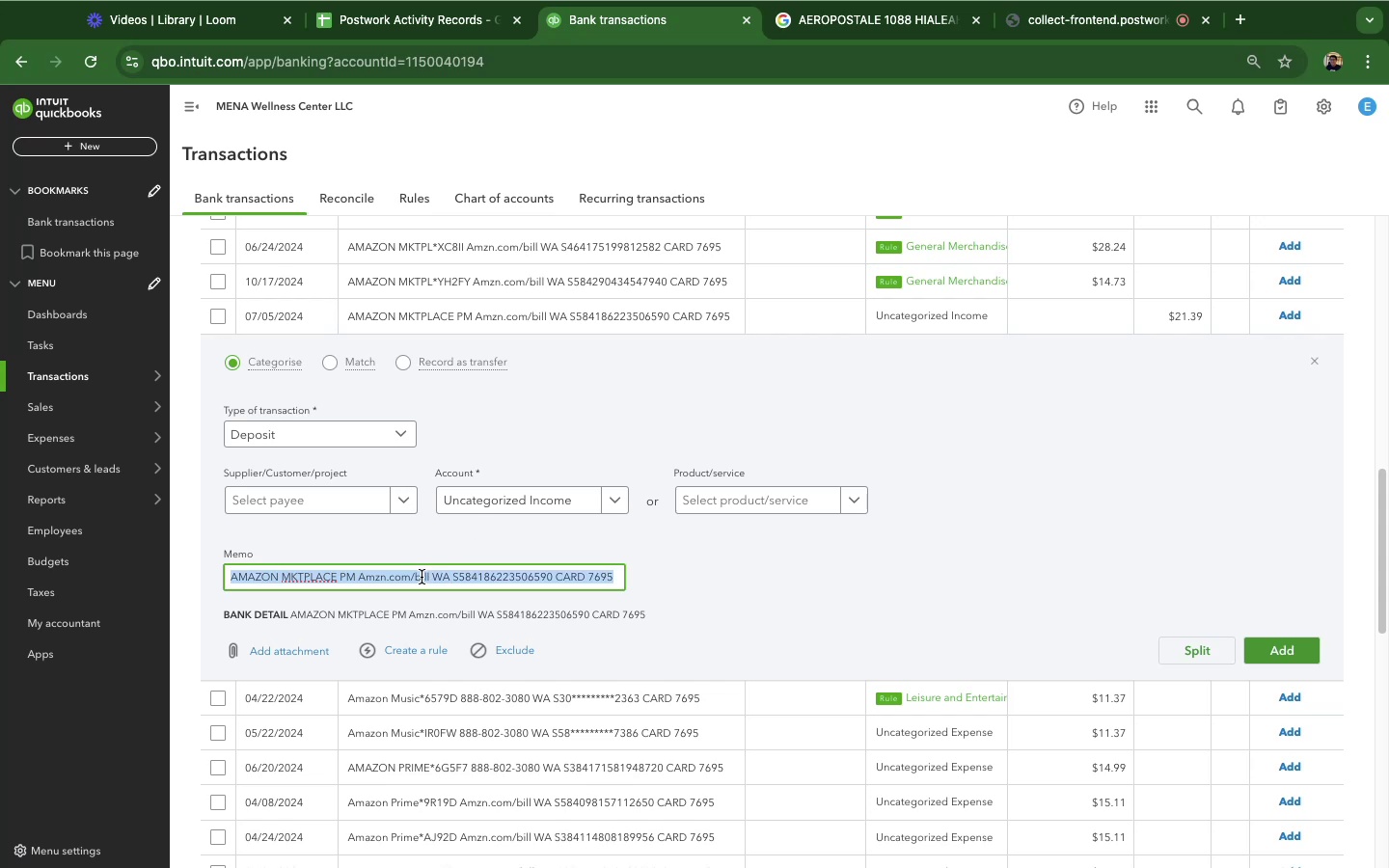 
triple_click([422, 577])
 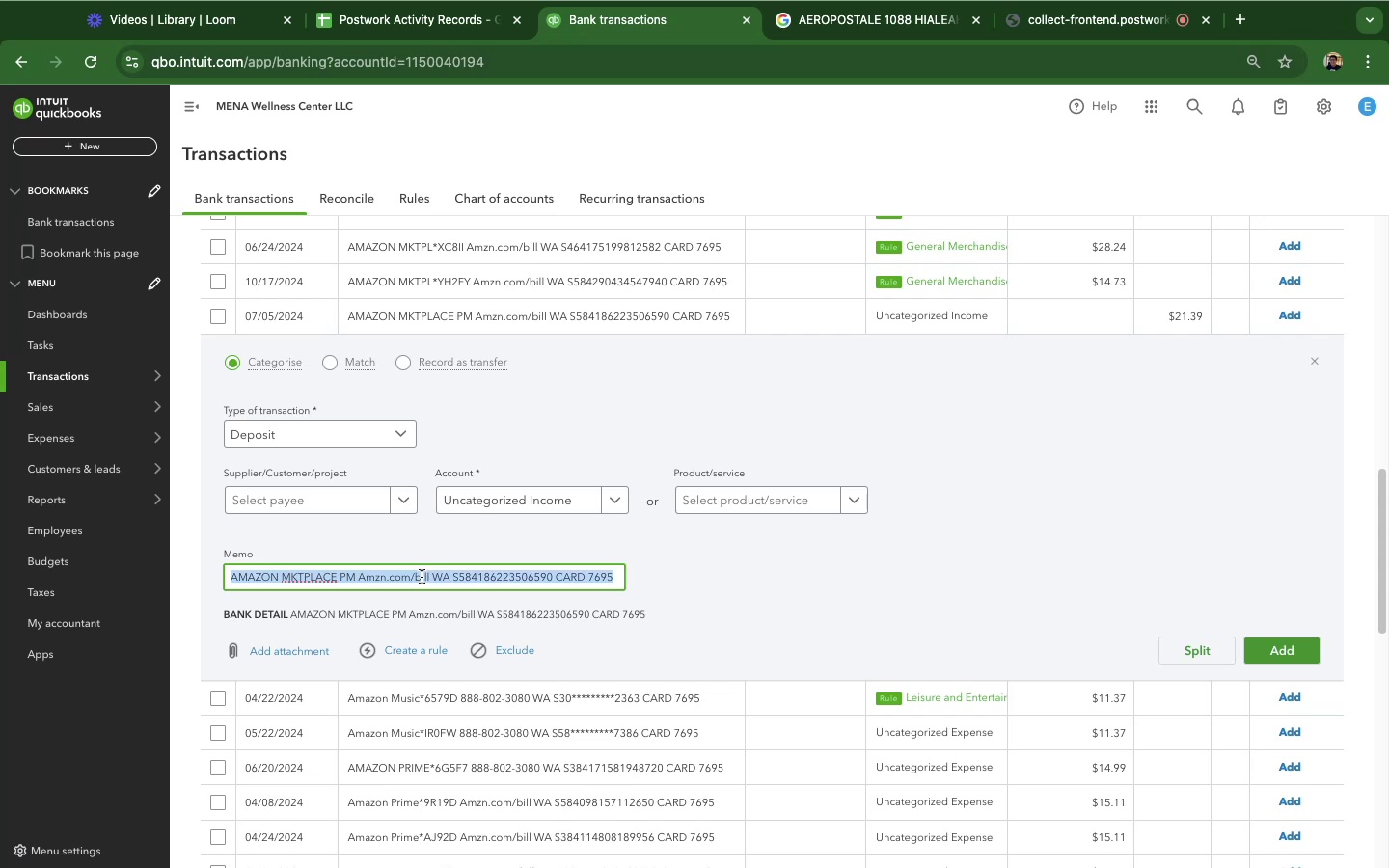 
hold_key(key=CommandLeft, duration=0.82)
 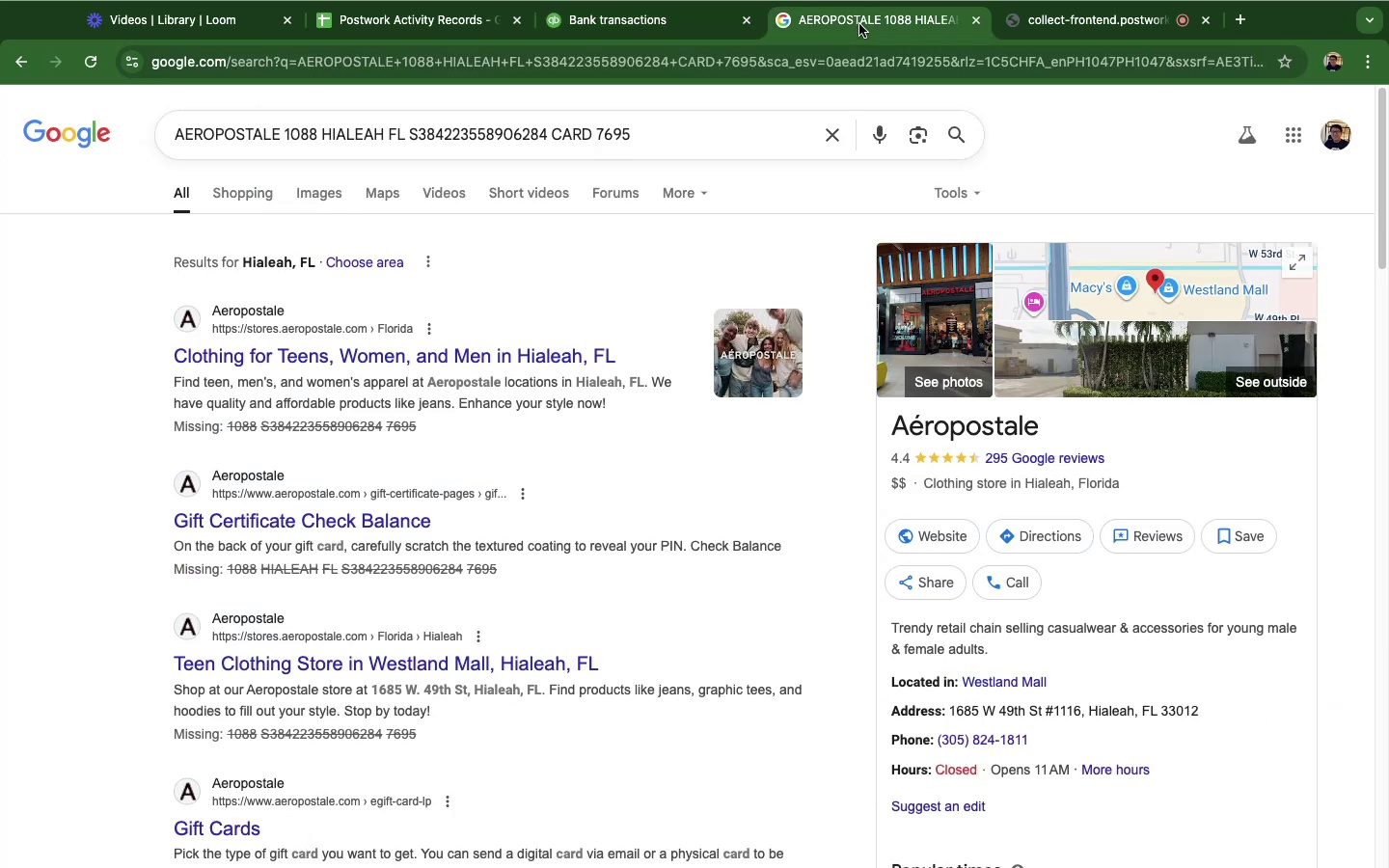 
hold_key(key=C, duration=0.53)
 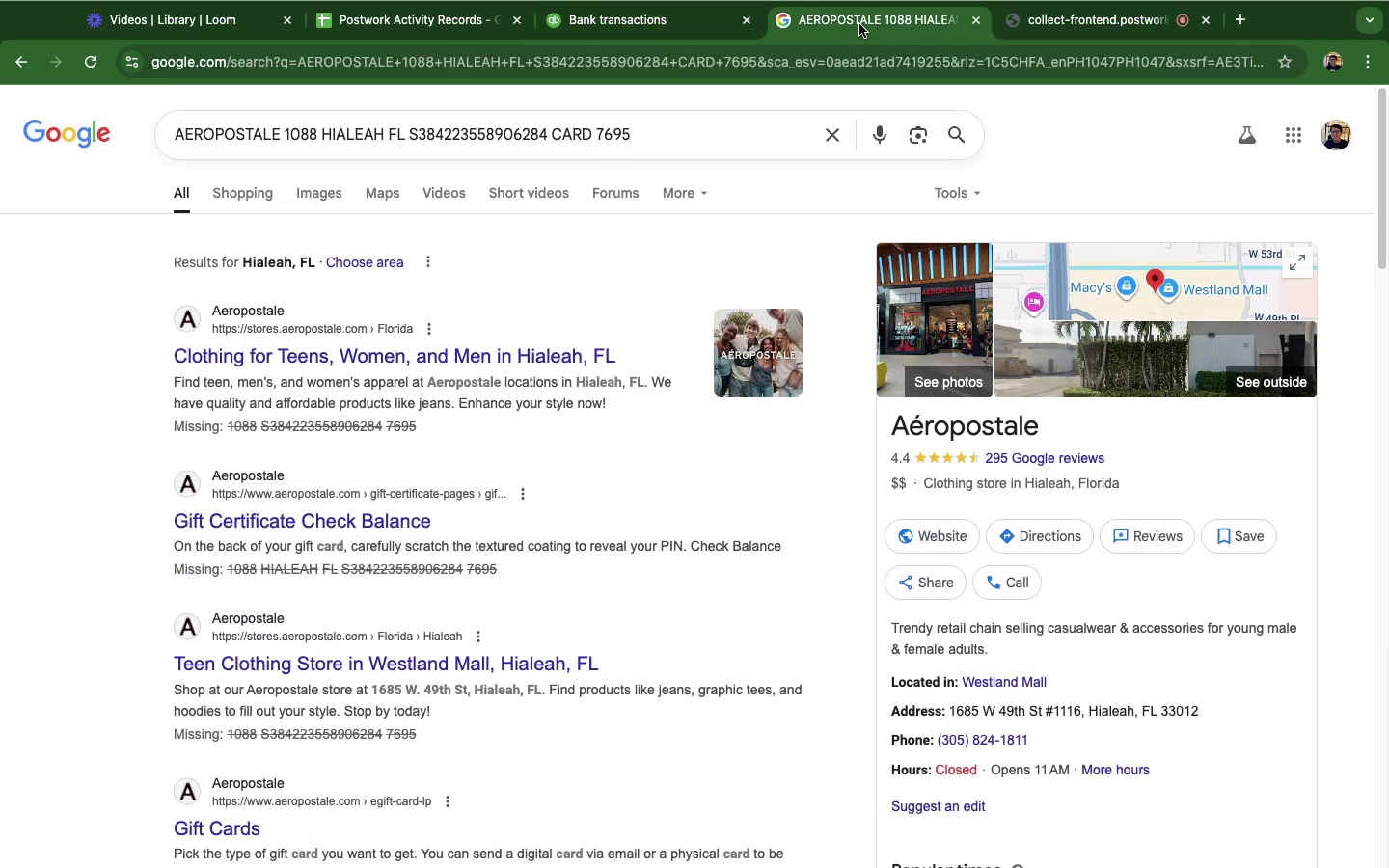 
left_click([859, 24])
 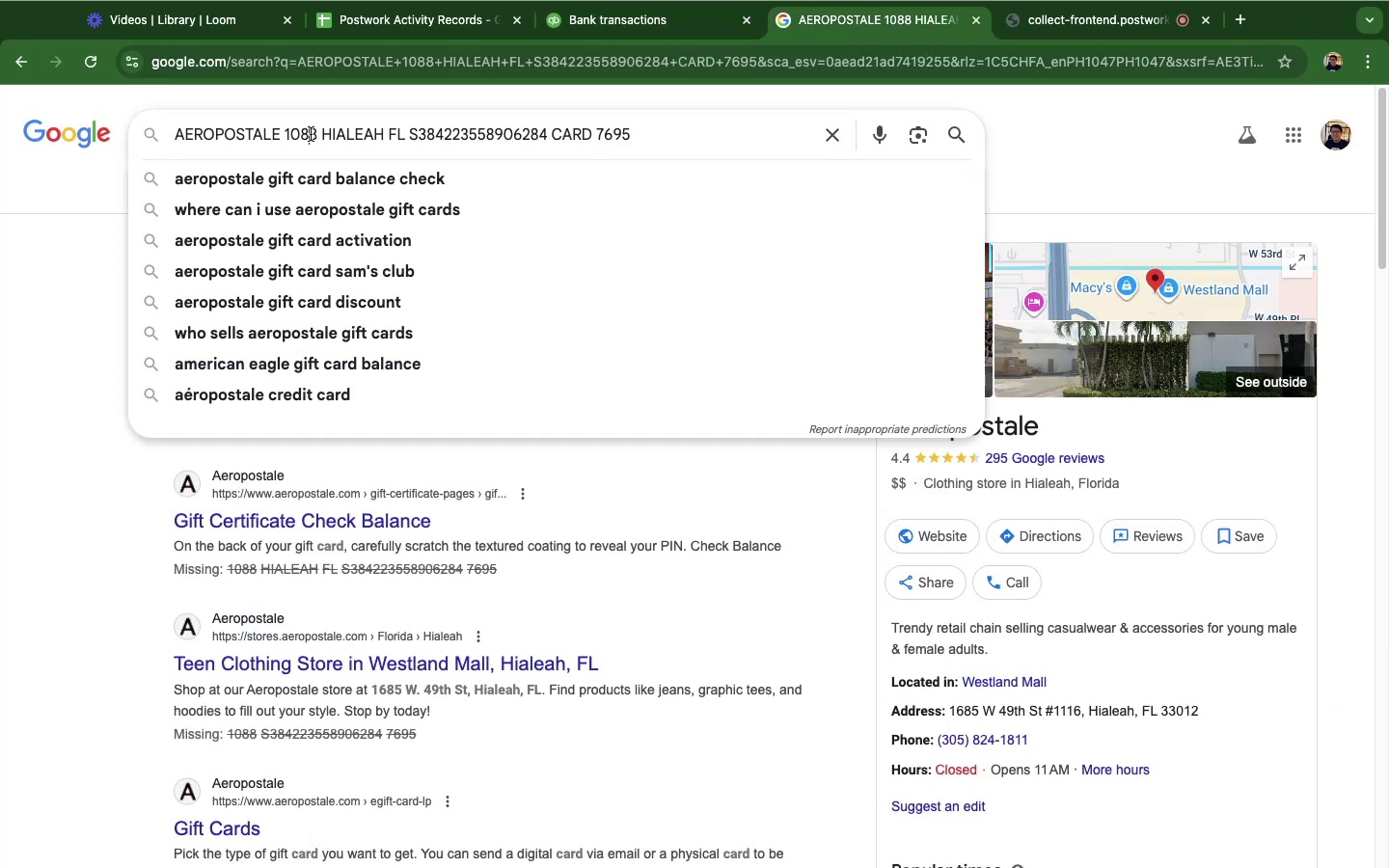 
double_click([313, 133])
 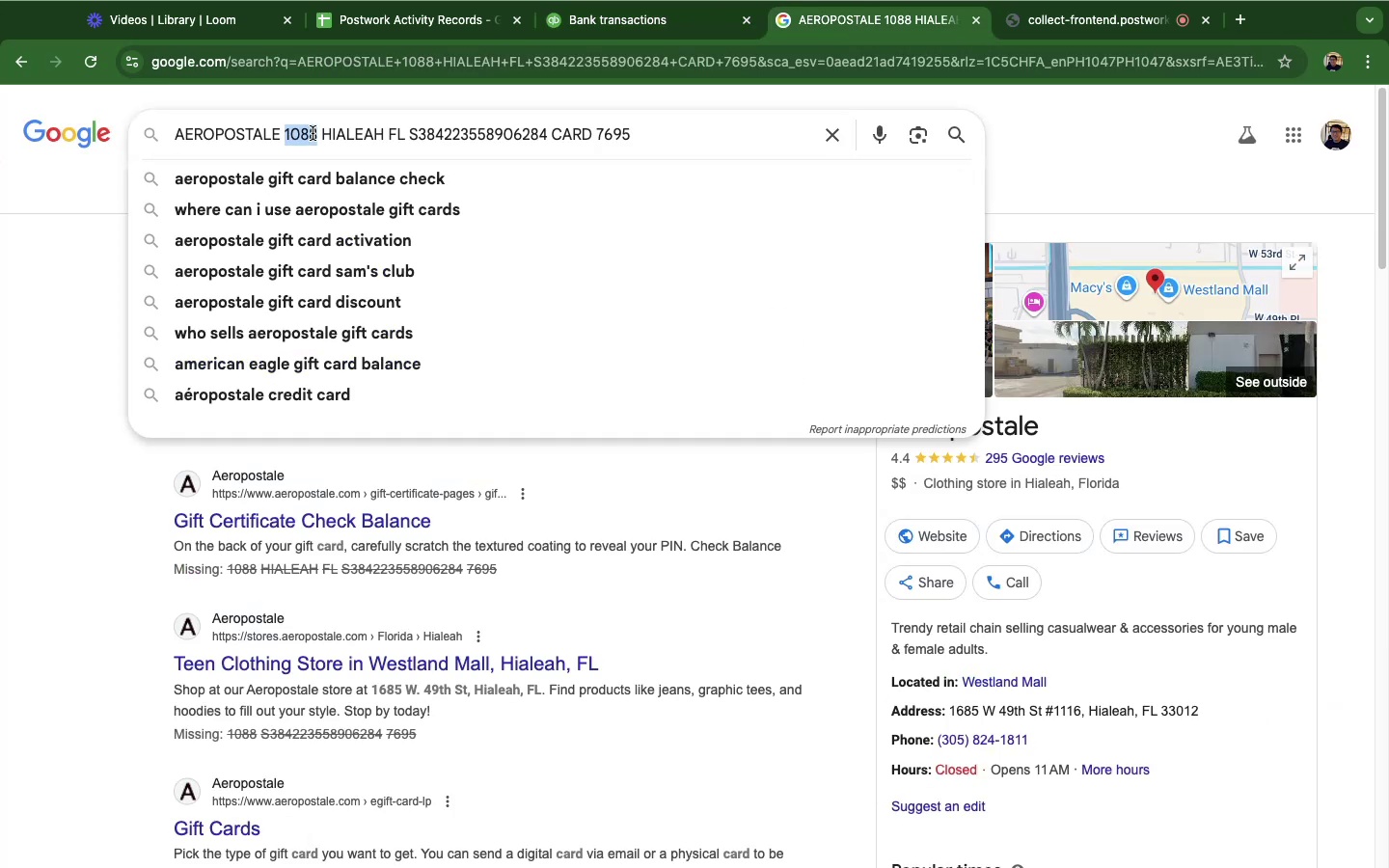 
triple_click([313, 133])
 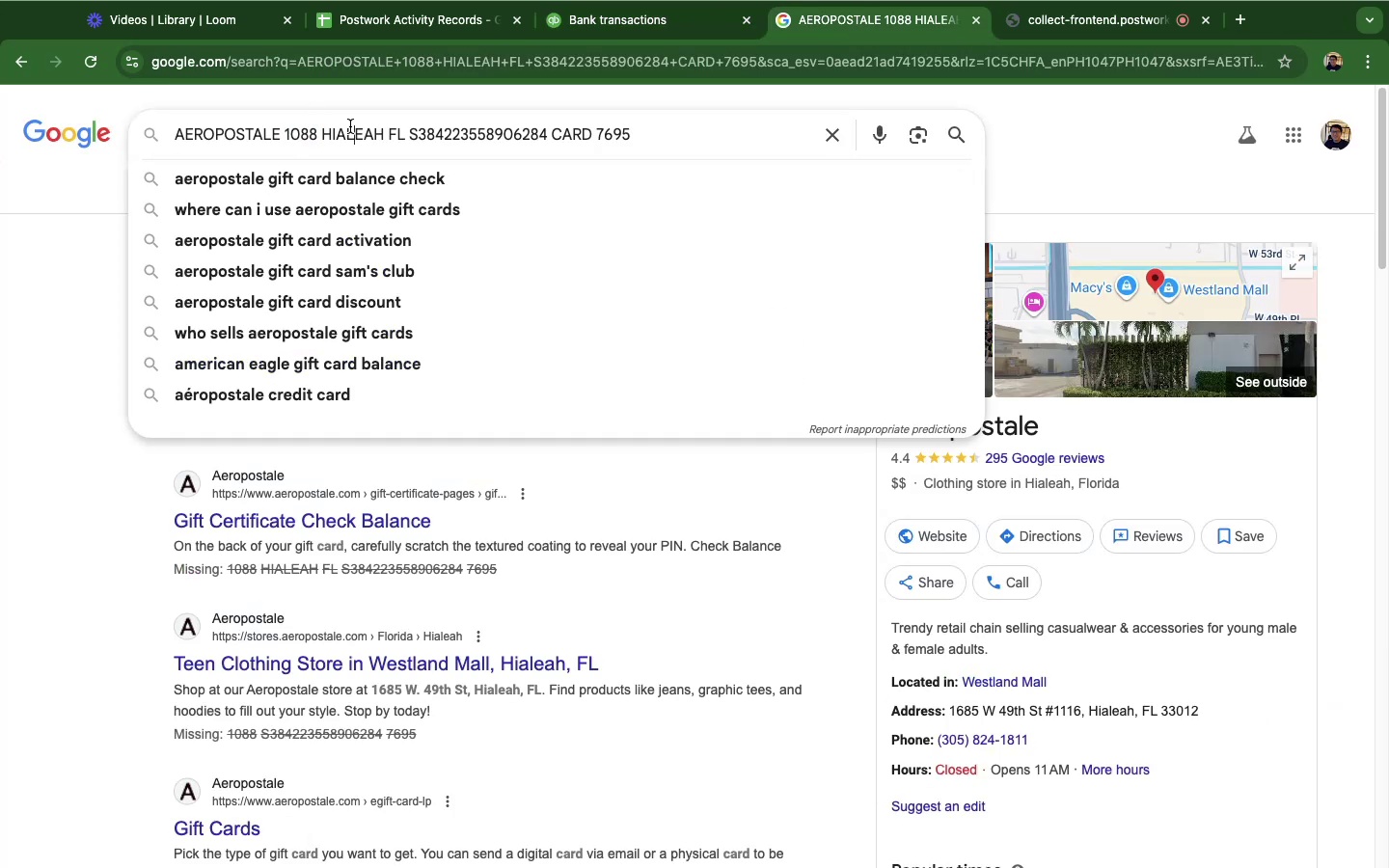 
double_click([350, 126])
 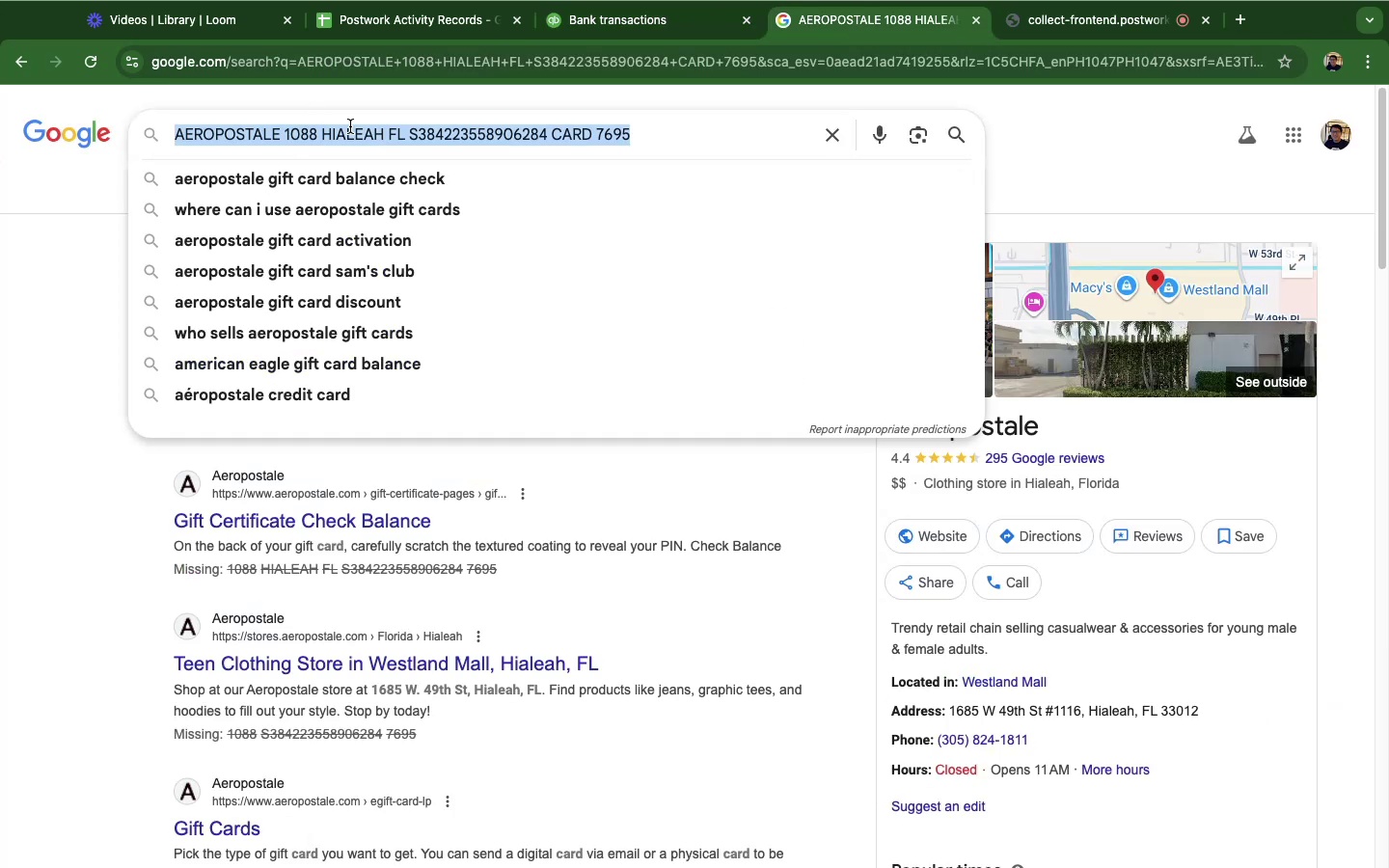 
triple_click([350, 126])
 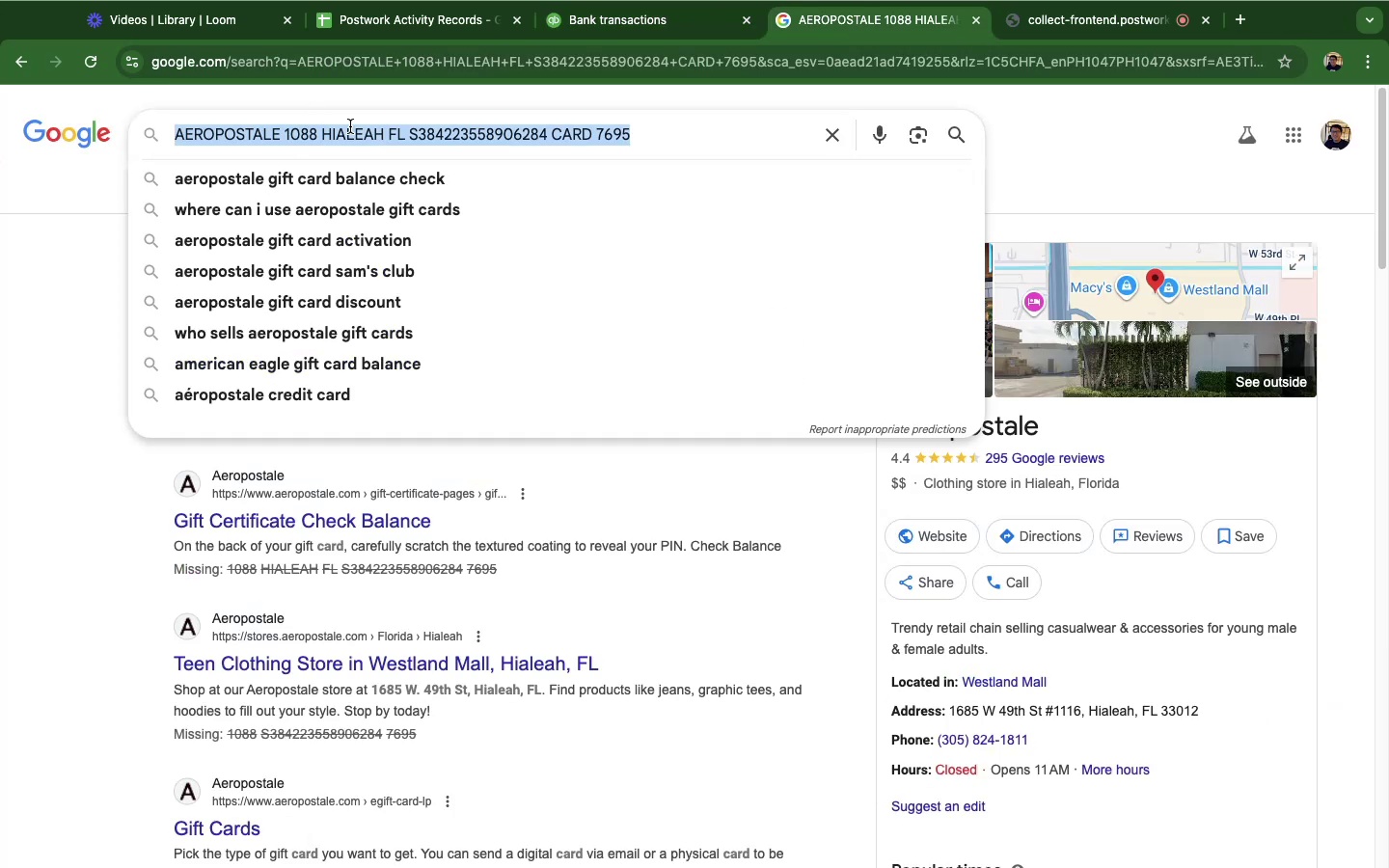 
key(Meta+V)
 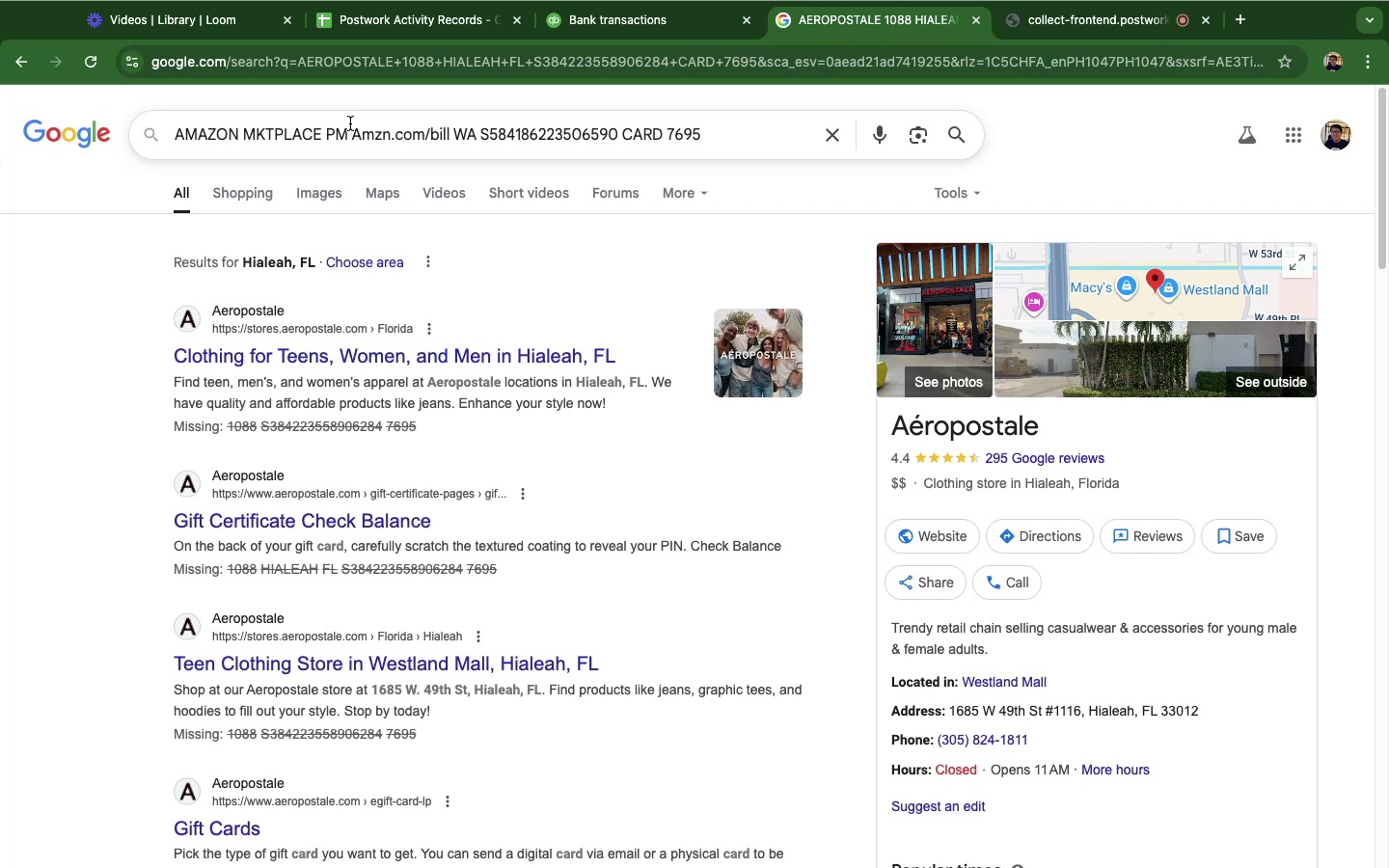 
key(Enter)
 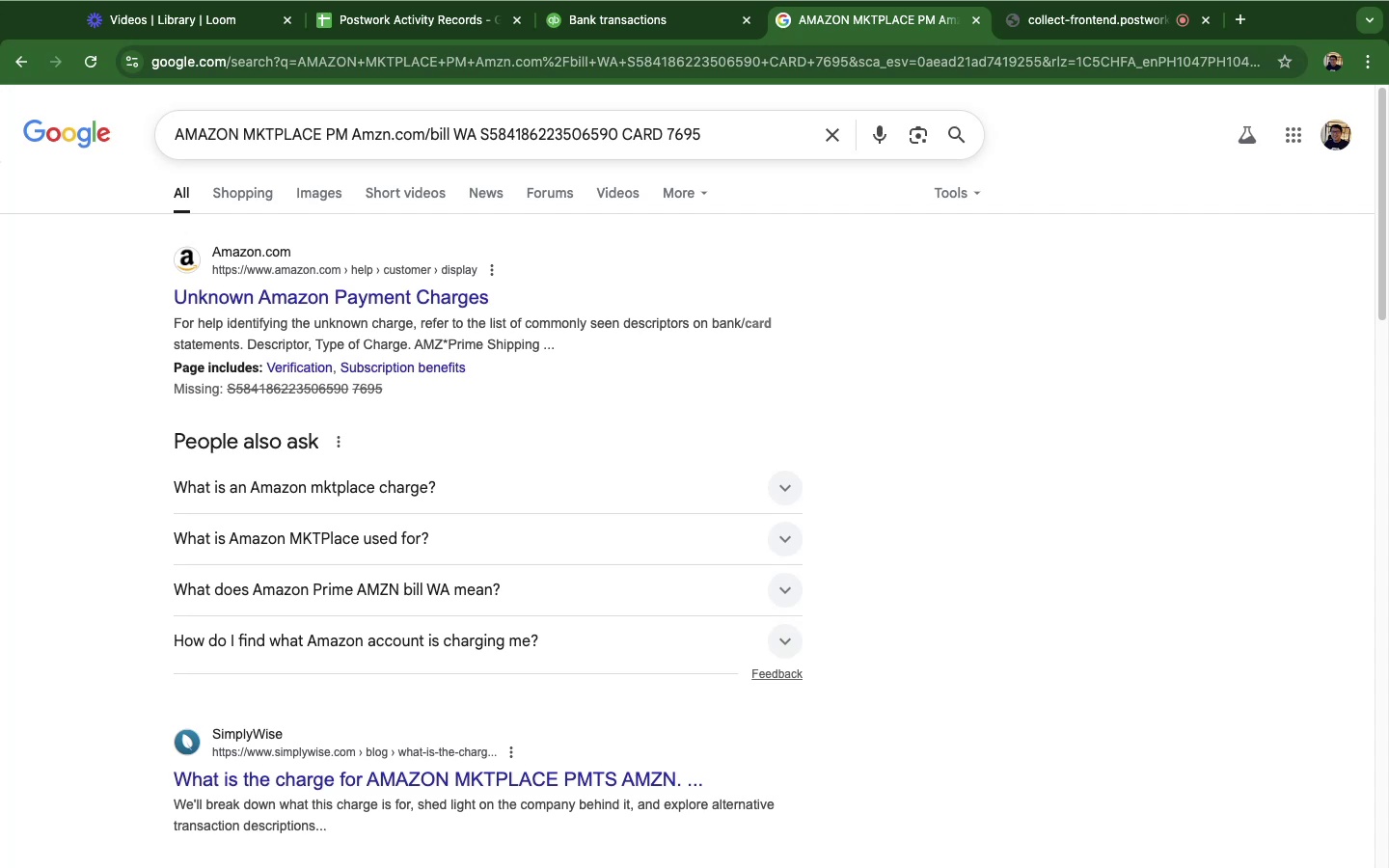 
wait(21.39)
 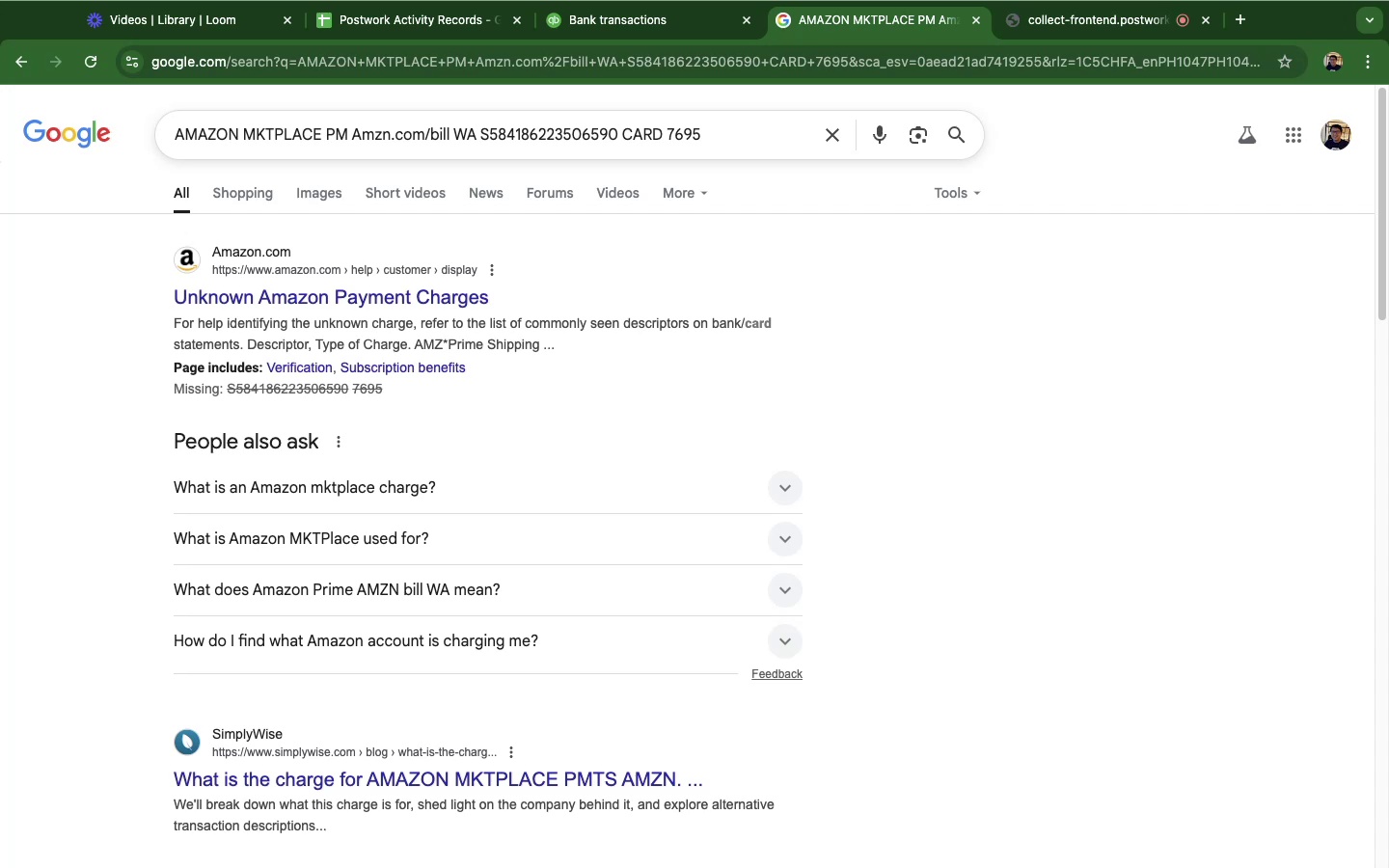 
left_click([801, 484])
 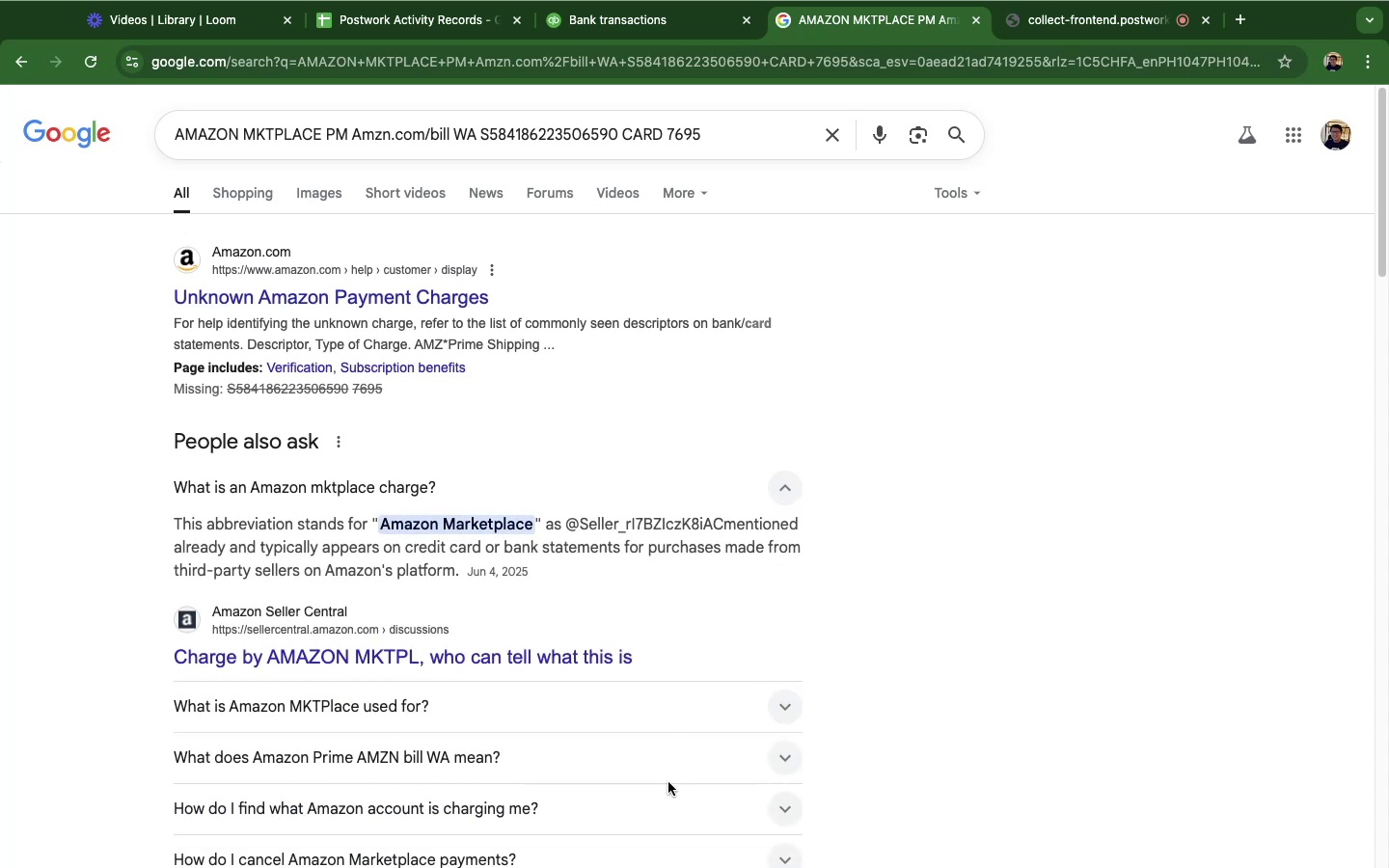 
left_click([779, 716])
 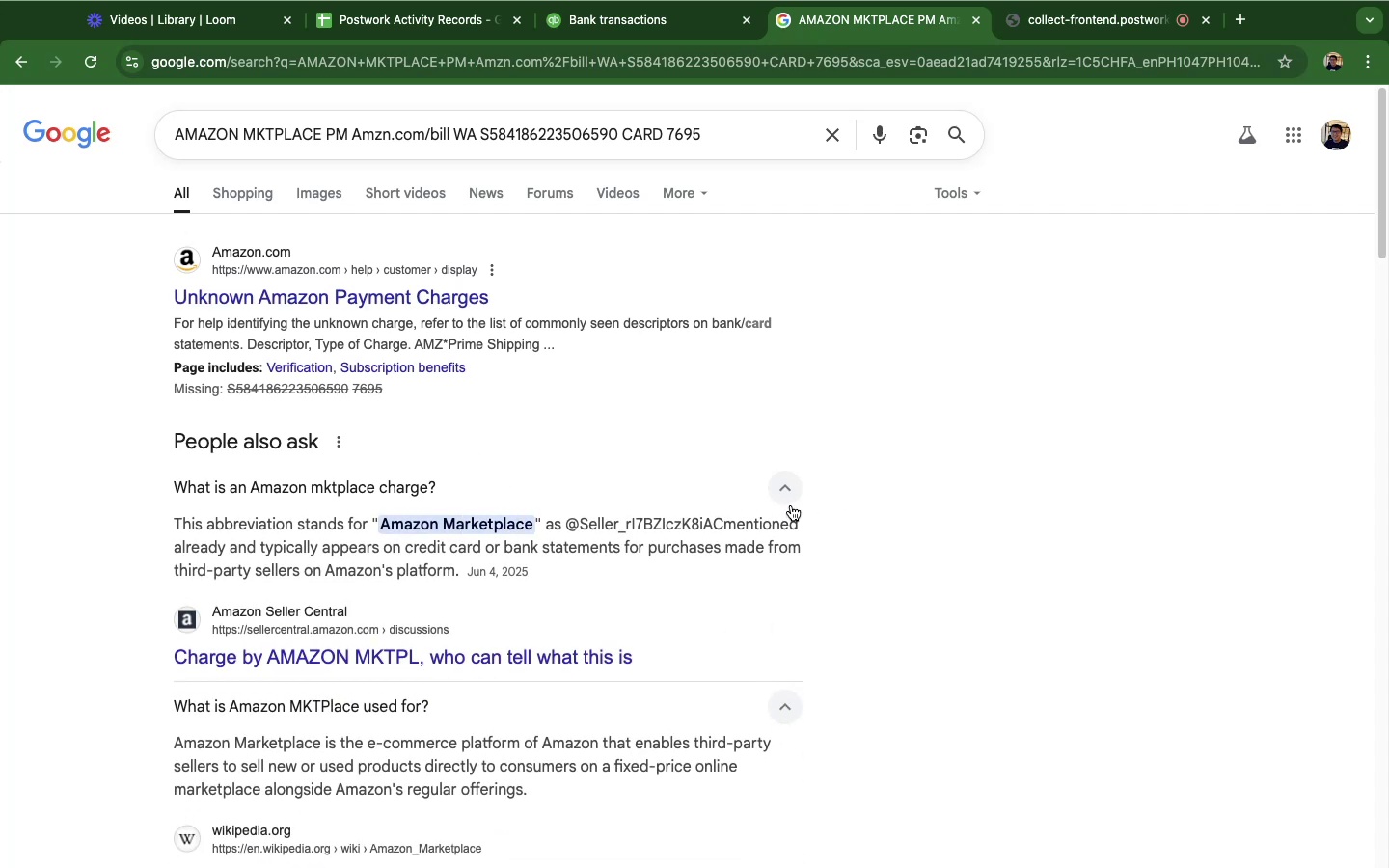 
left_click([632, 13])
 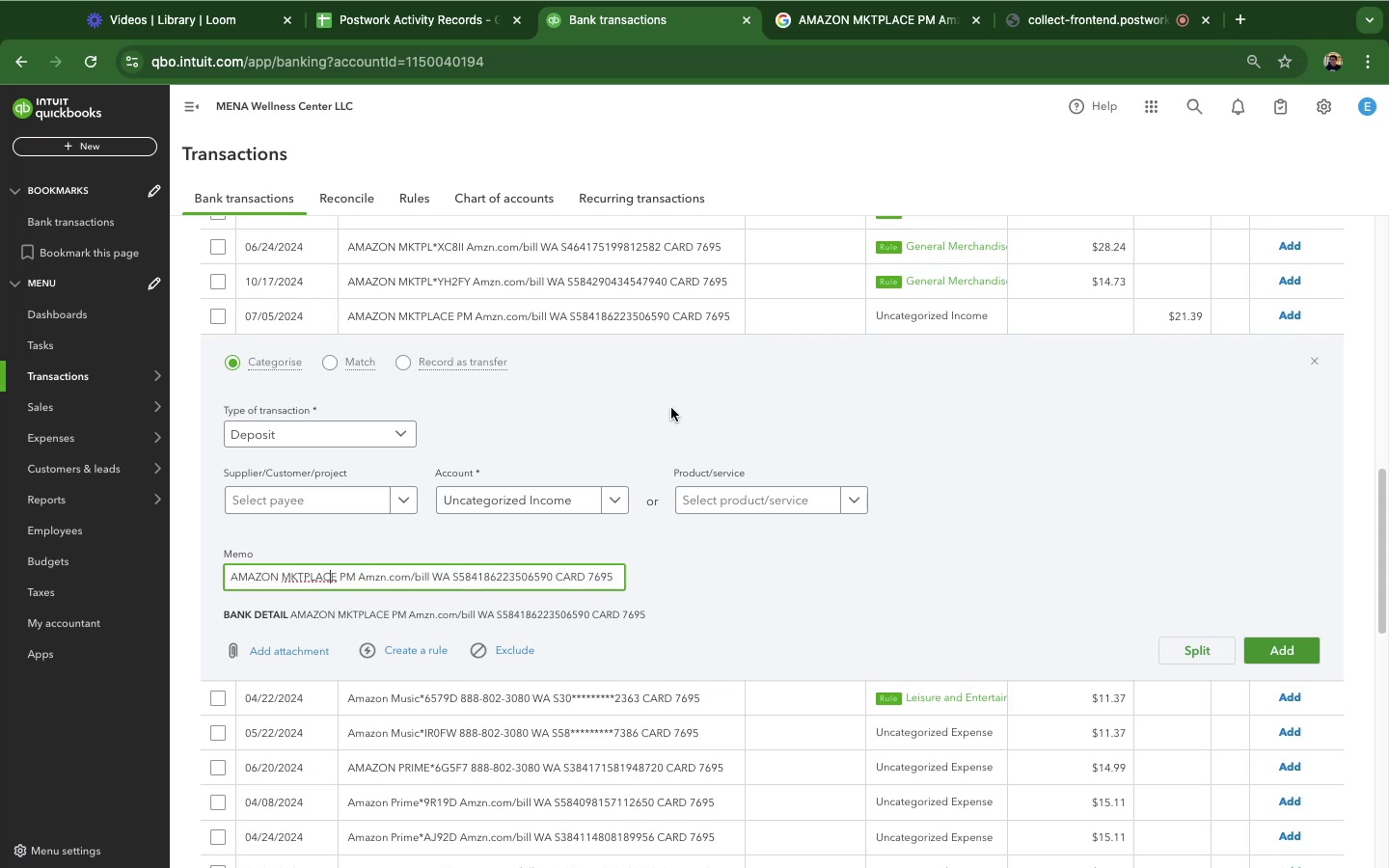 
wait(6.54)
 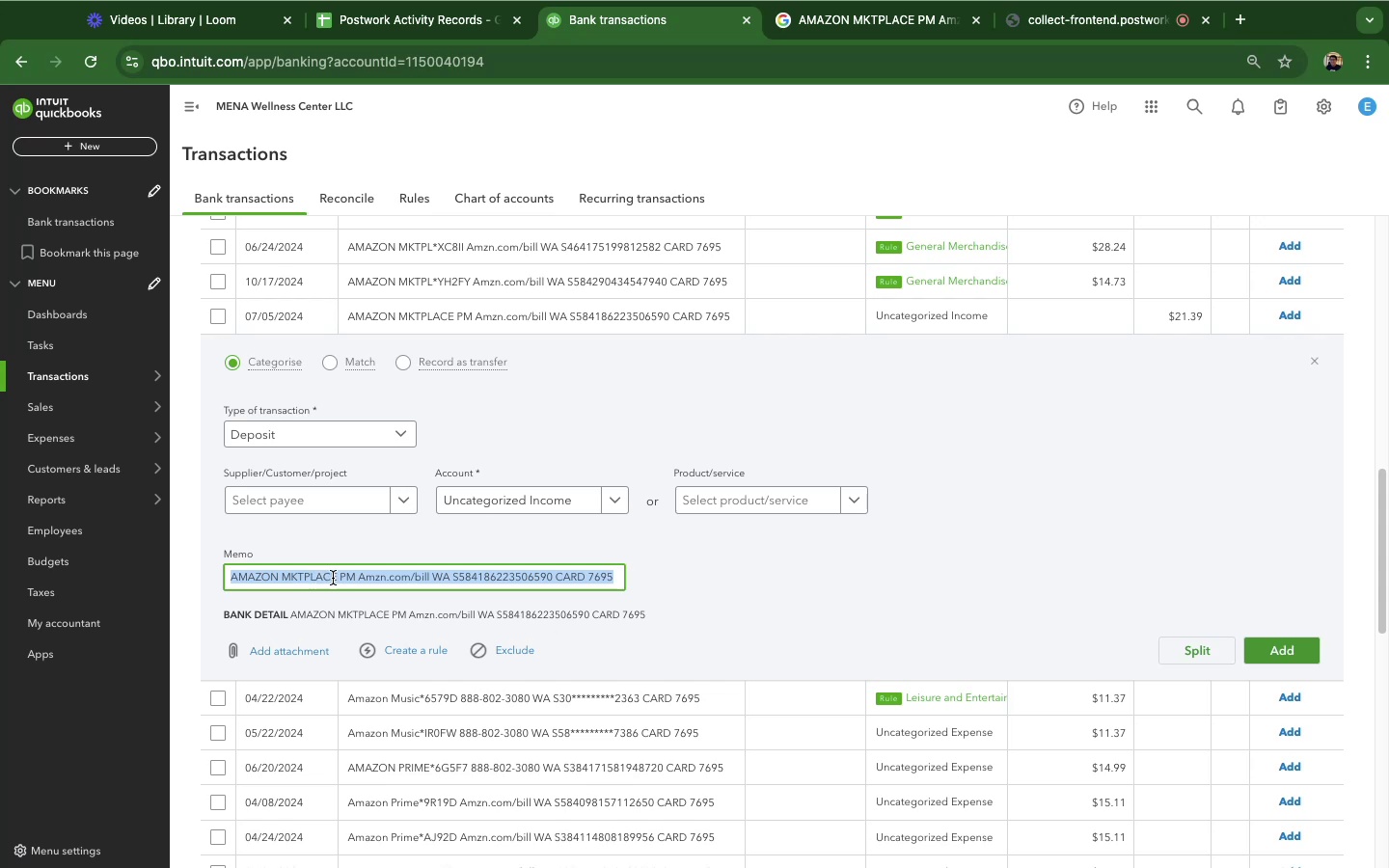 
scroll: coordinate [805, 587], scroll_direction: down, amount: 5.0
 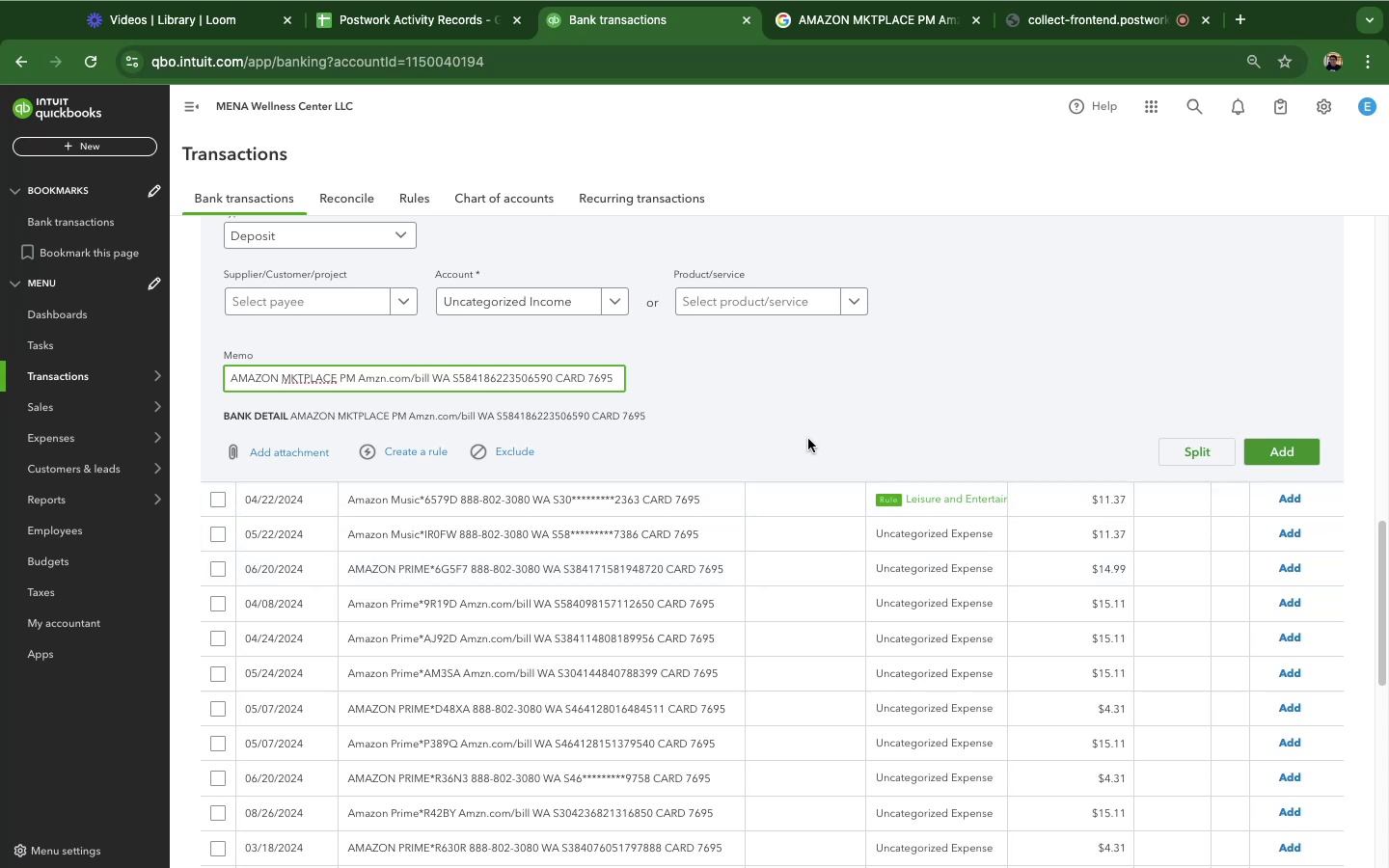 
wait(17.79)
 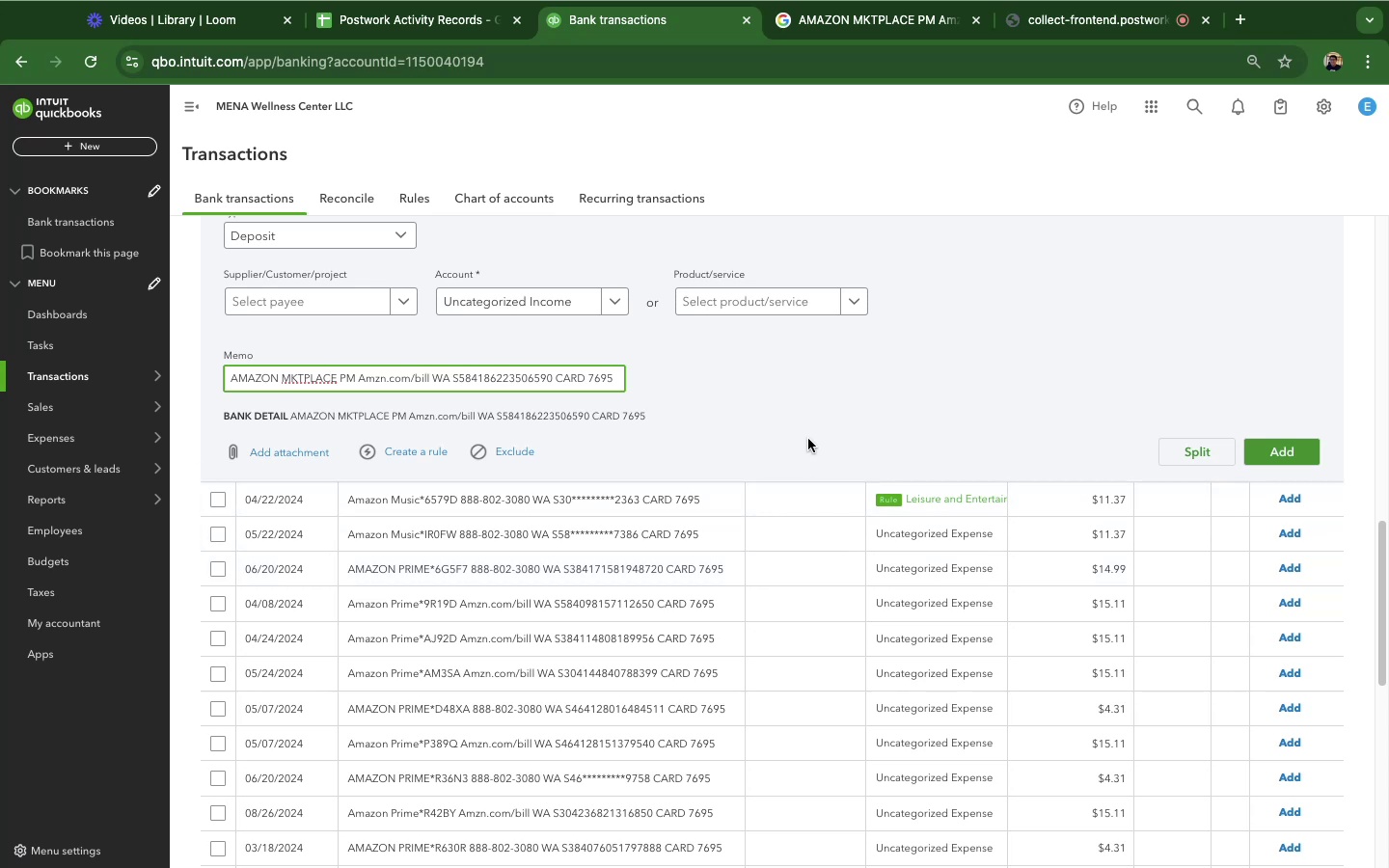 
scroll: coordinate [515, 642], scroll_direction: up, amount: 9.0
 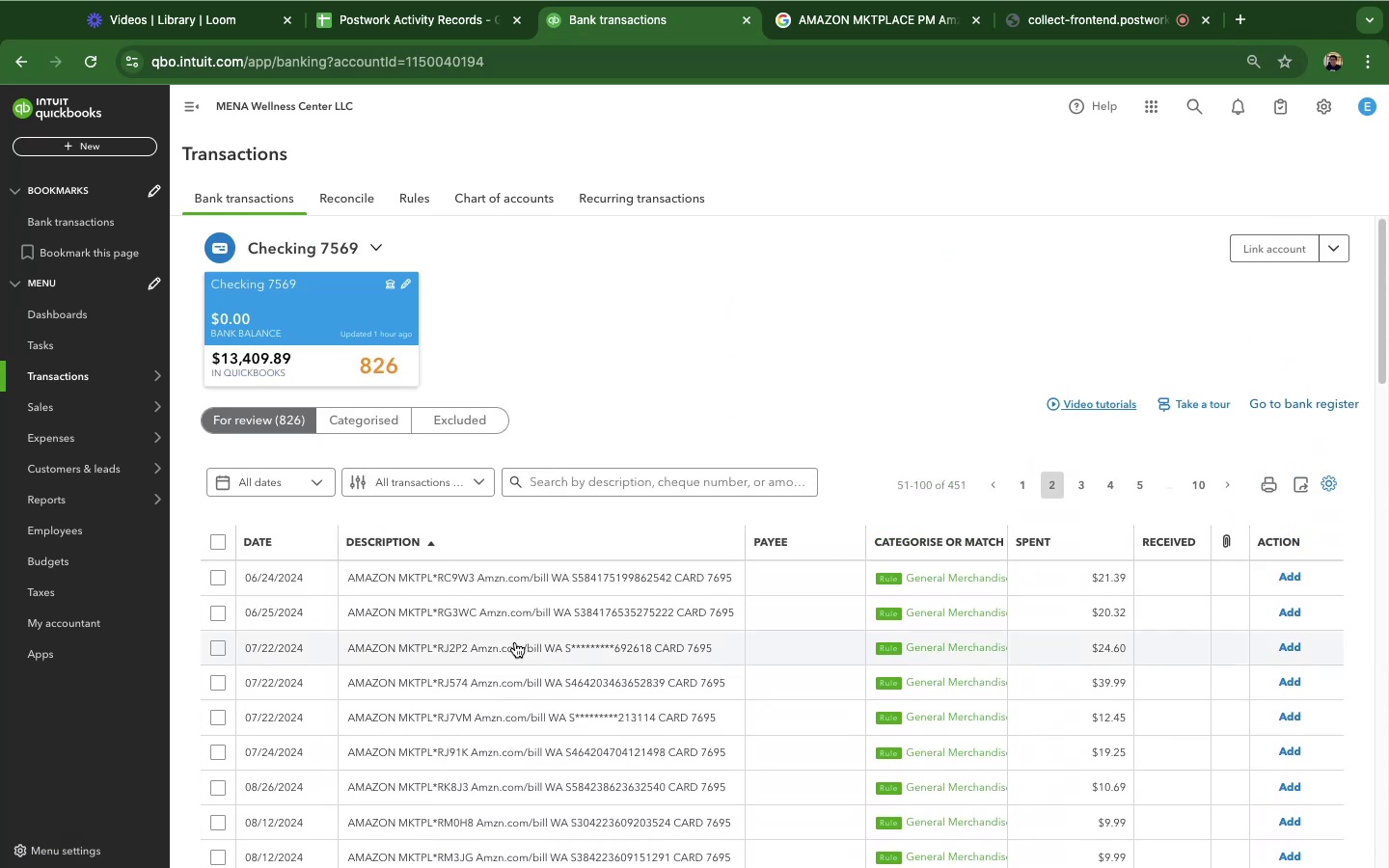 
scroll: coordinate [508, 425], scroll_direction: down, amount: 36.0
 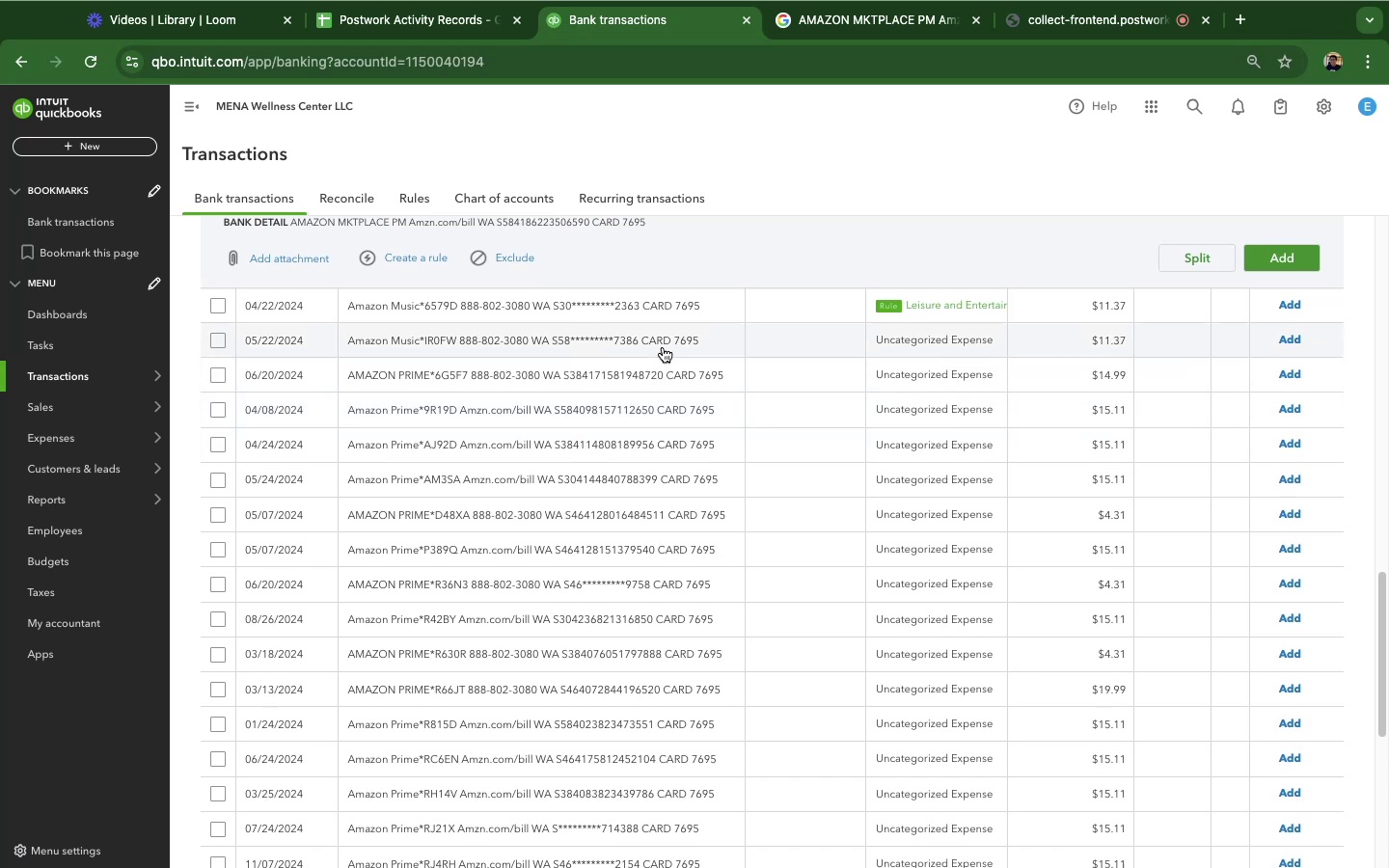 
wait(5.43)
 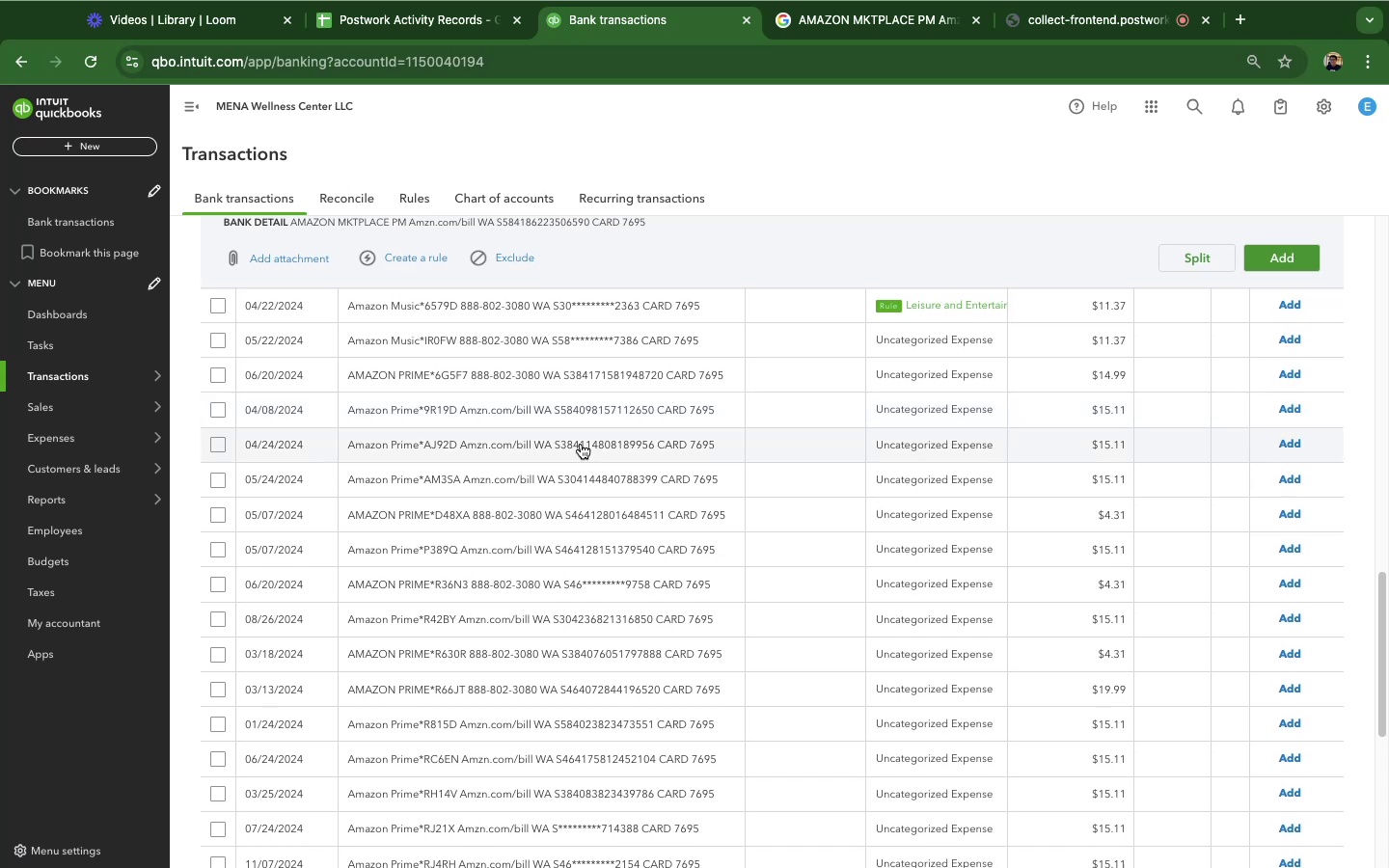 
scroll: coordinate [620, 435], scroll_direction: down, amount: 1.0
 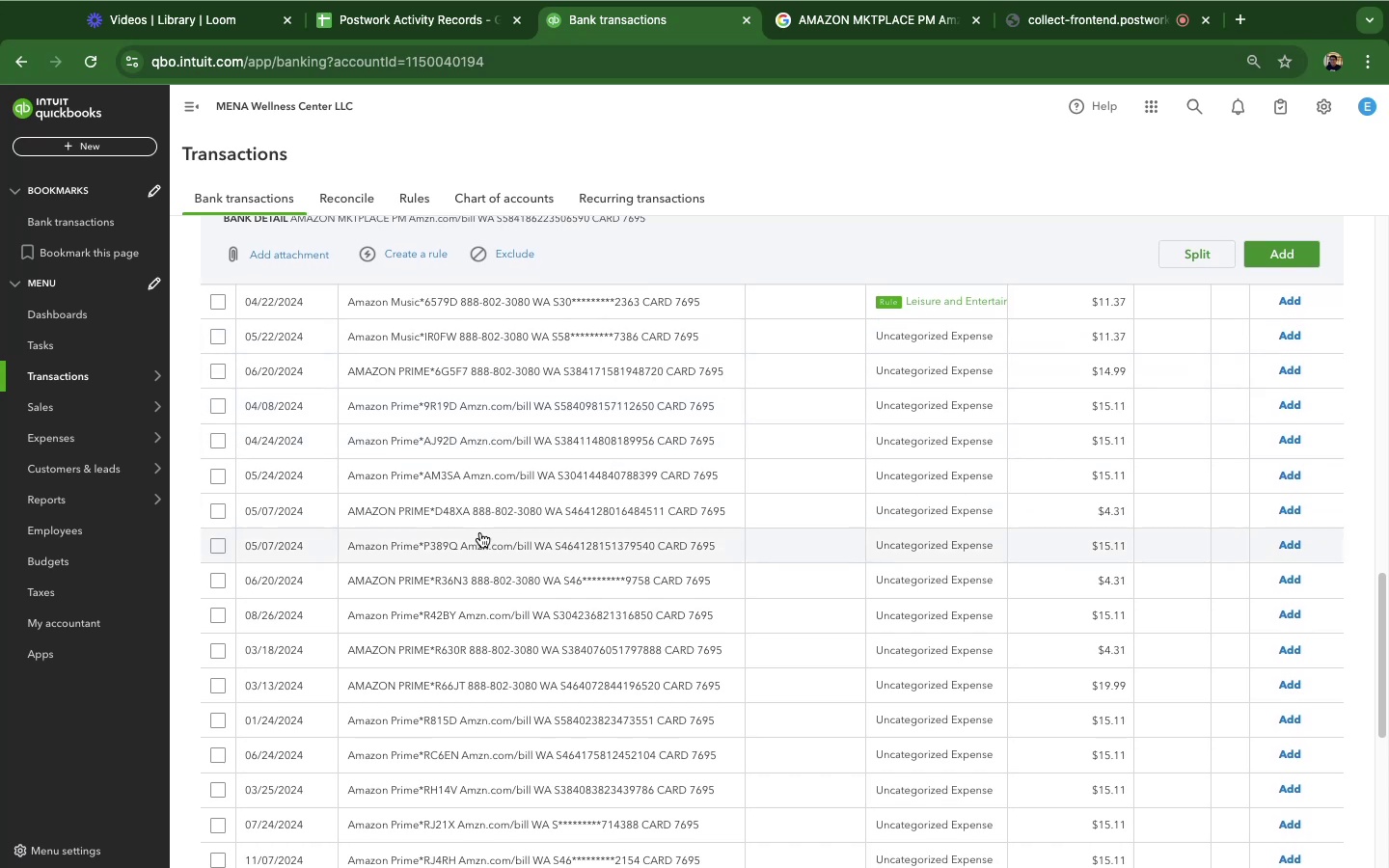 
scroll: coordinate [480, 532], scroll_direction: up, amount: 10.0
 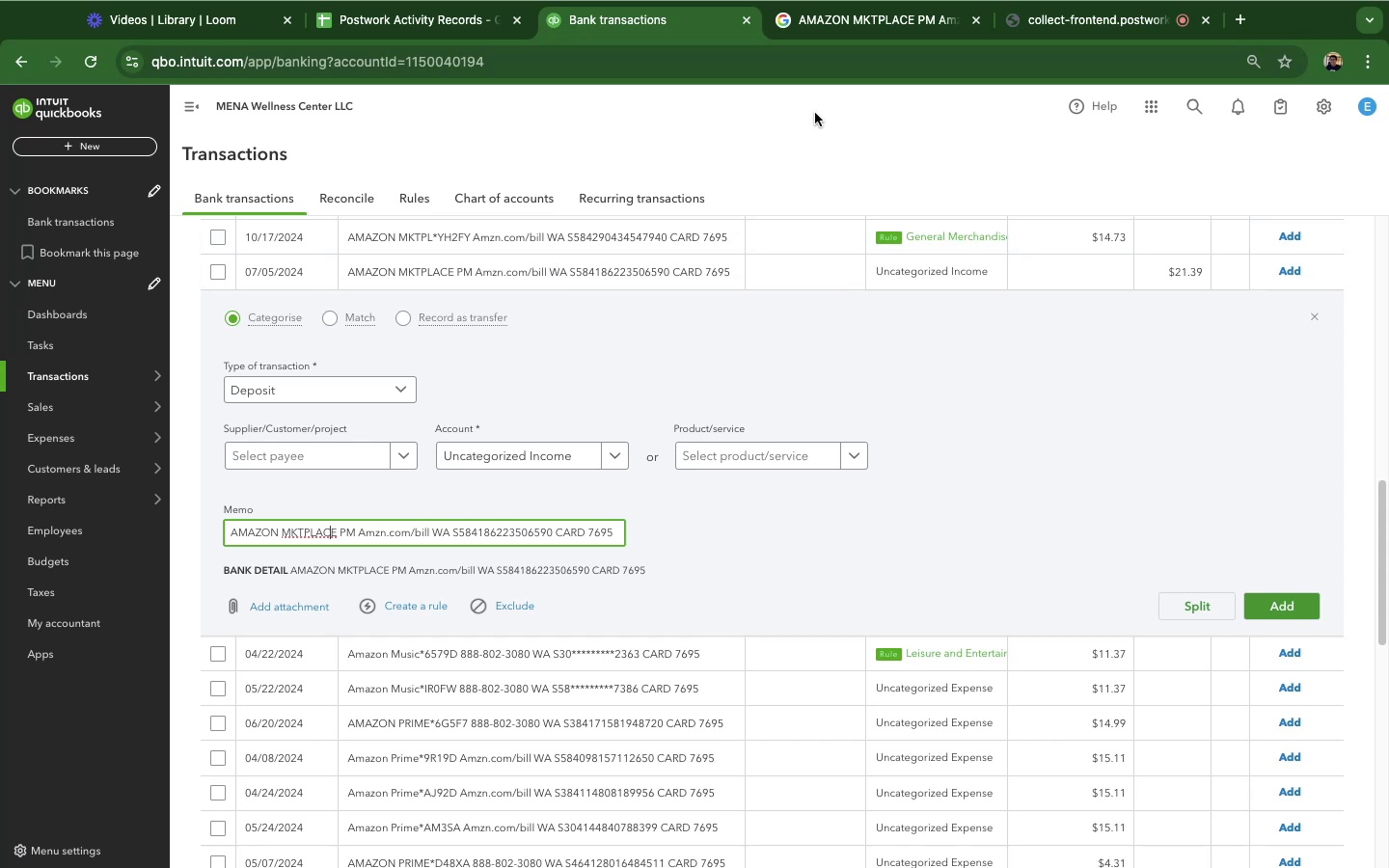 
wait(17.58)
 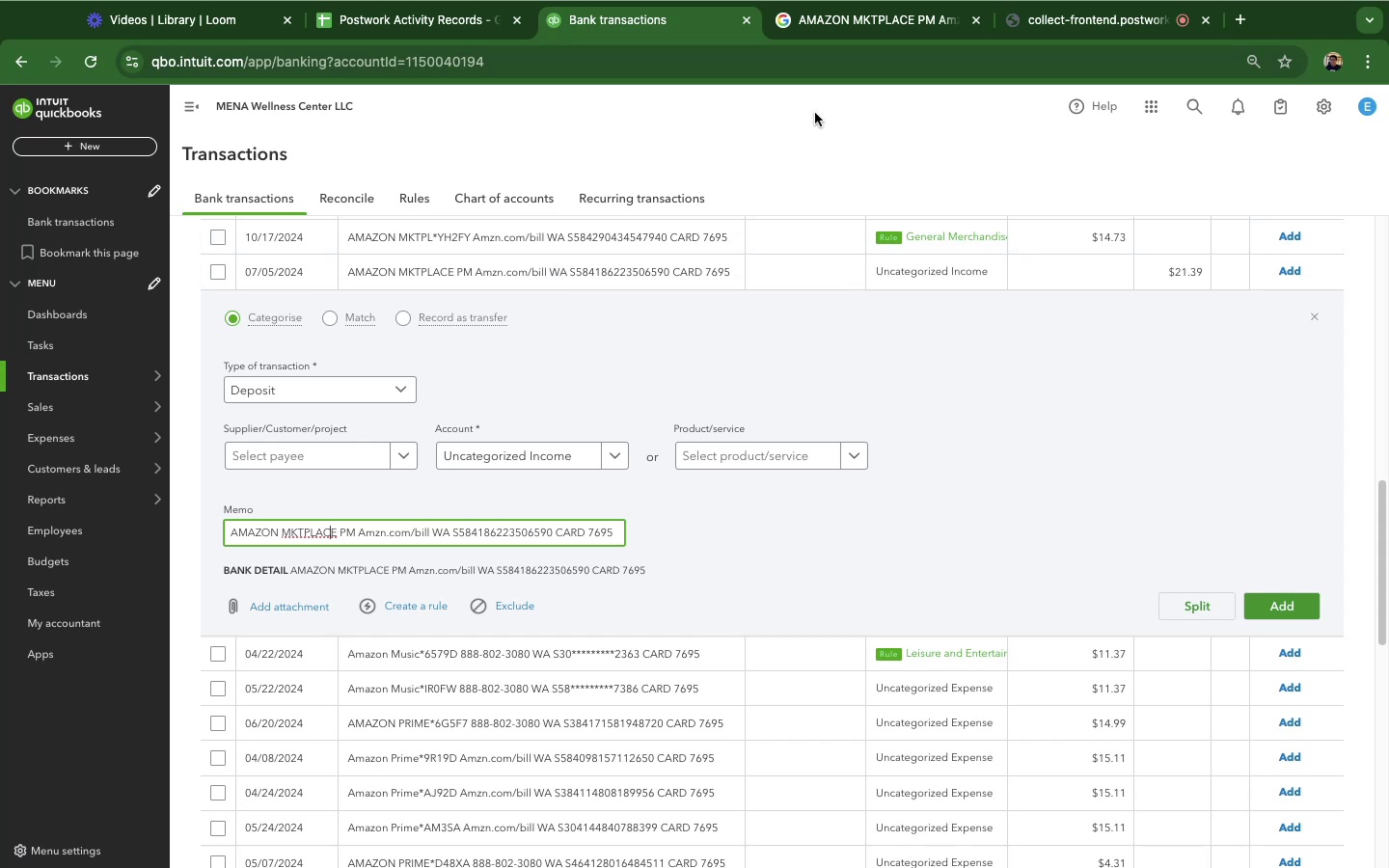 
left_click([811, 106])
 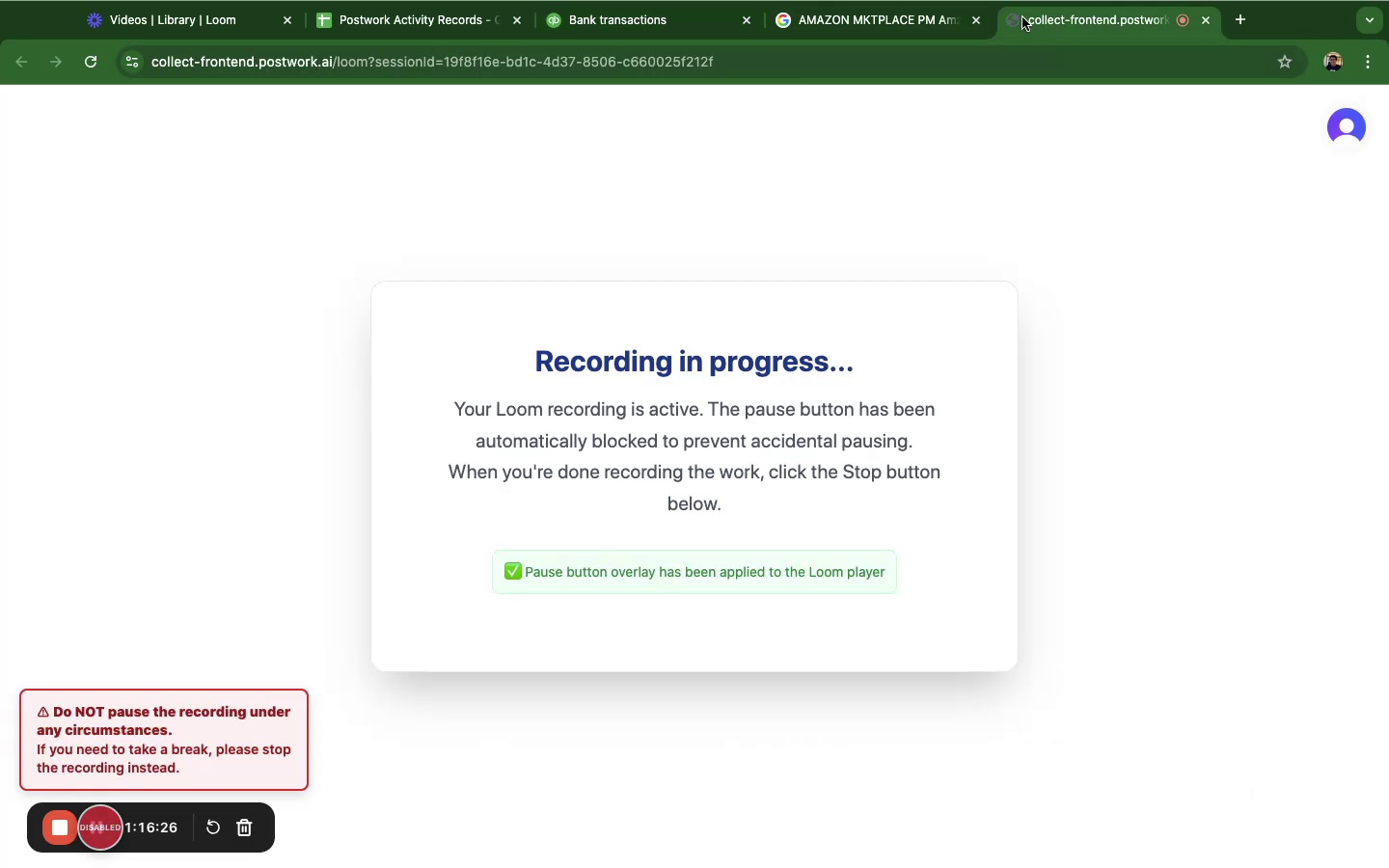 
left_click([645, 22])
 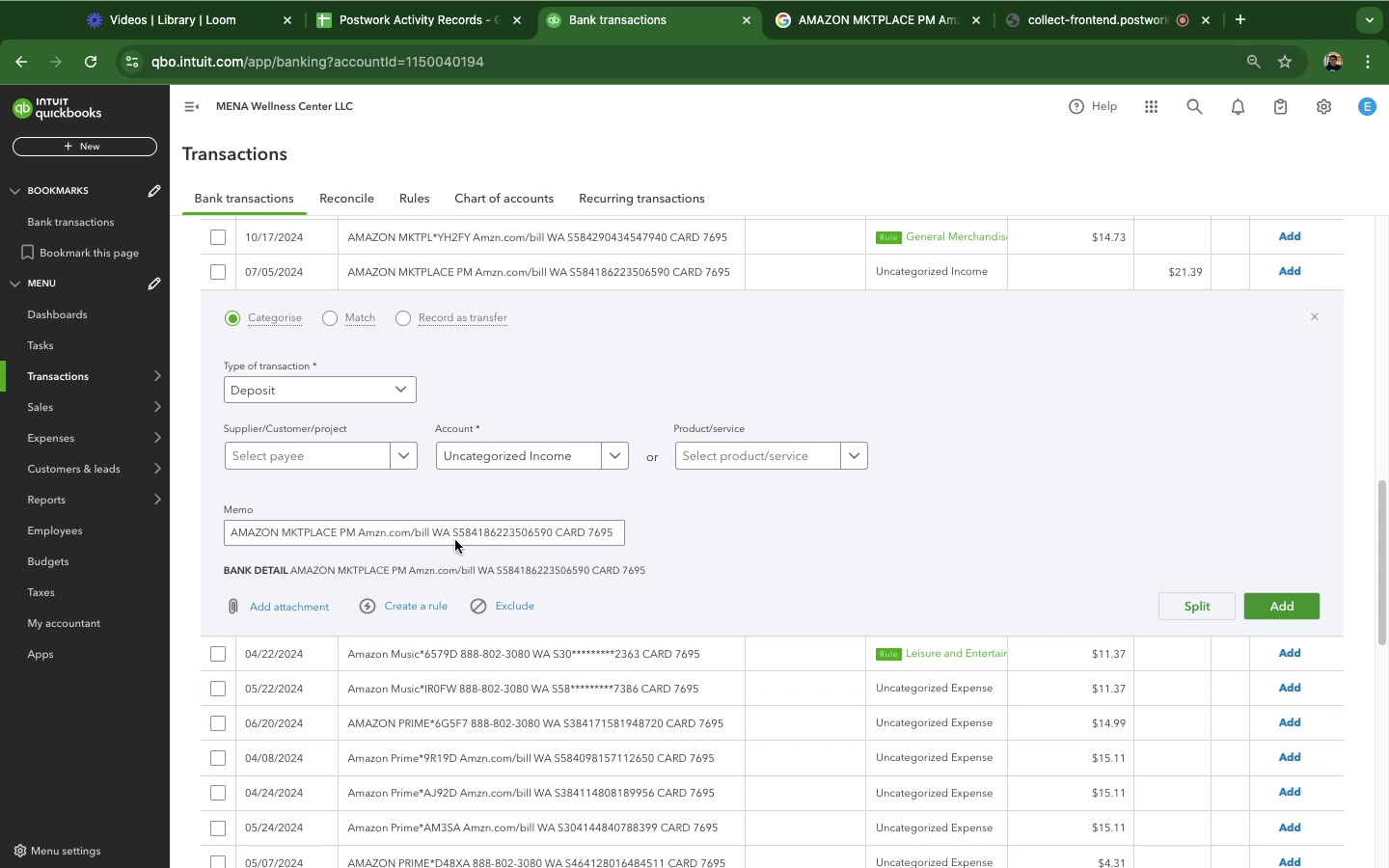 
wait(5.99)
 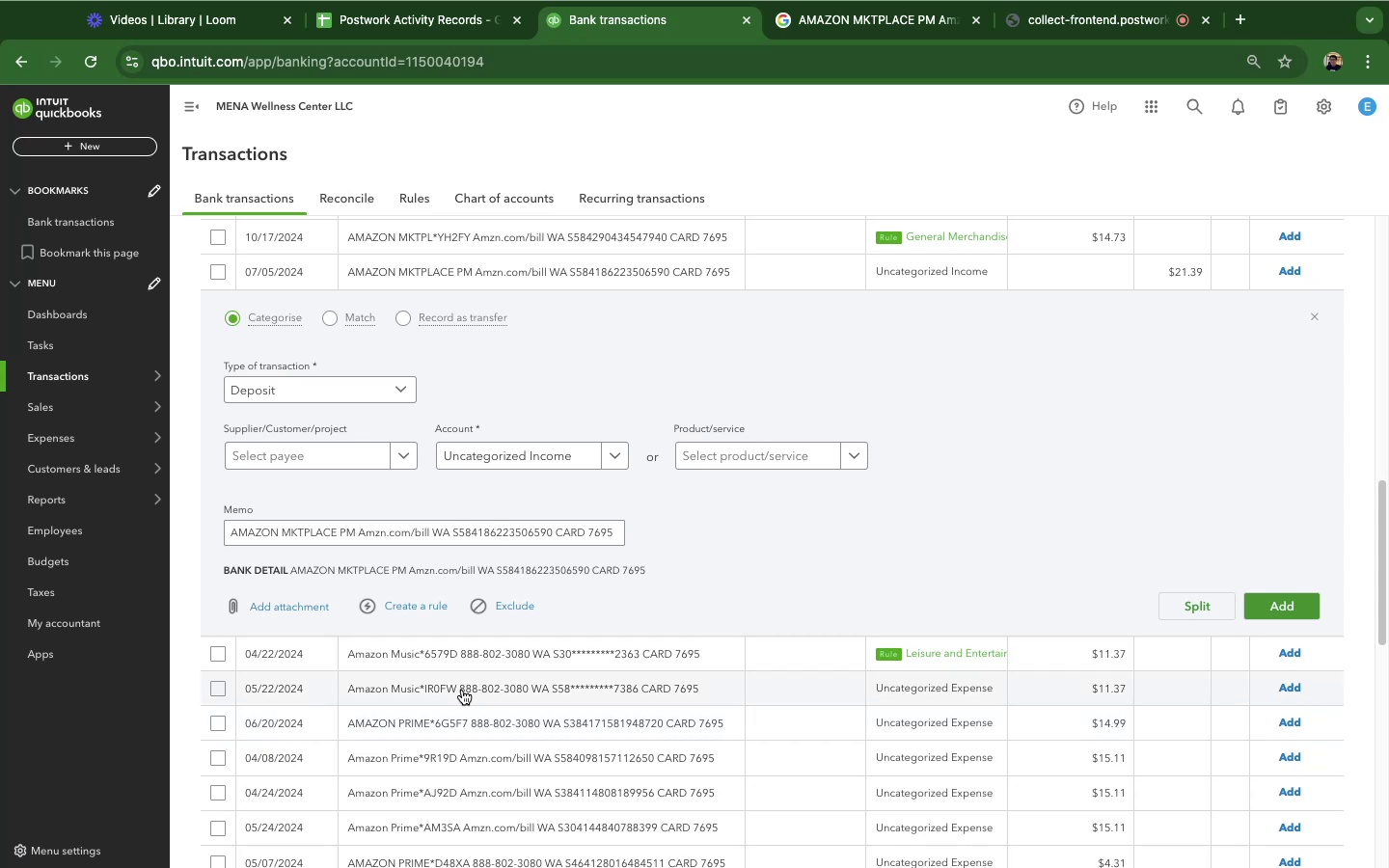 
left_click([796, 42])
 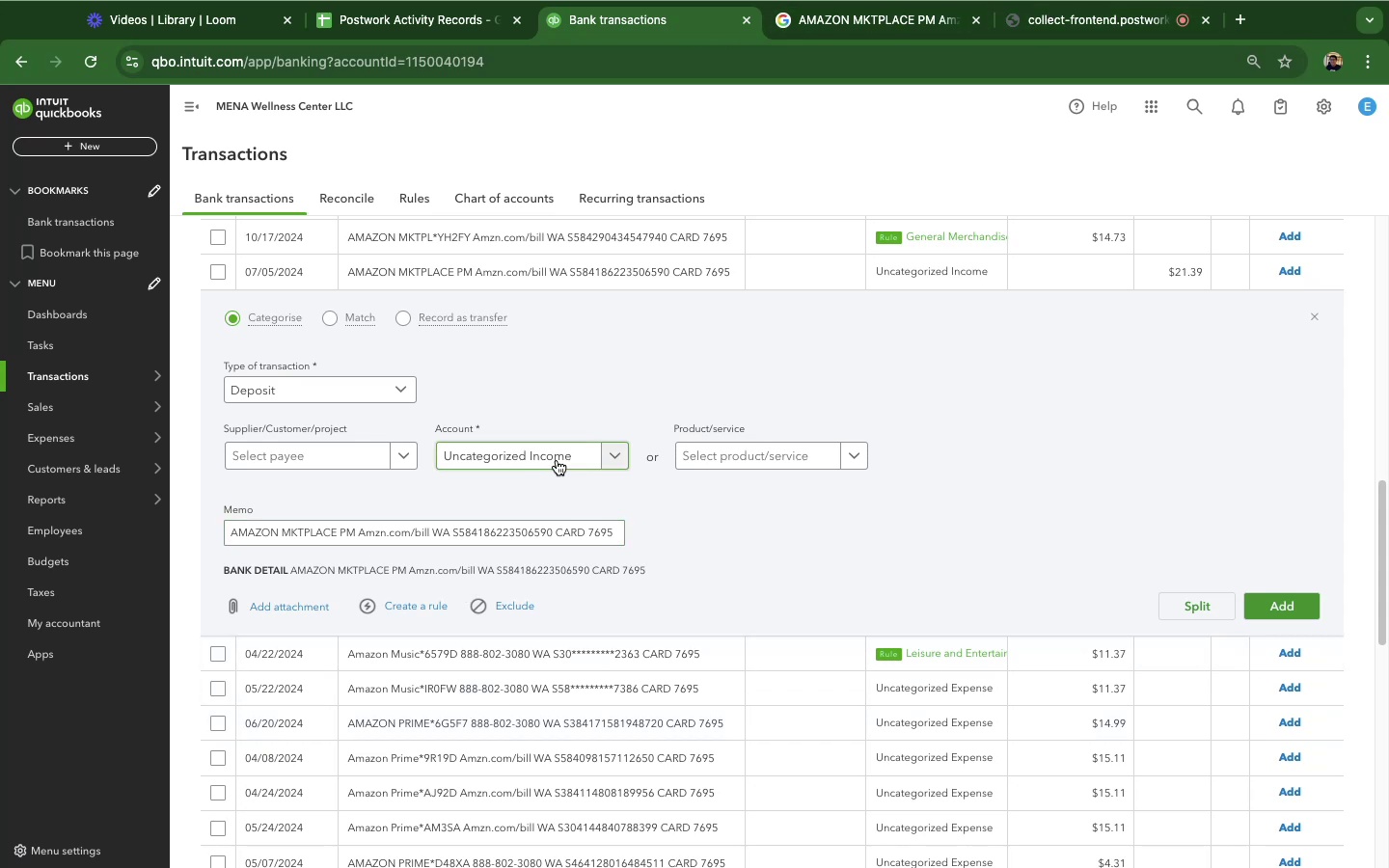 
left_click([557, 460])
 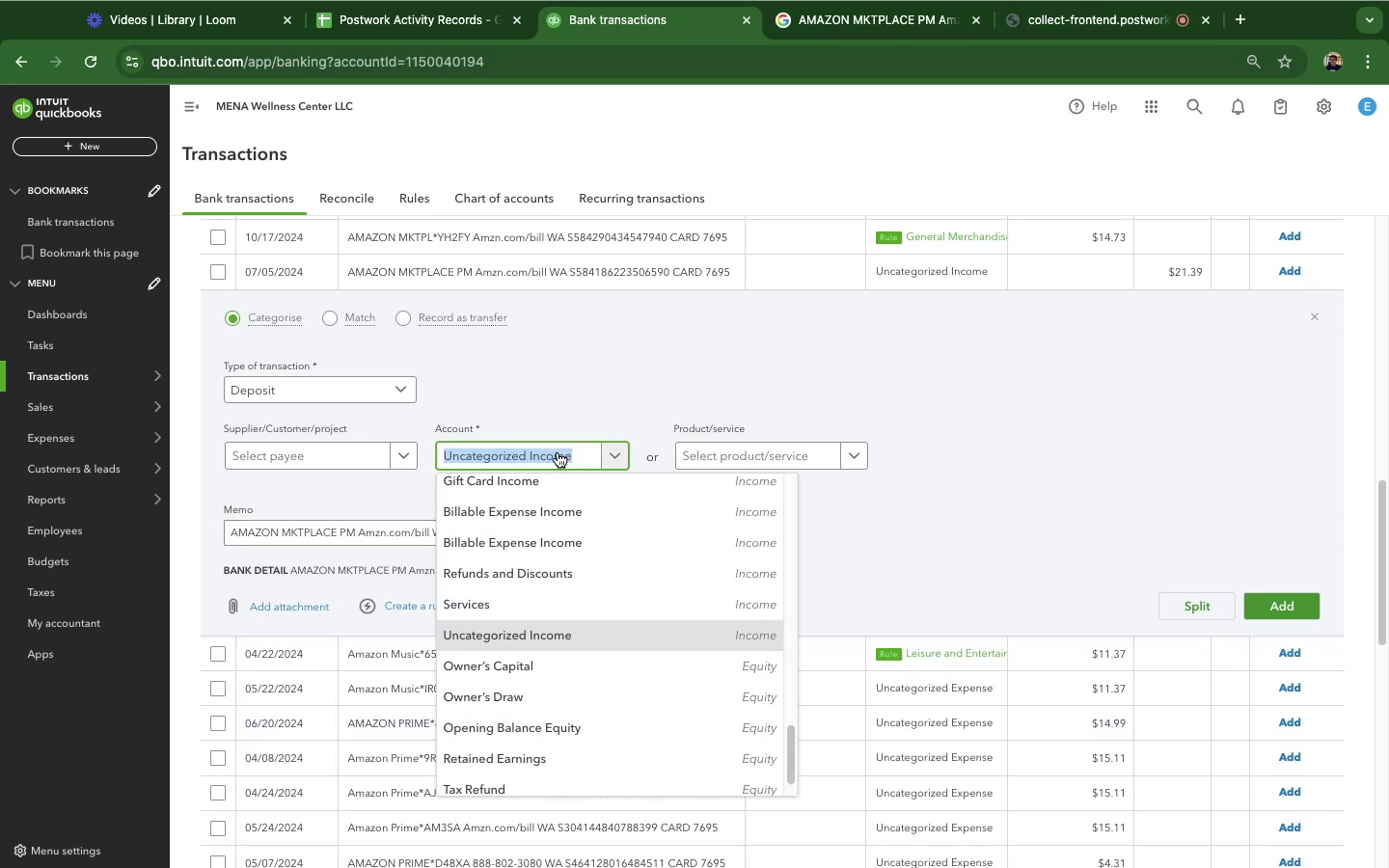 
type(gene)
 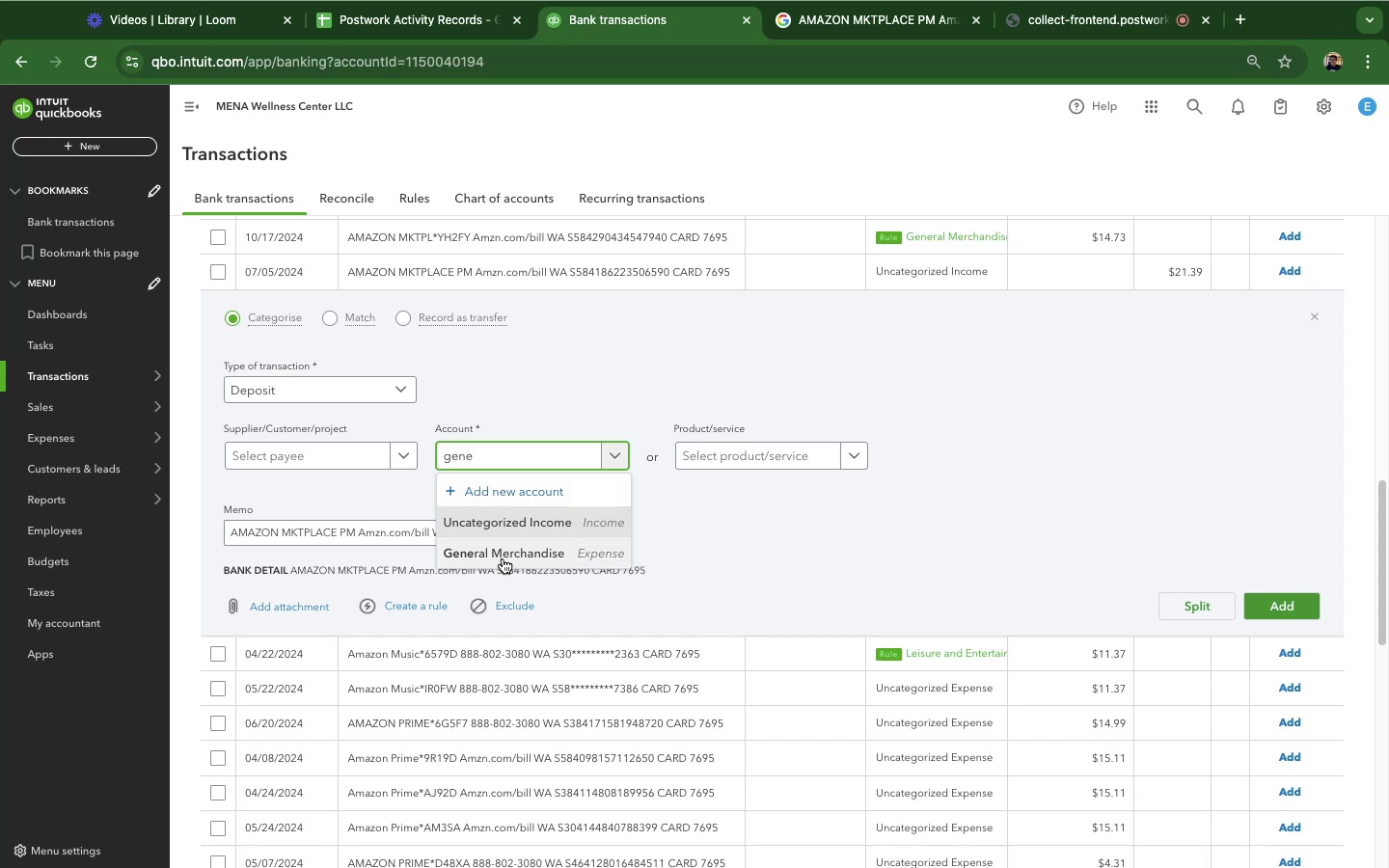 
left_click([505, 551])
 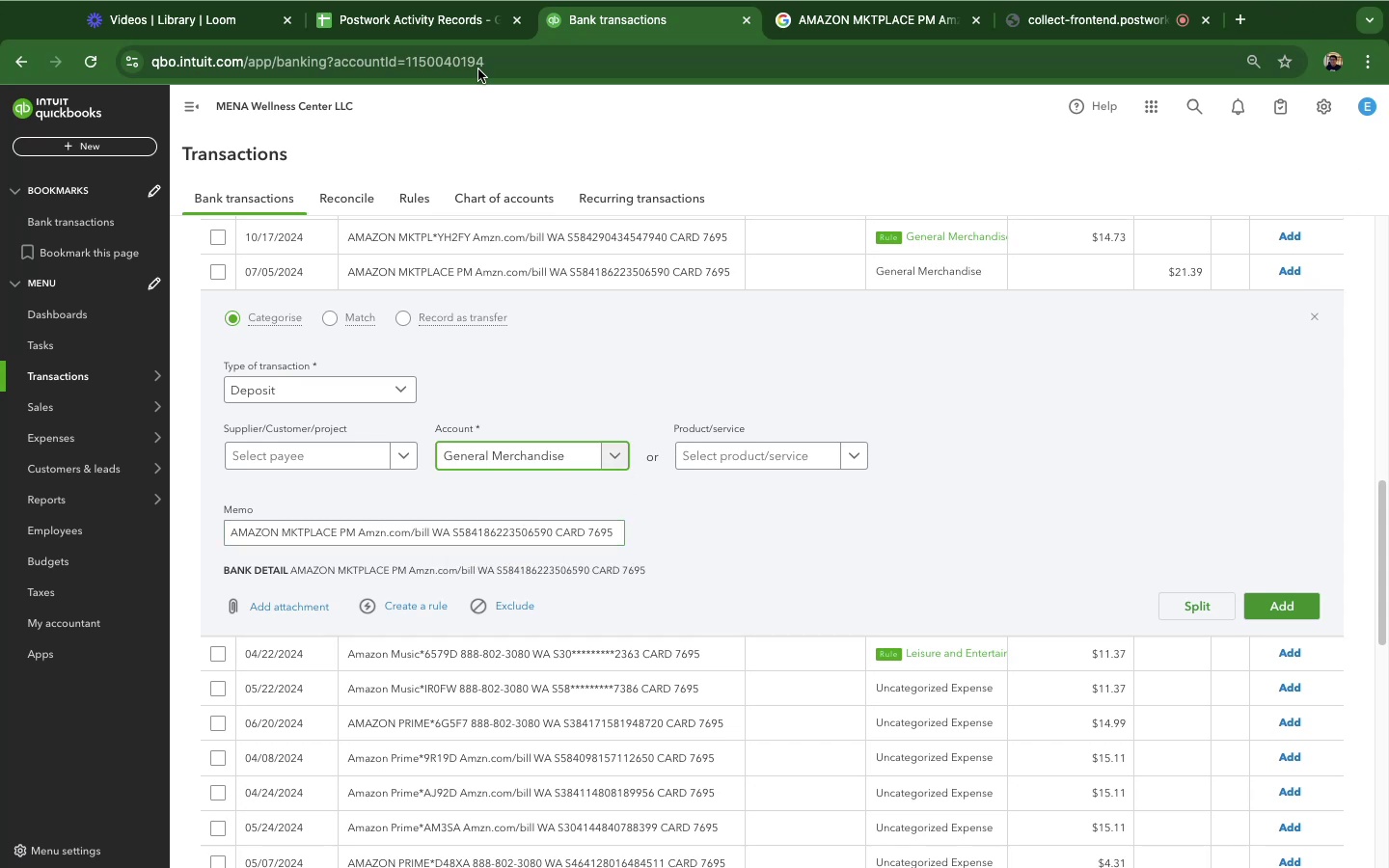 
wait(5.35)
 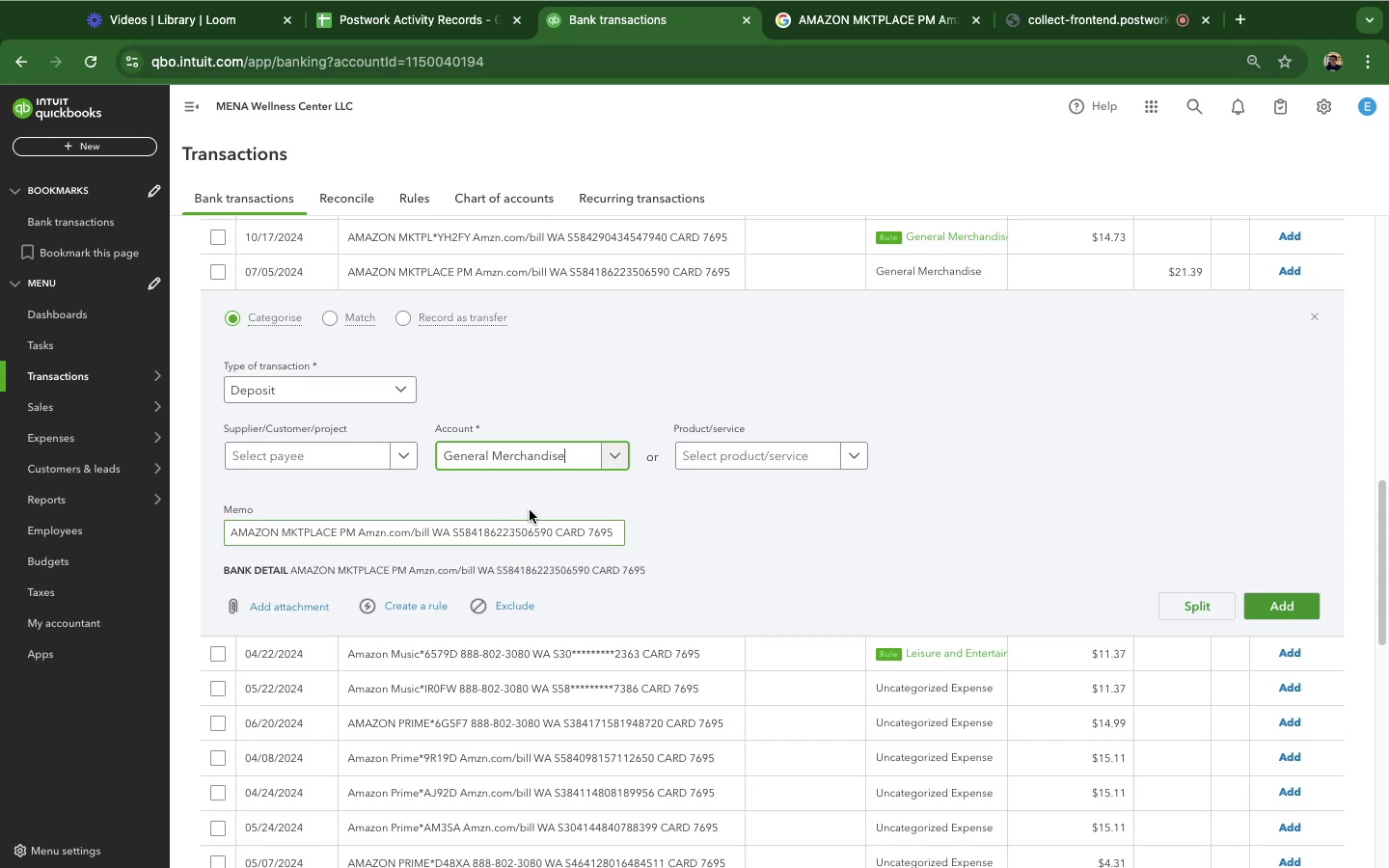 
left_click([322, 453])
 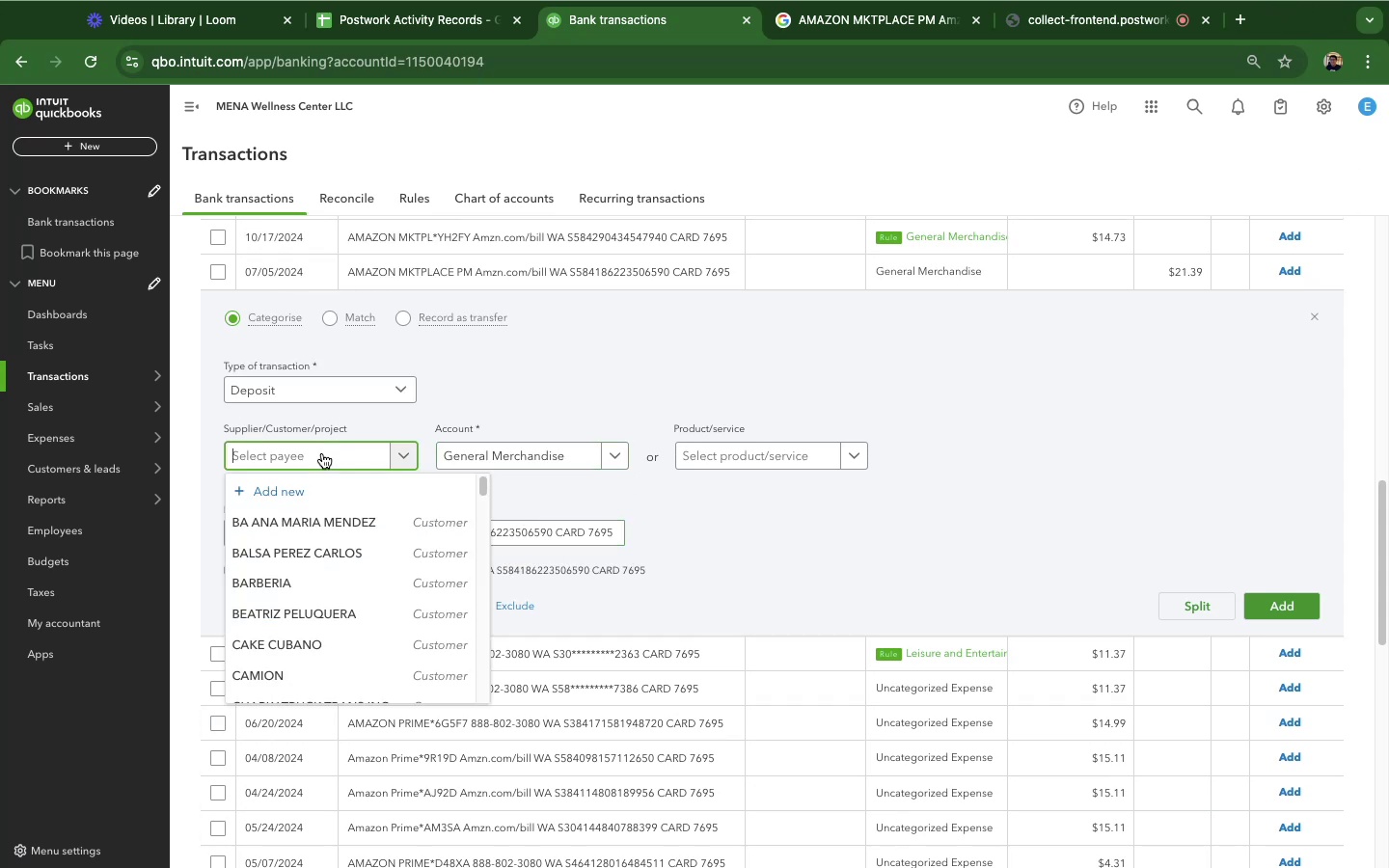 
type(Amazon)
 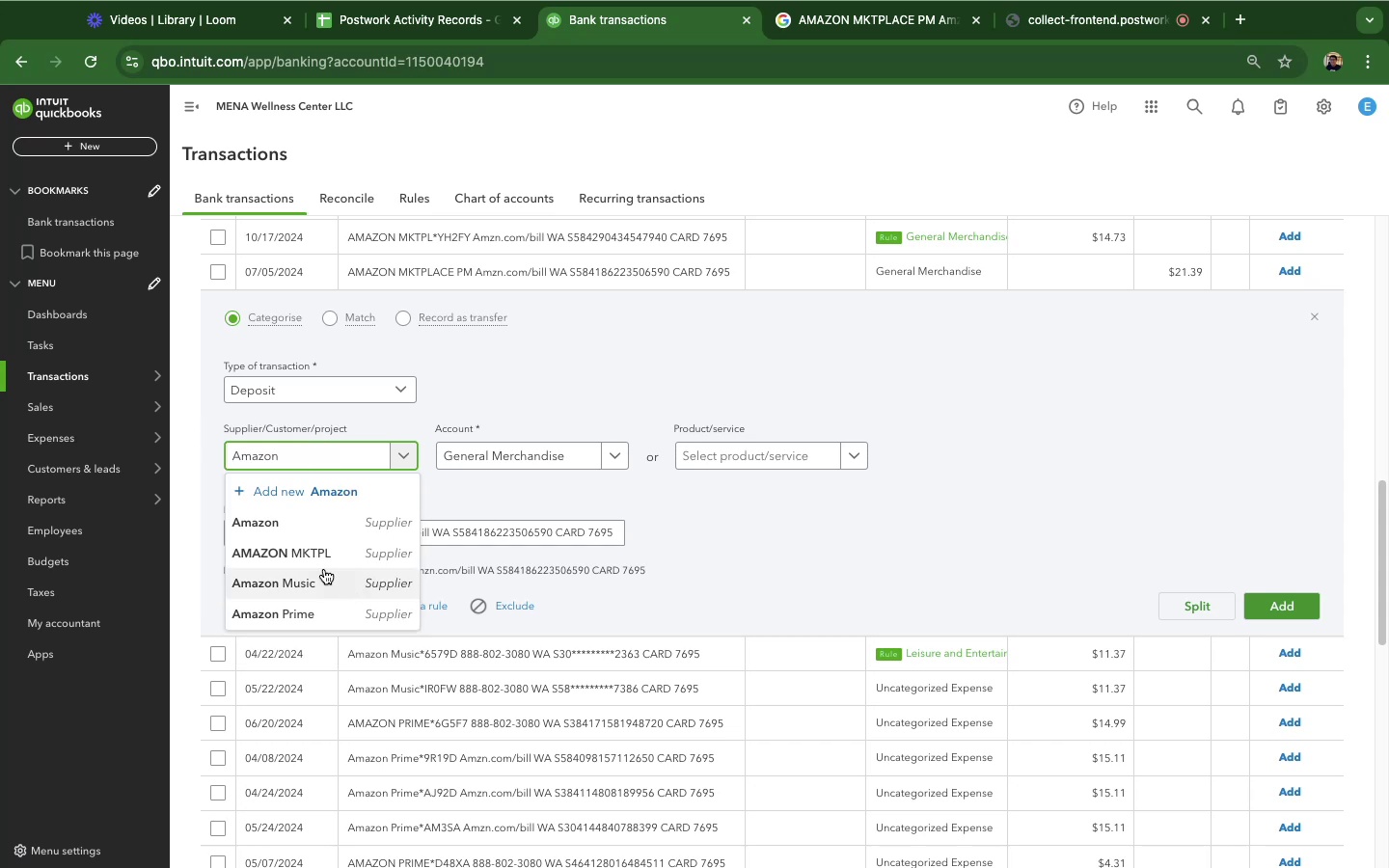 
left_click([319, 564])
 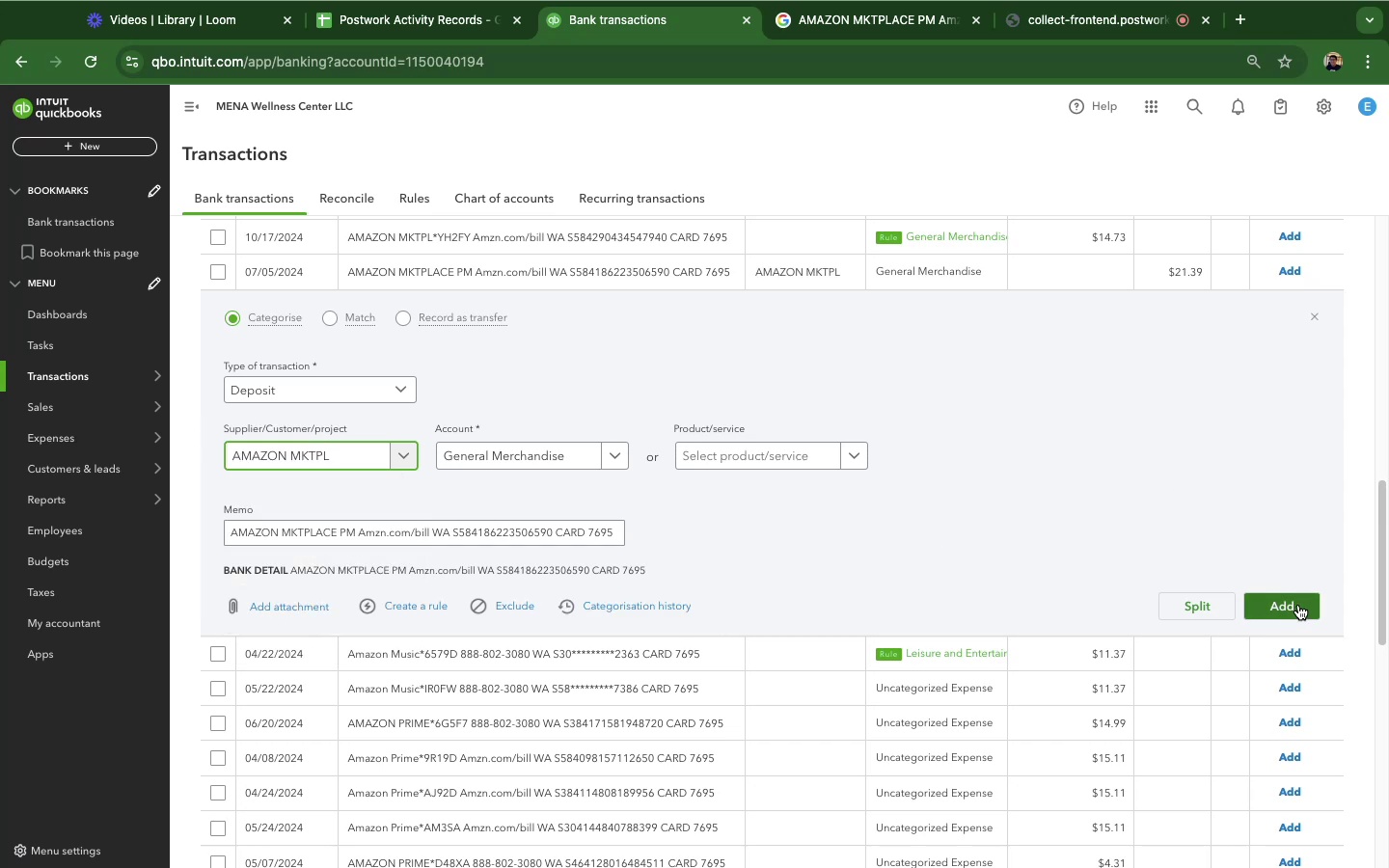 
wait(5.14)
 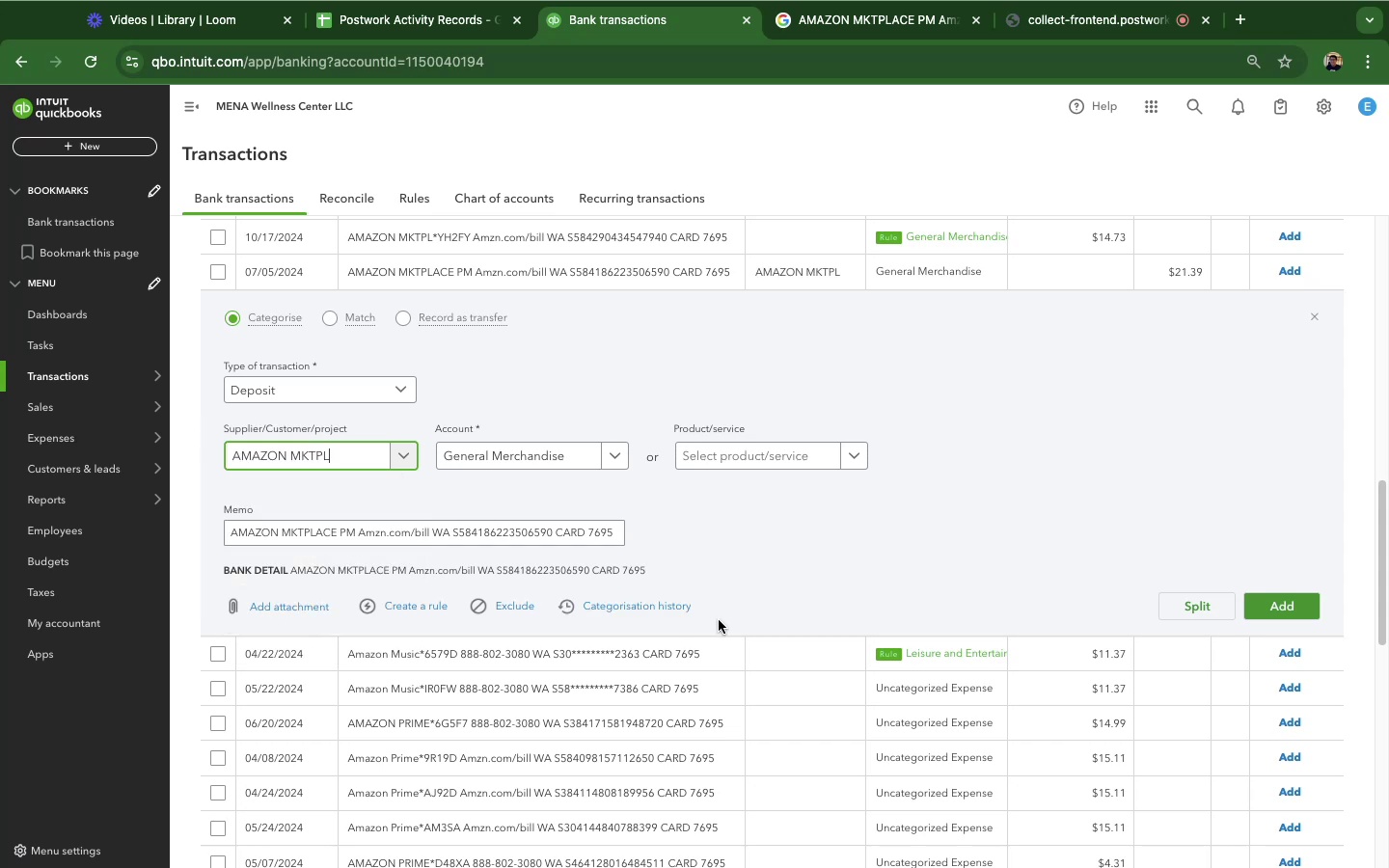 
left_click([1298, 605])
 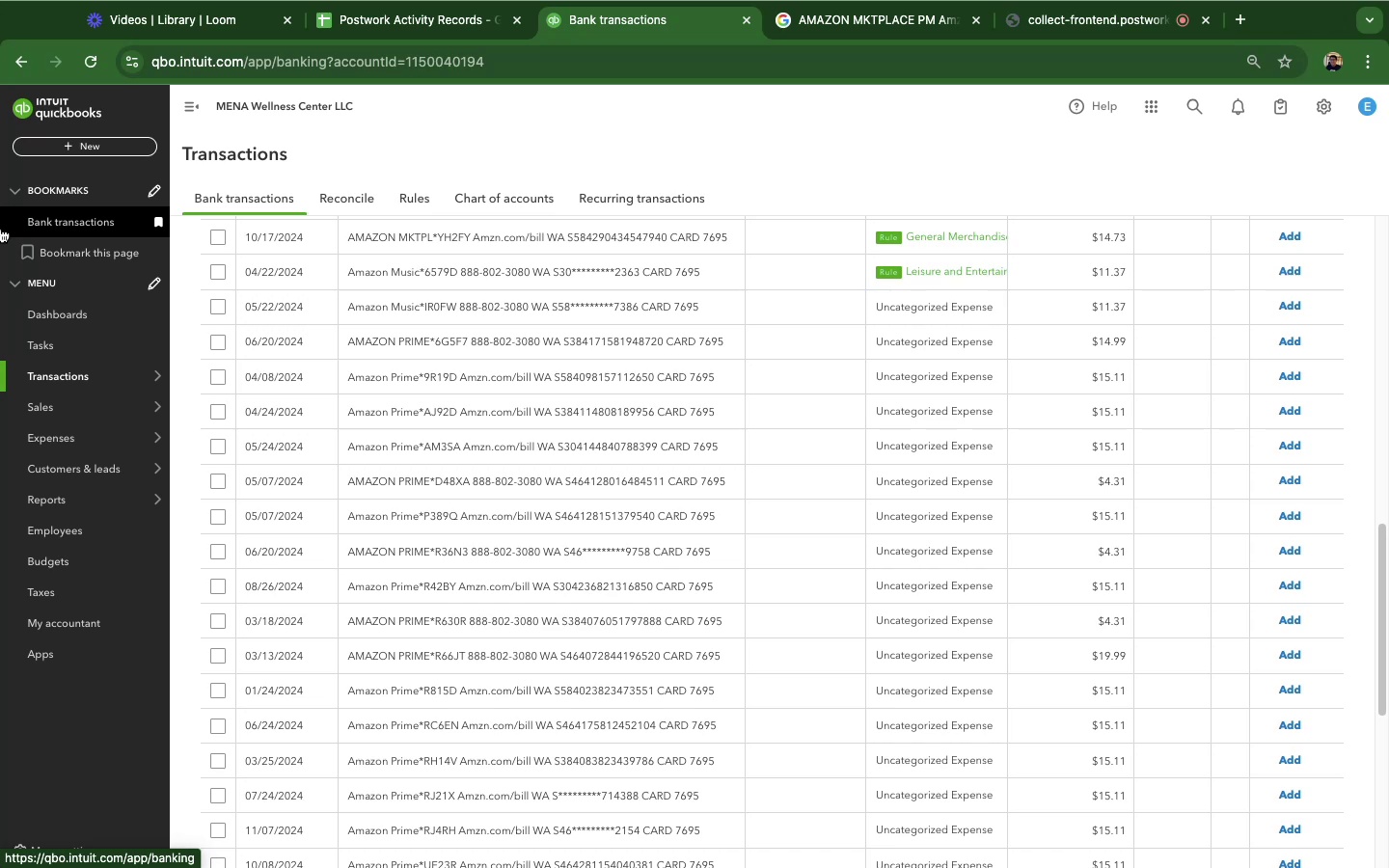 
wait(73.05)
 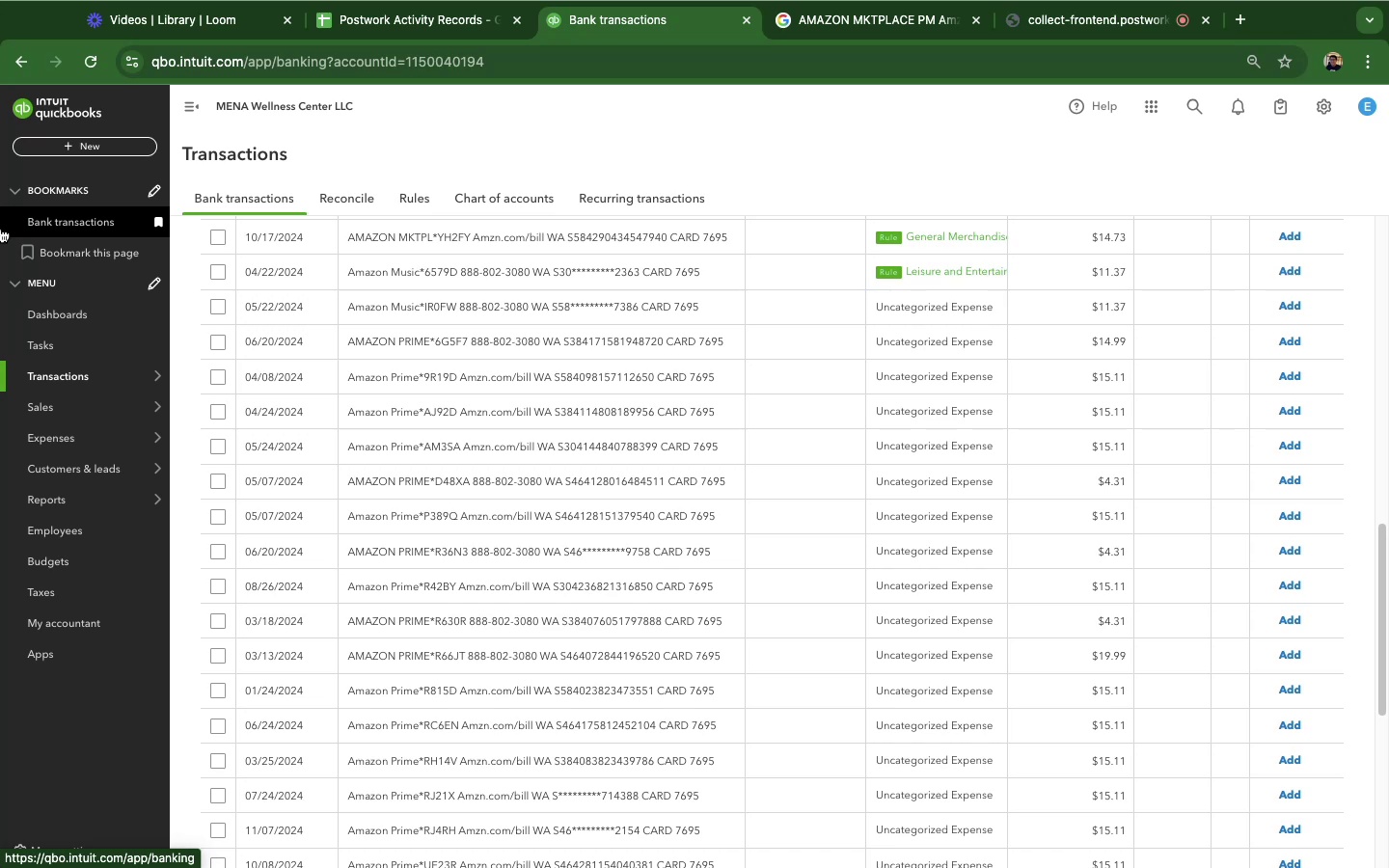 
mouse_move([22, 360])
 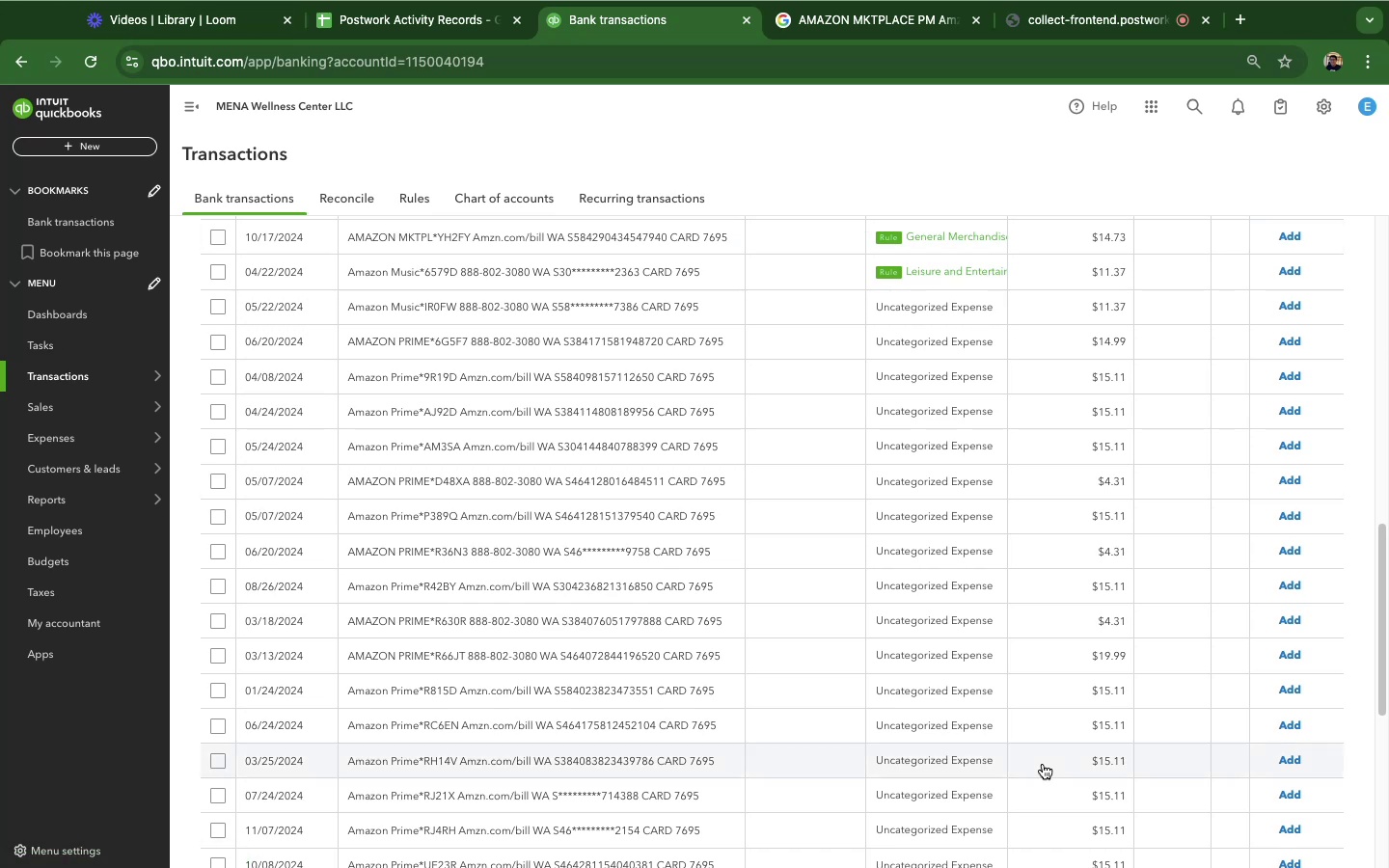 
wait(10.45)
 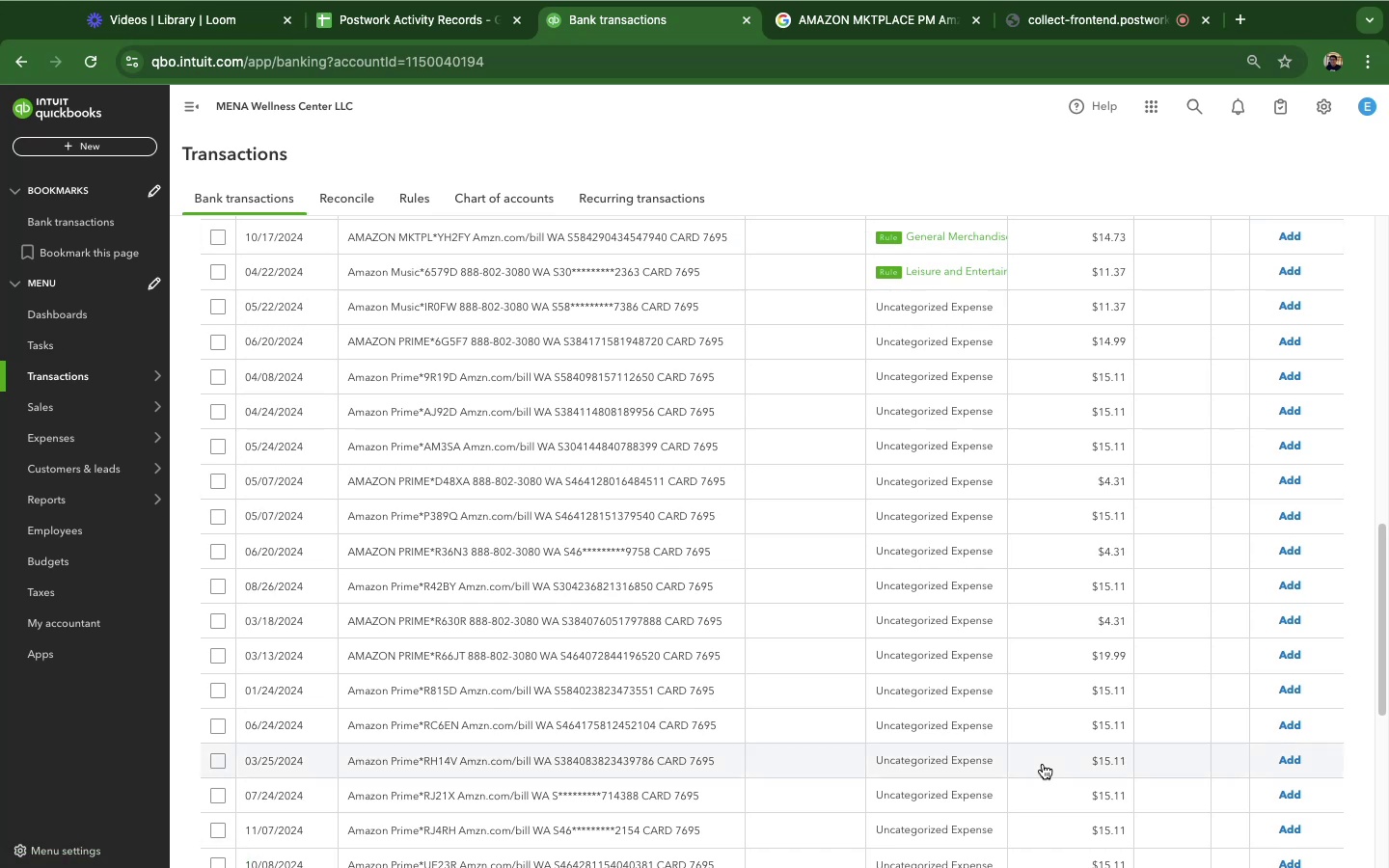 
left_click([552, 309])
 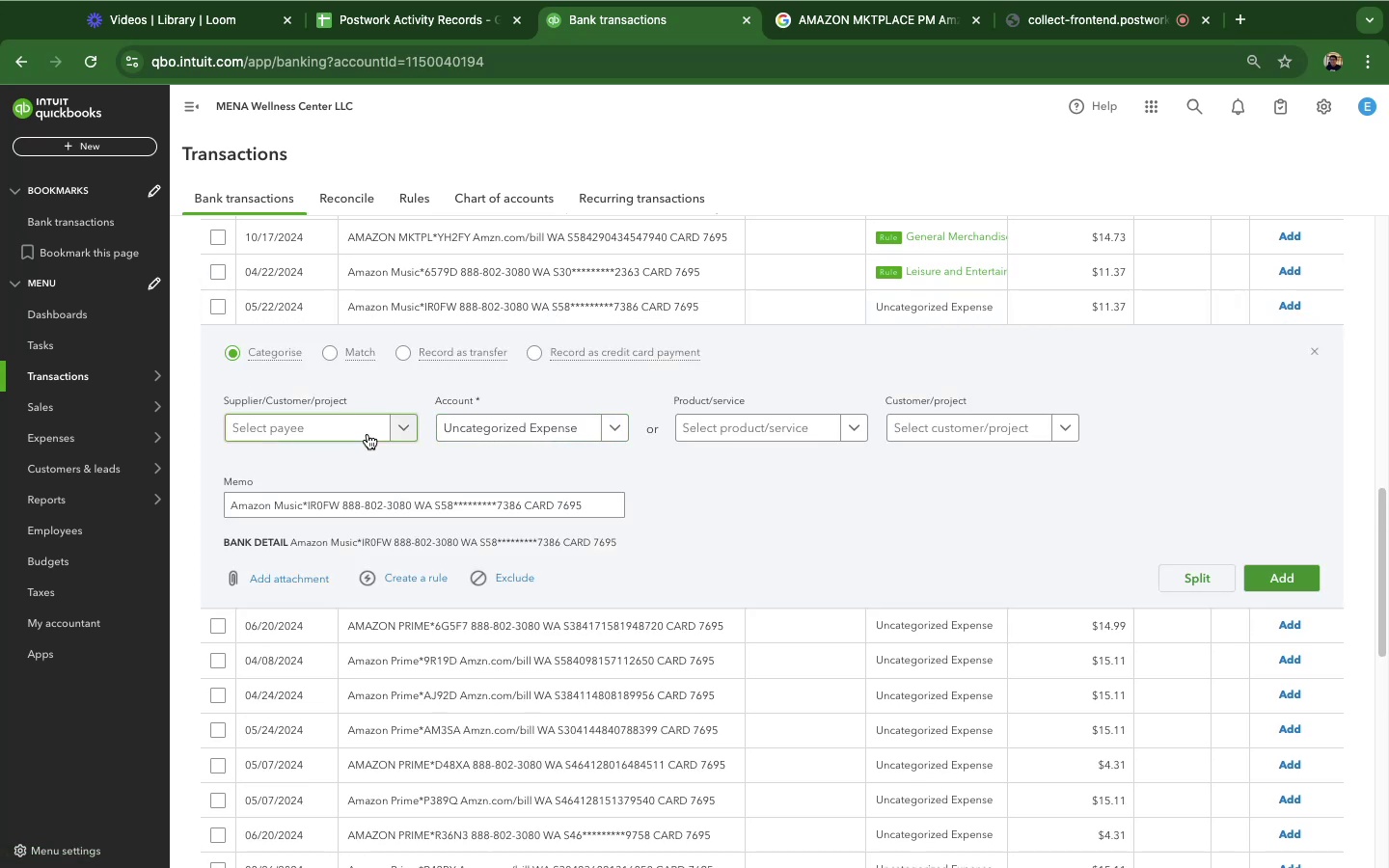 
left_click([368, 434])
 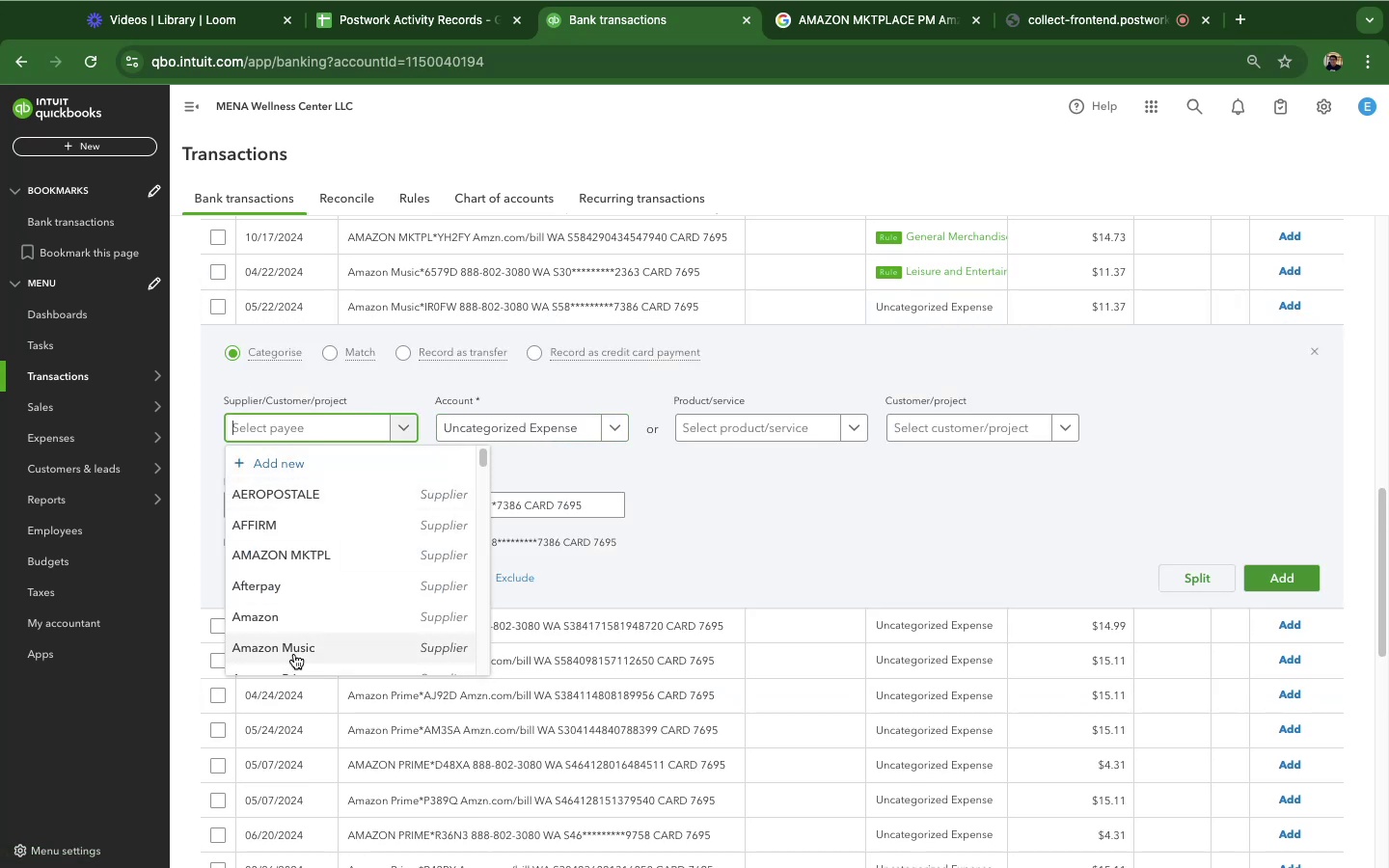 
left_click([294, 651])
 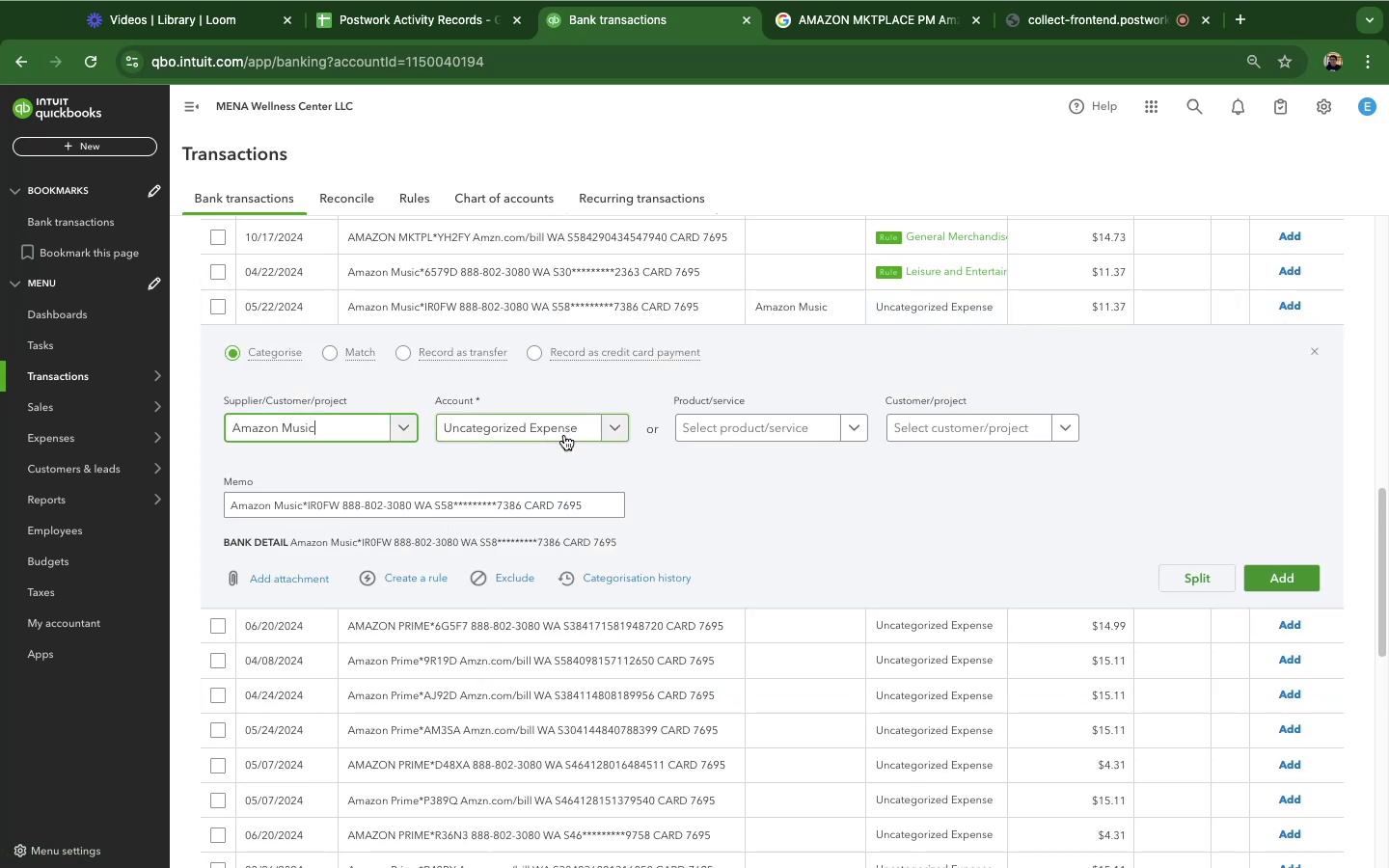 
left_click([564, 435])
 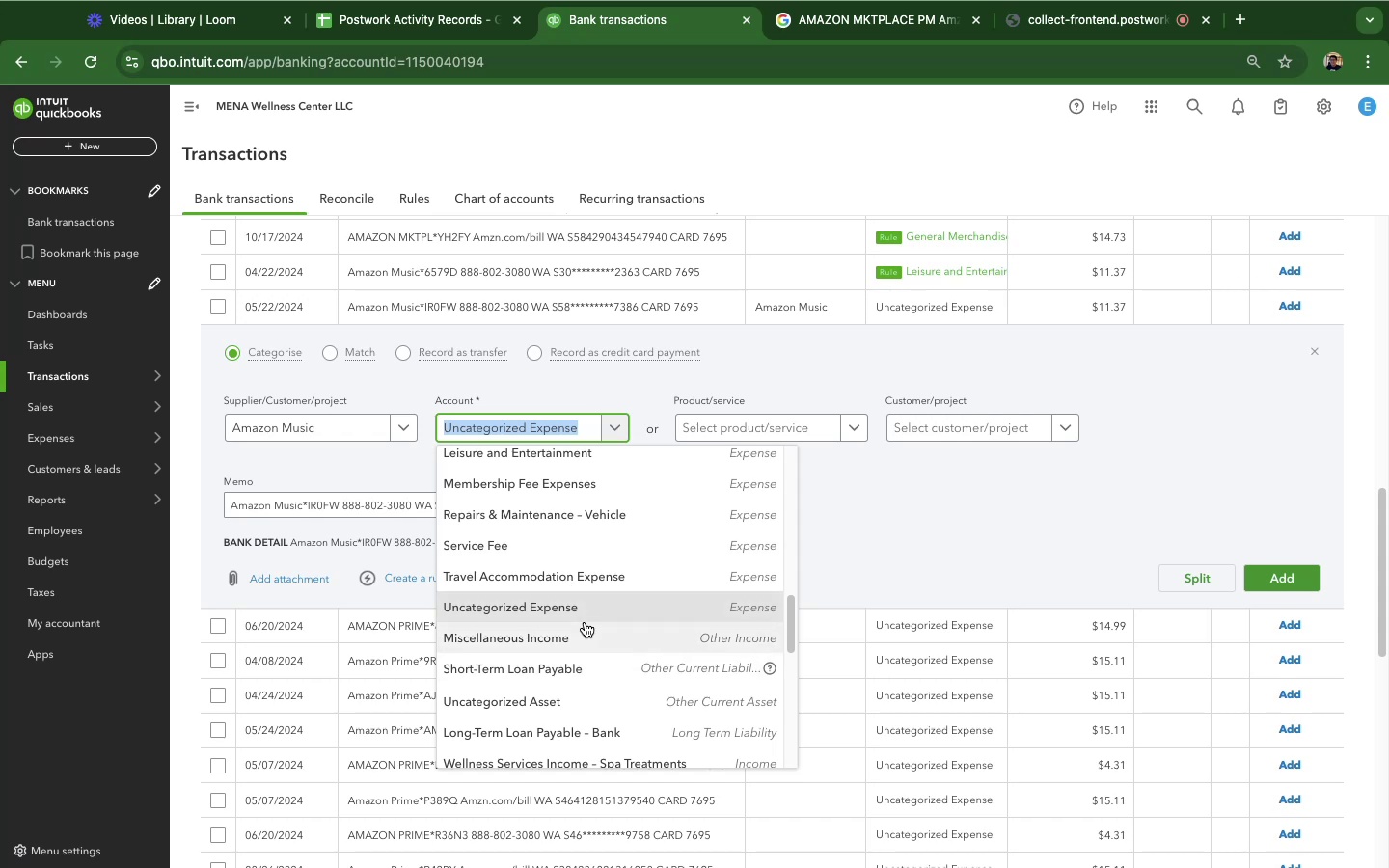 
scroll: coordinate [606, 634], scroll_direction: down, amount: 10.0
 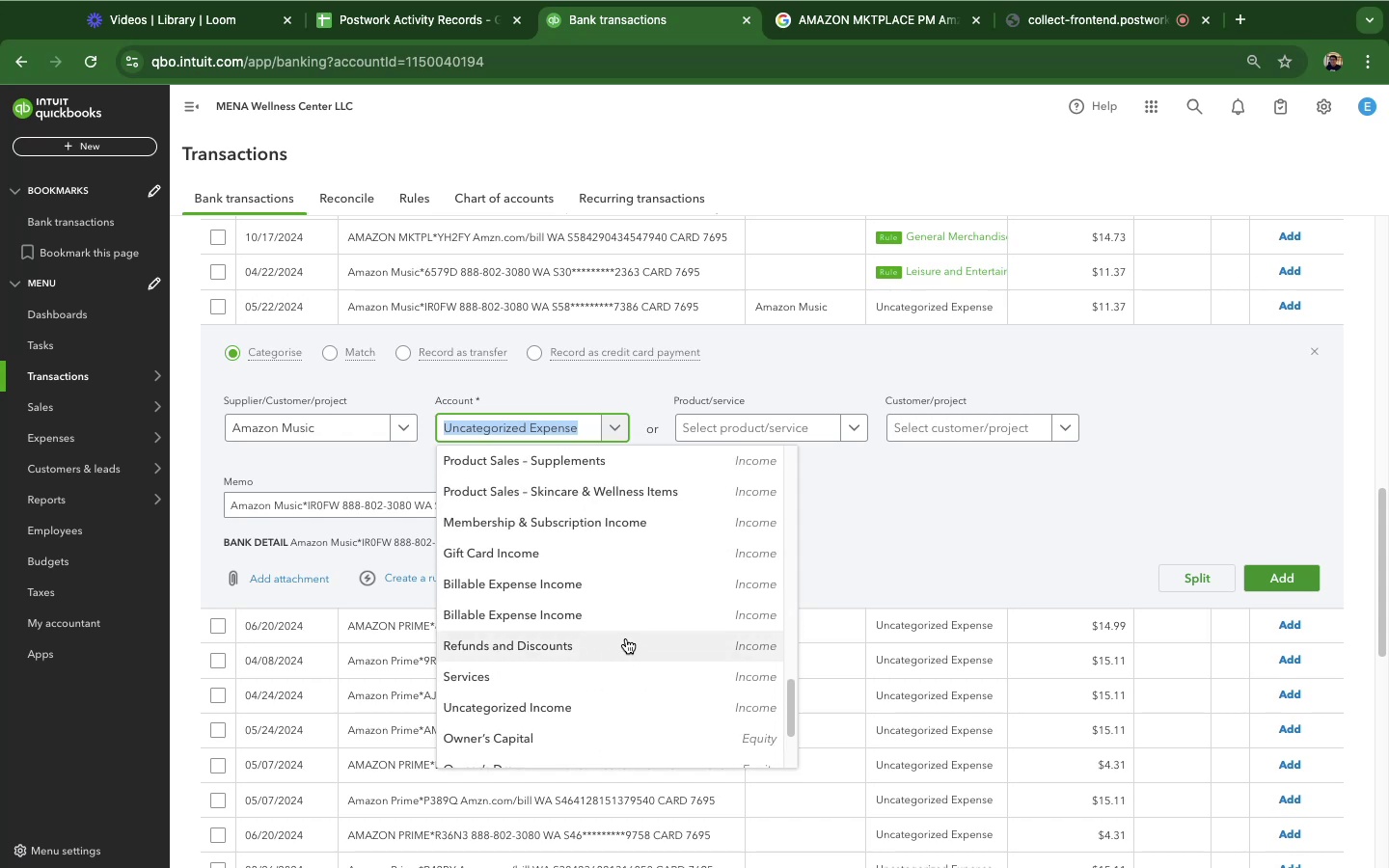 
scroll: coordinate [626, 638], scroll_direction: up, amount: 31.0
 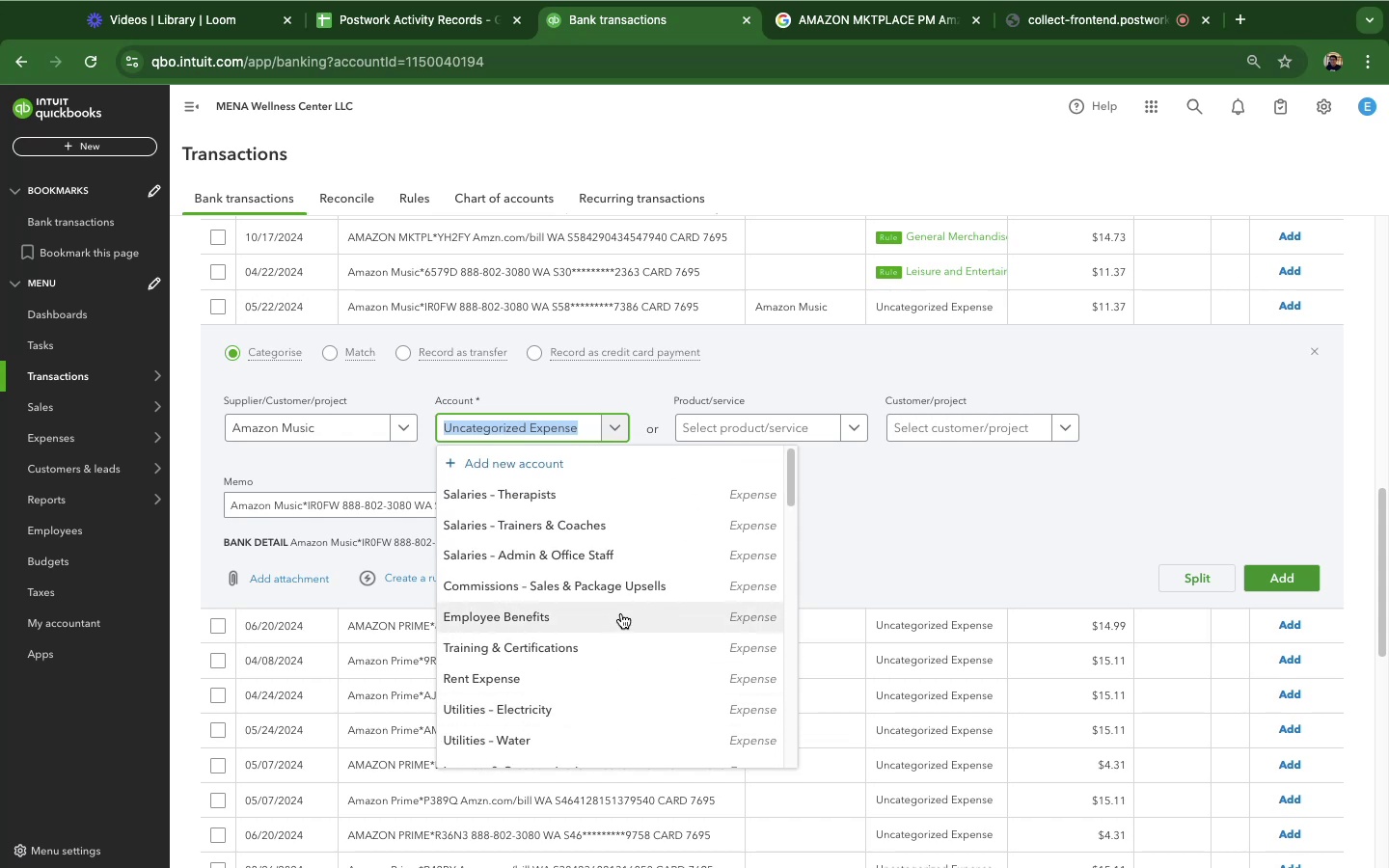 
scroll: coordinate [621, 613], scroll_direction: down, amount: 6.0
 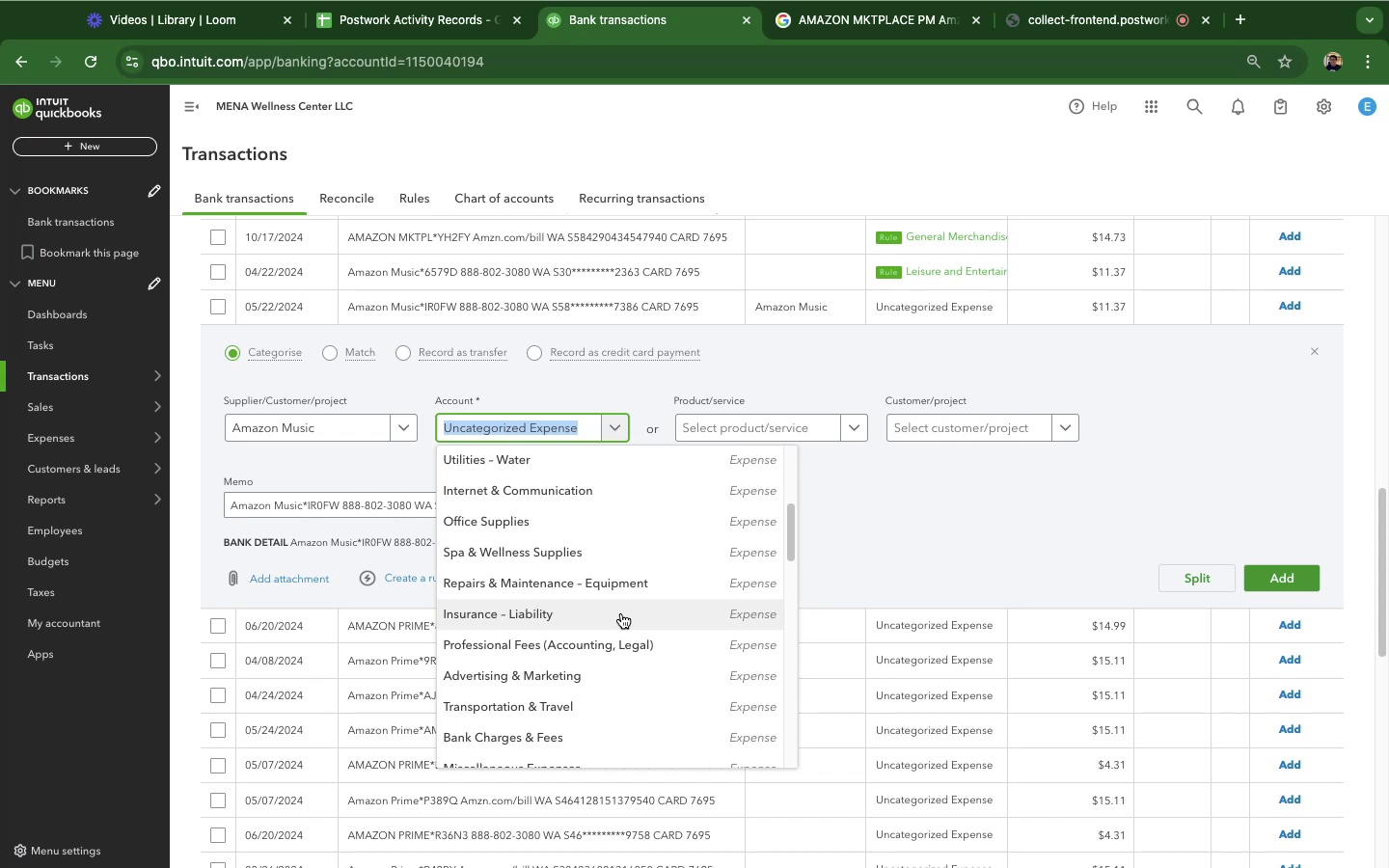 
scroll: coordinate [621, 613], scroll_direction: up, amount: 8.0
 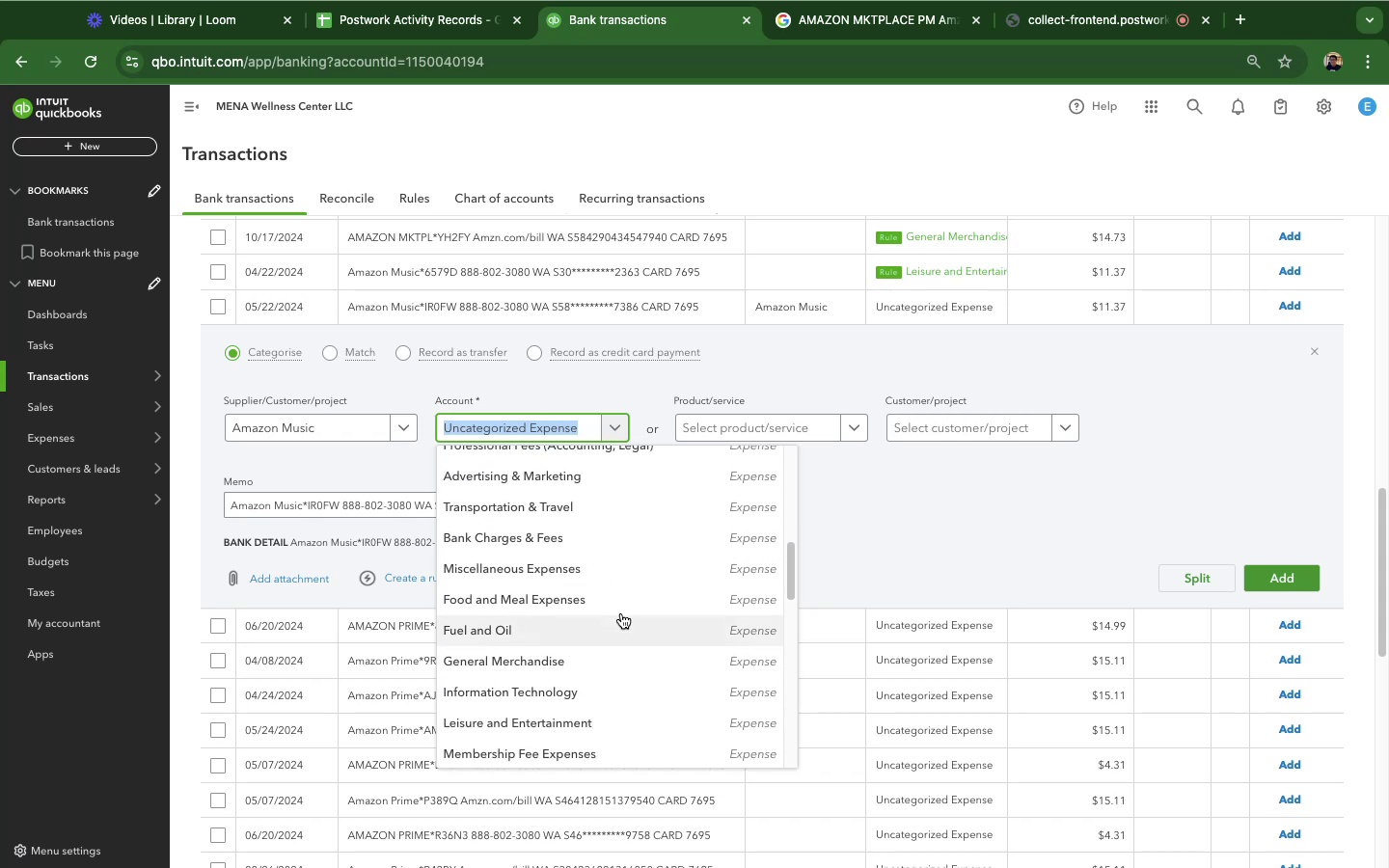 
scroll: coordinate [621, 613], scroll_direction: down, amount: 5.0
 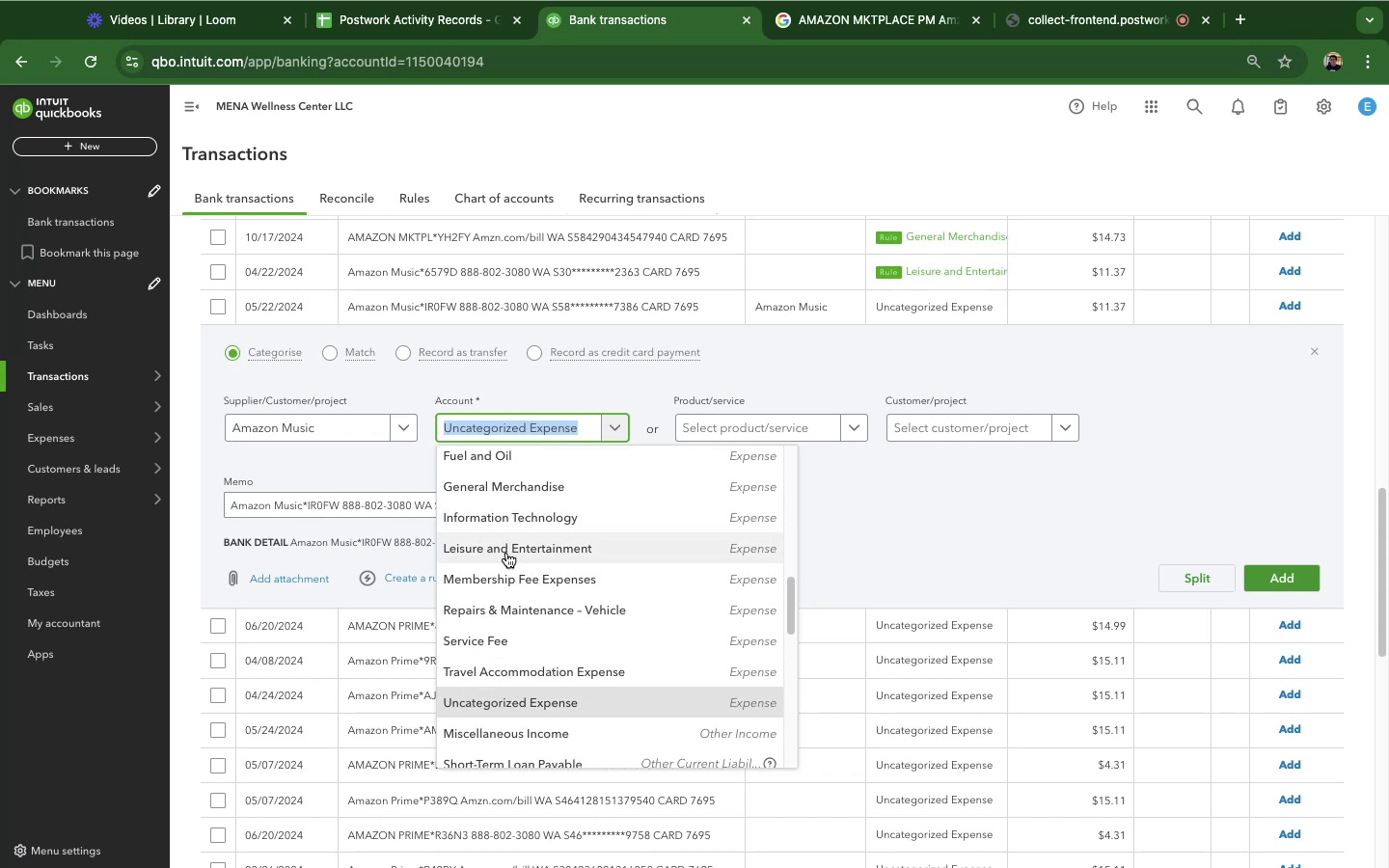 
left_click([506, 553])
 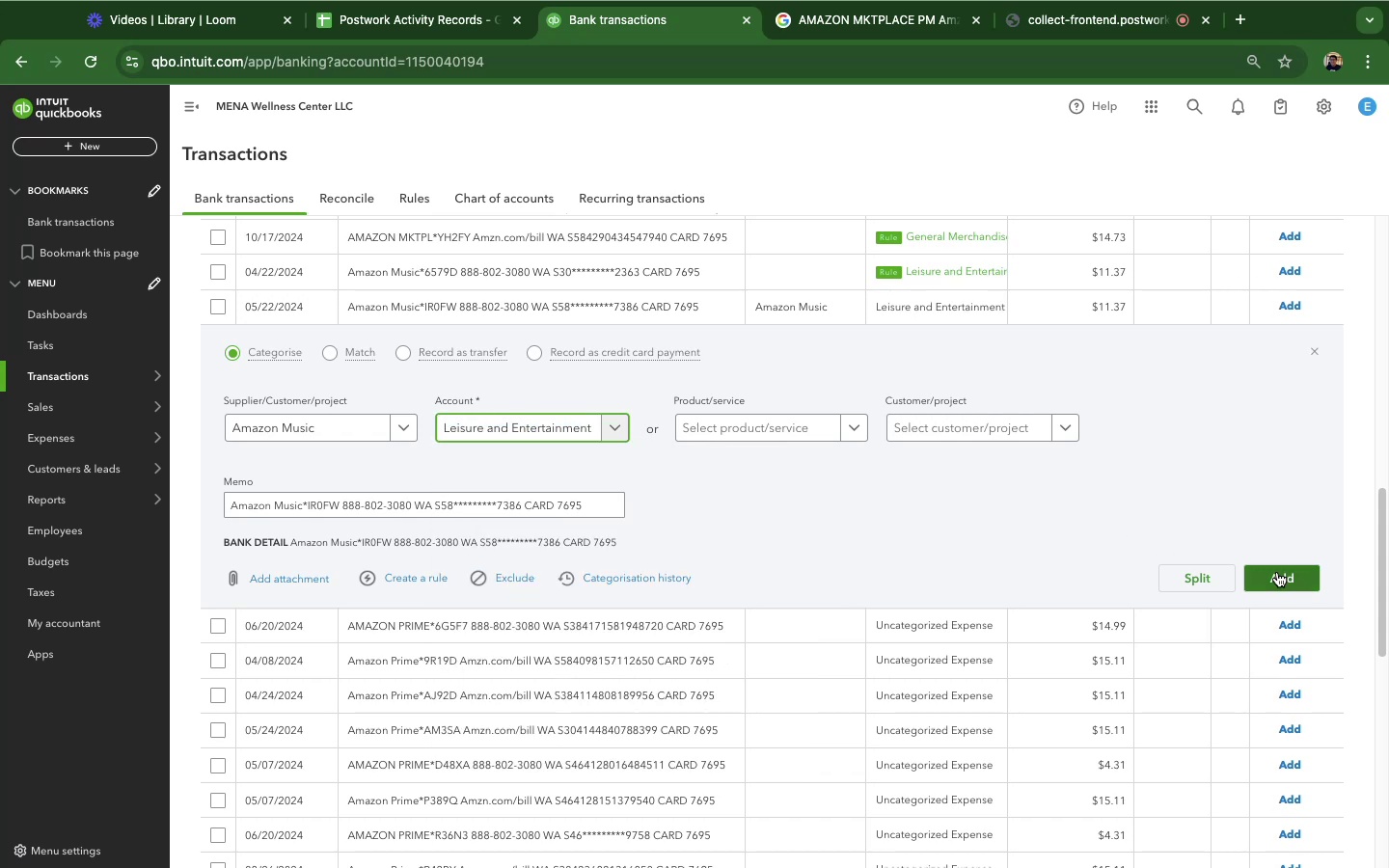 
left_click([1277, 572])
 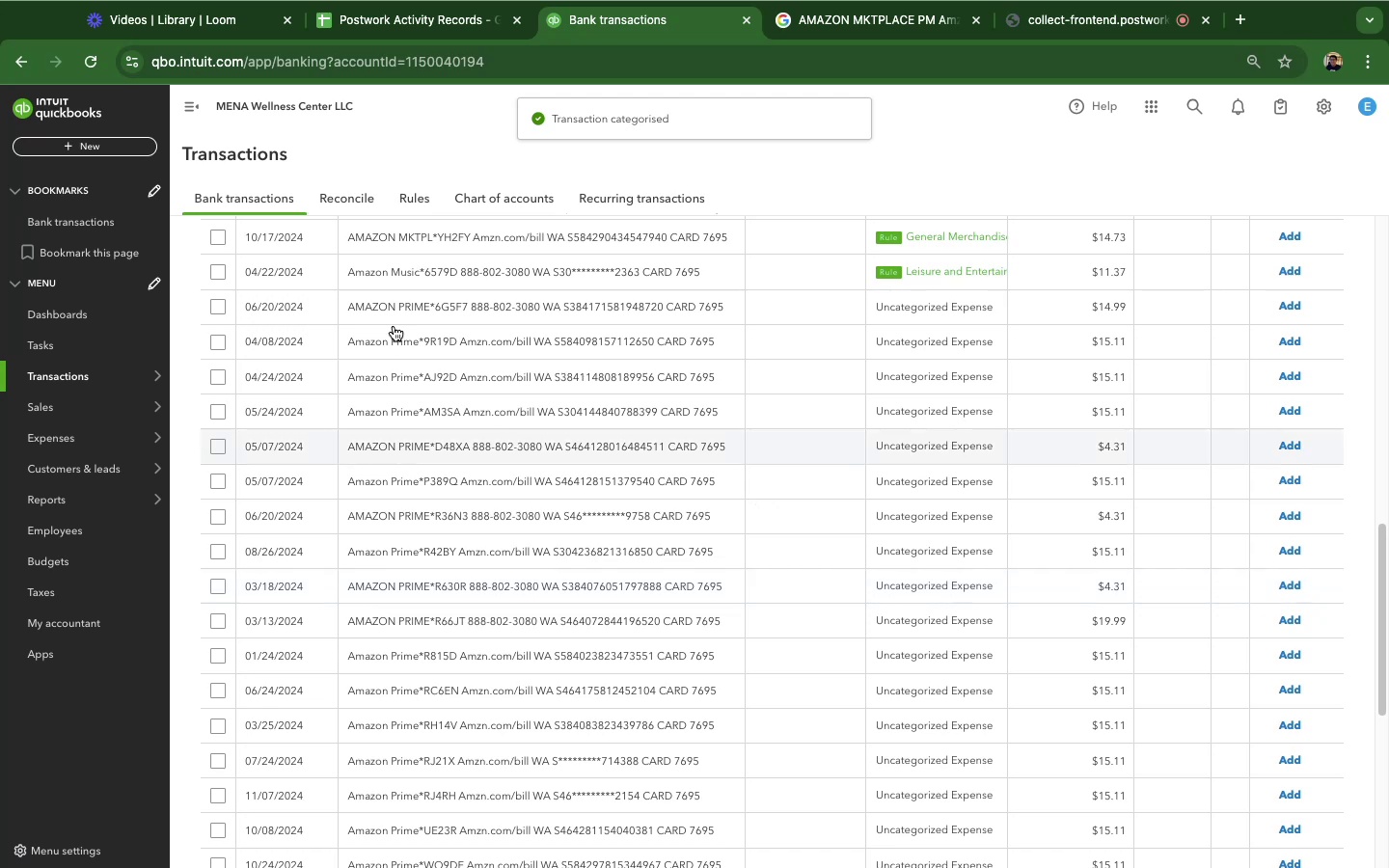 
scroll: coordinate [587, 484], scroll_direction: down, amount: 15.0
 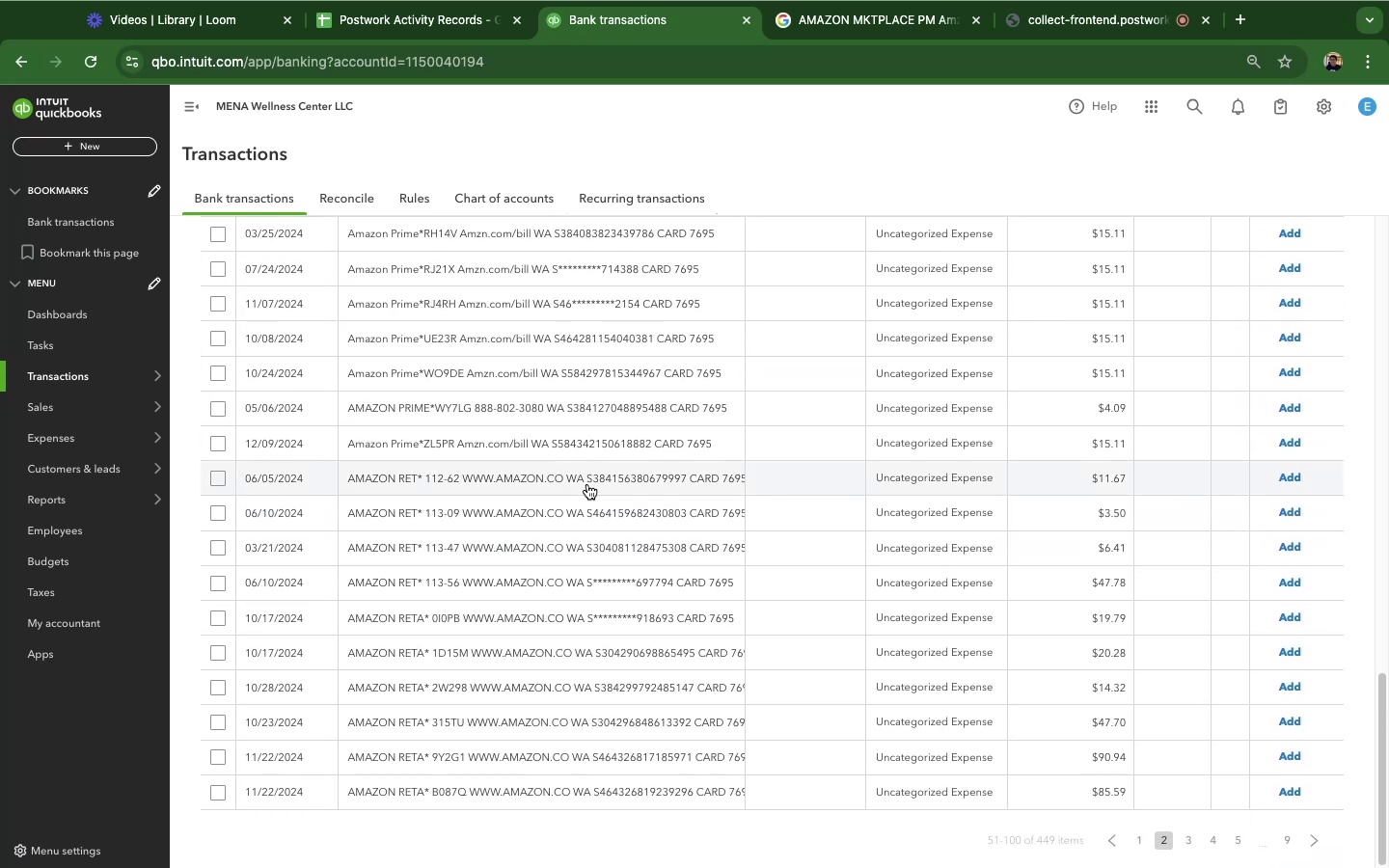 
scroll: coordinate [513, 403], scroll_direction: up, amount: 8.0
 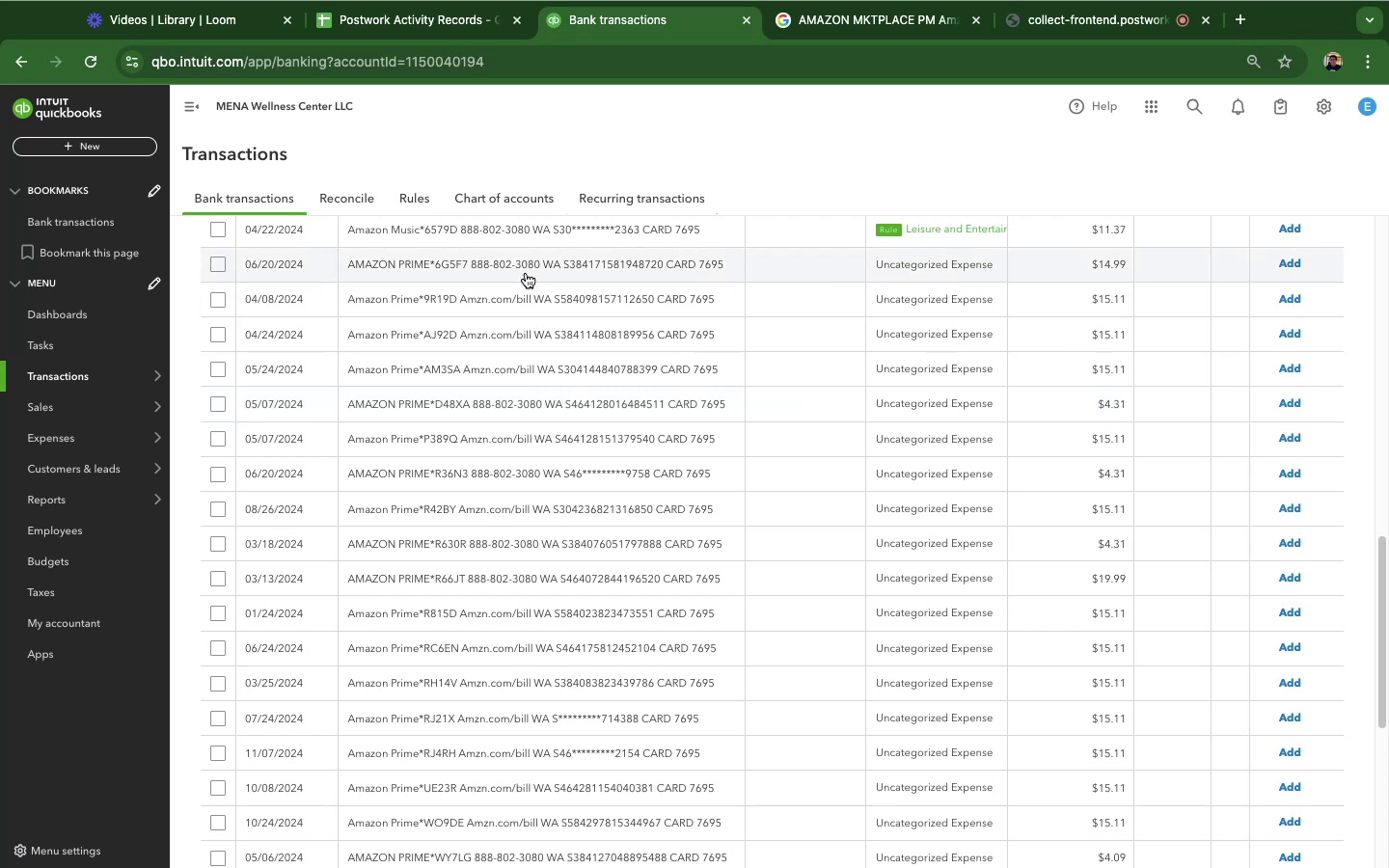 
left_click([526, 273])
 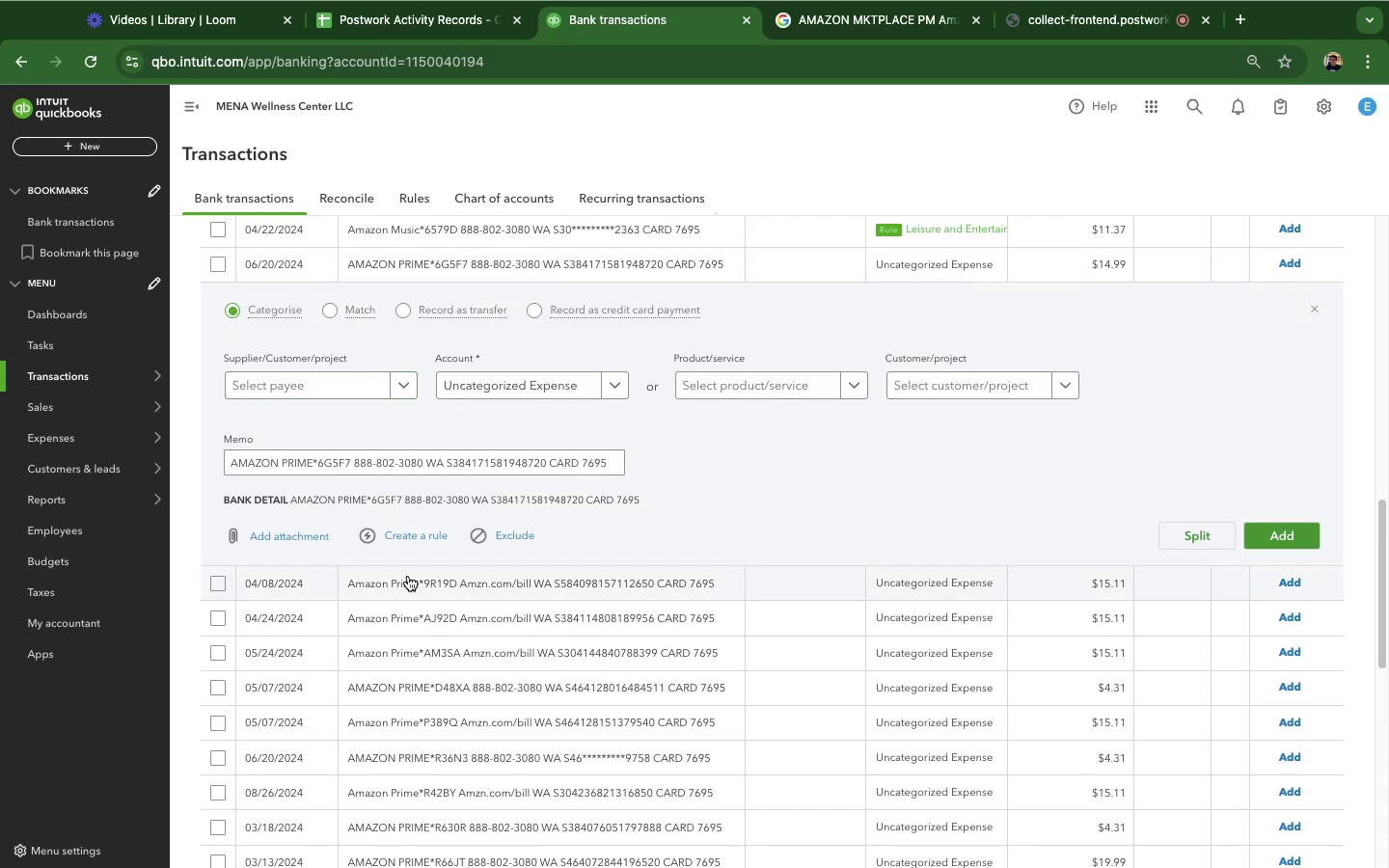 
wait(8.21)
 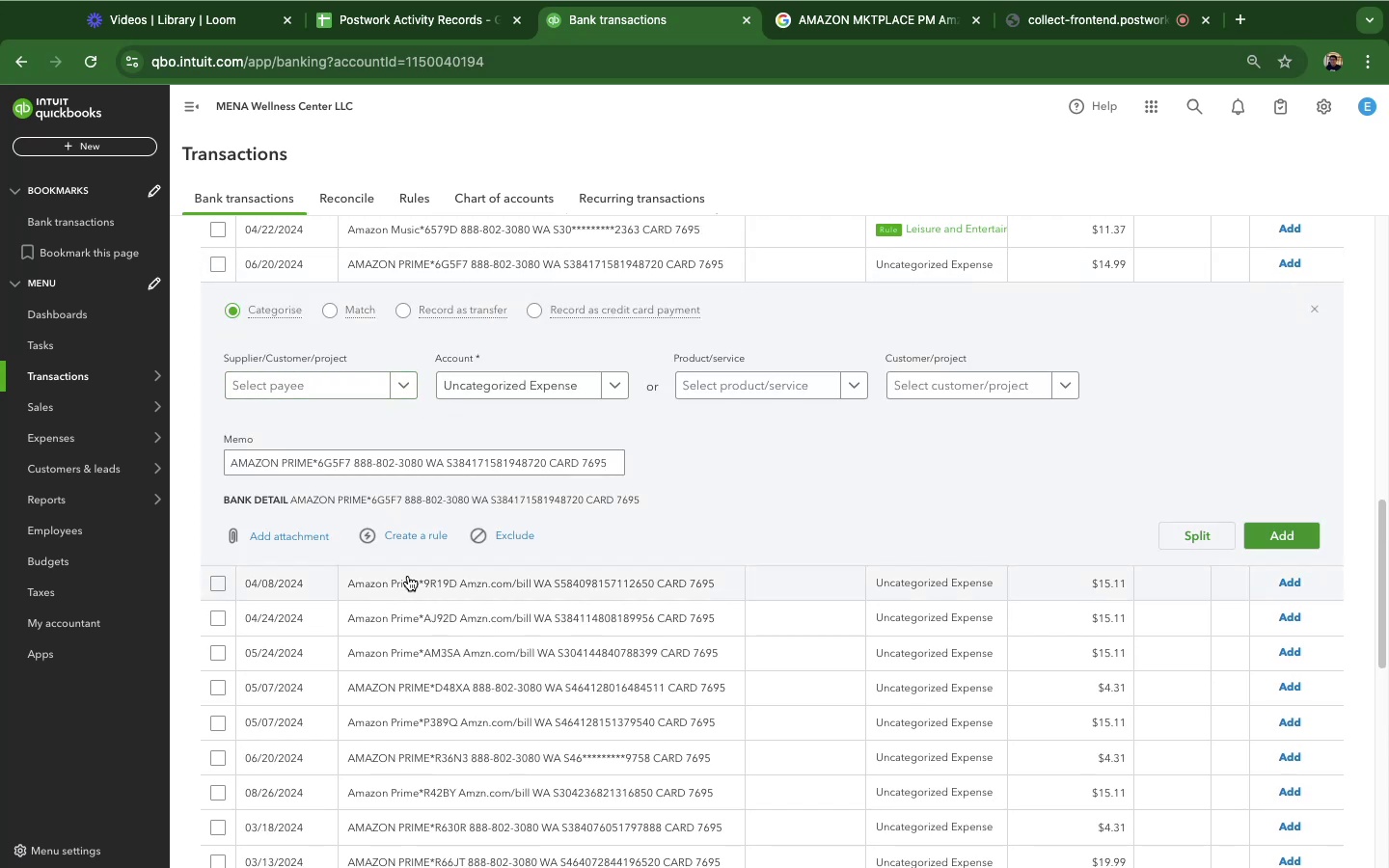 
left_click([322, 393])
 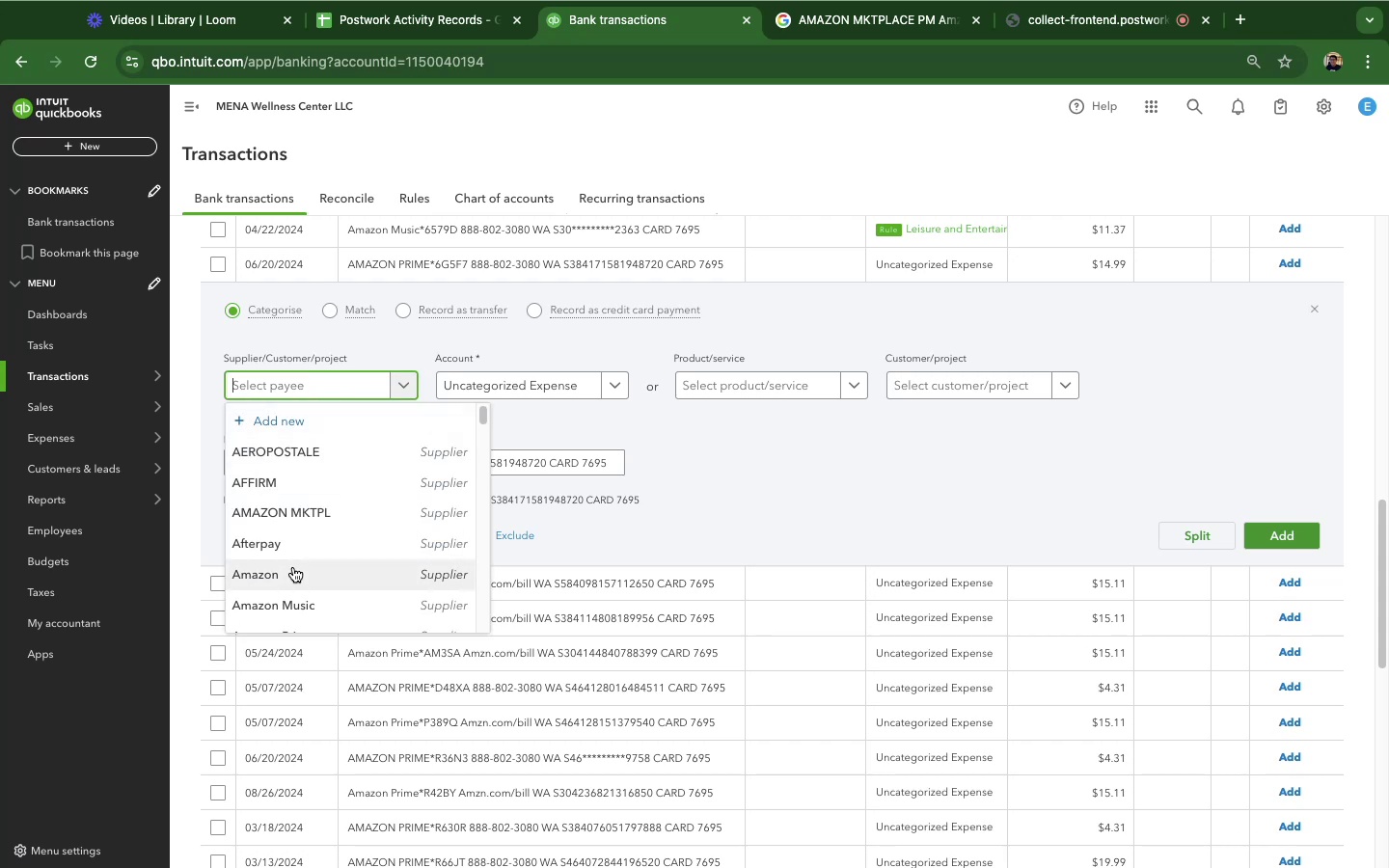 
scroll: coordinate [309, 552], scroll_direction: down, amount: 32.0
 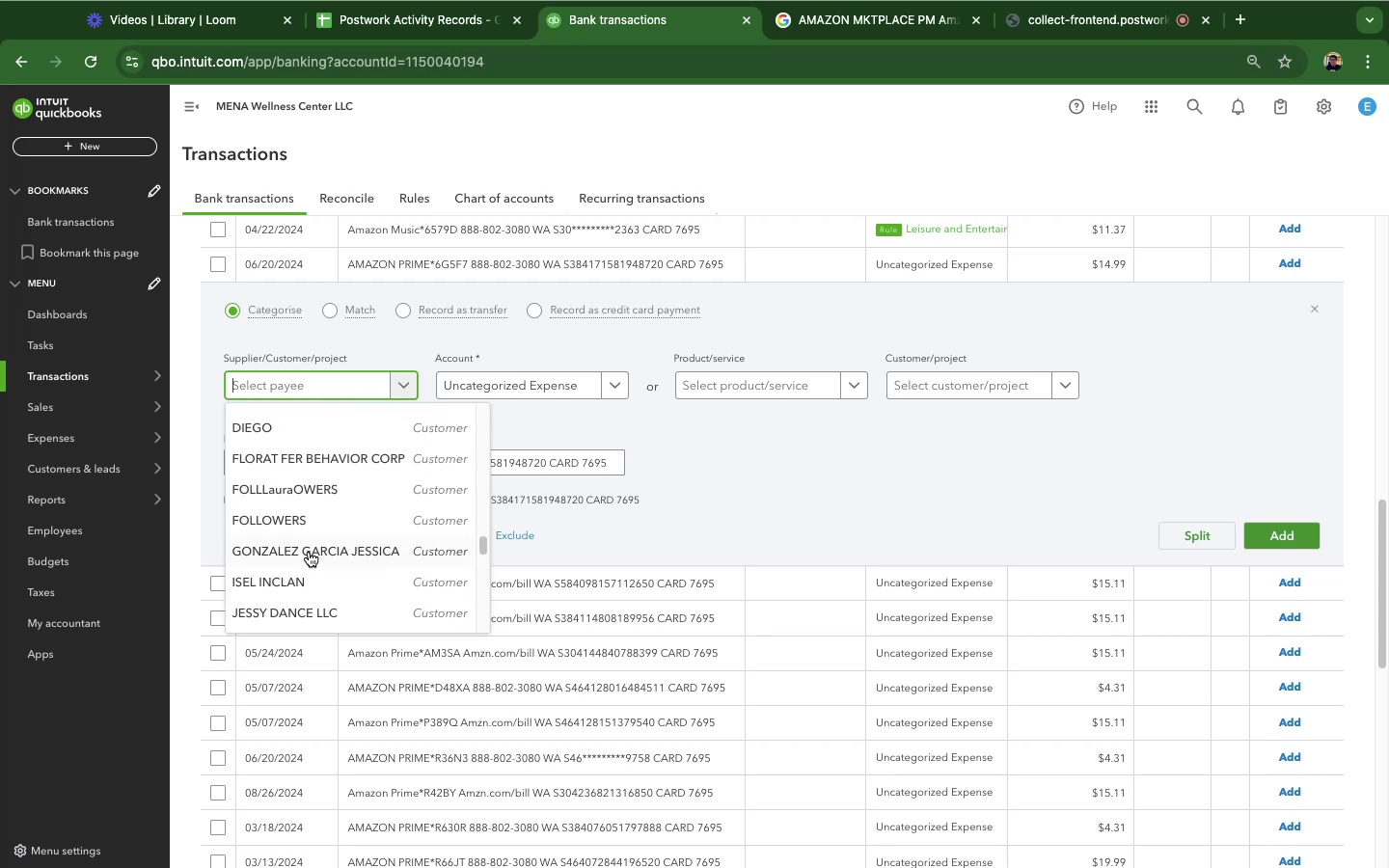 
scroll: coordinate [309, 552], scroll_direction: up, amount: 5.0
 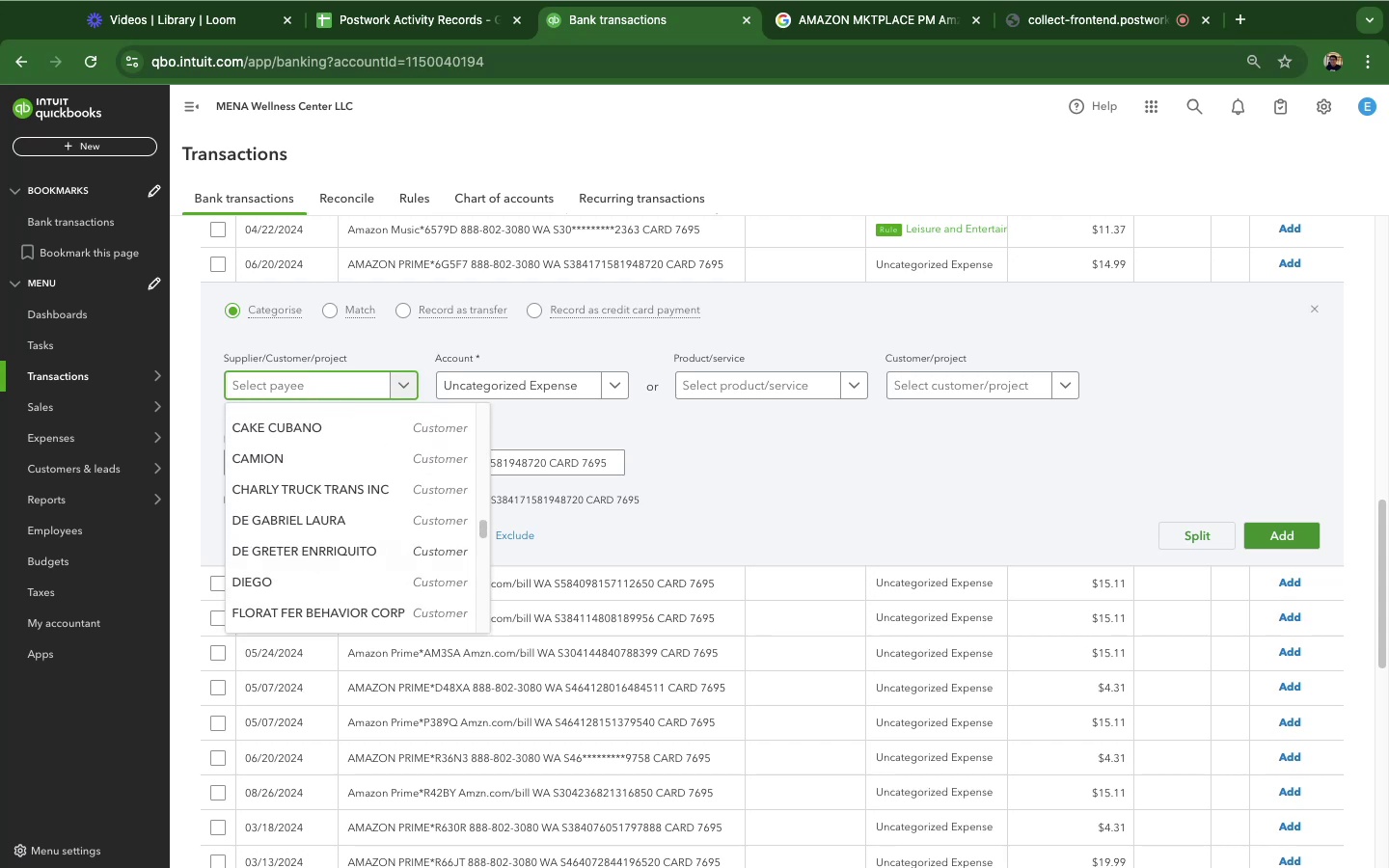 
key(A)
 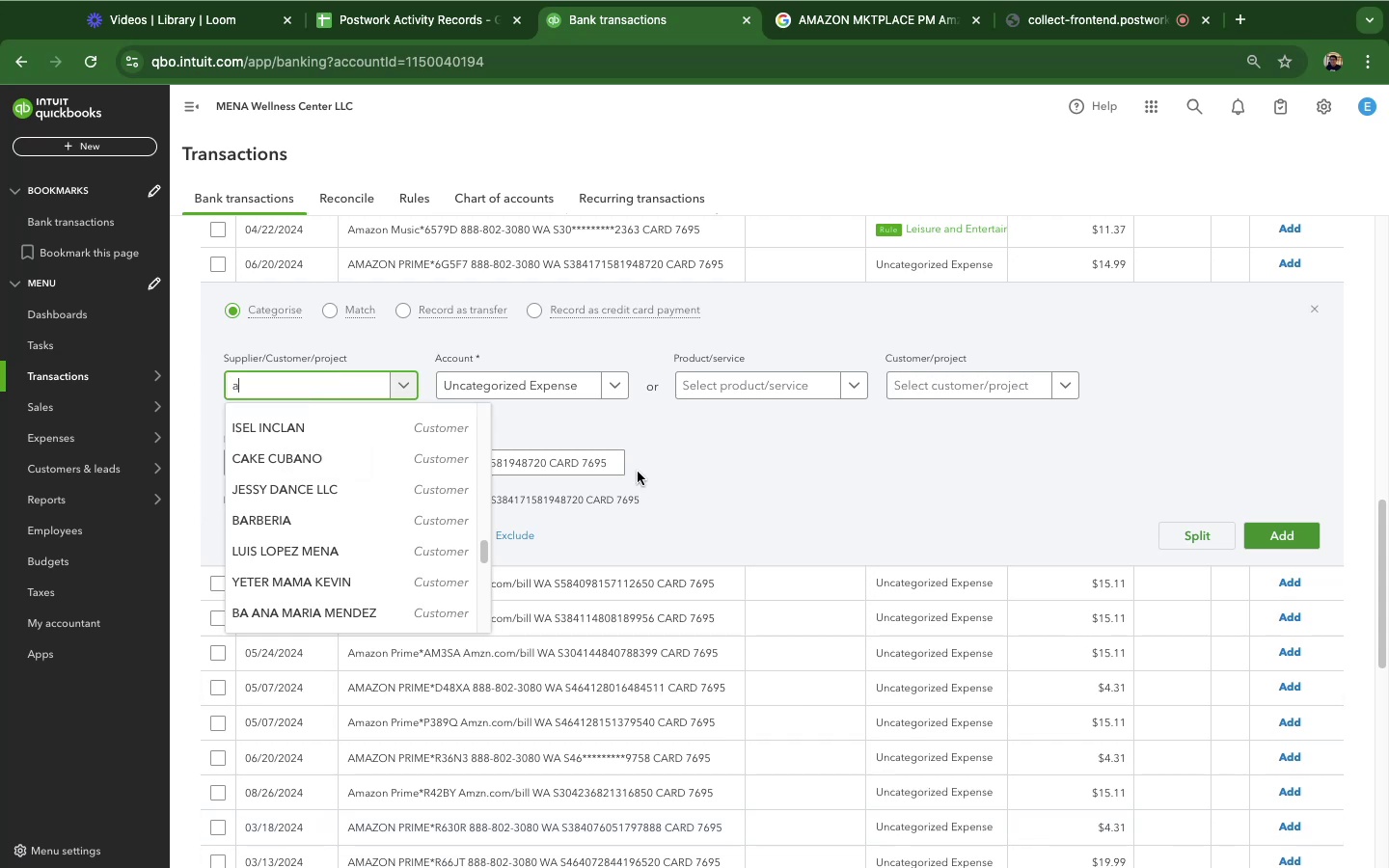 
wait(21.32)
 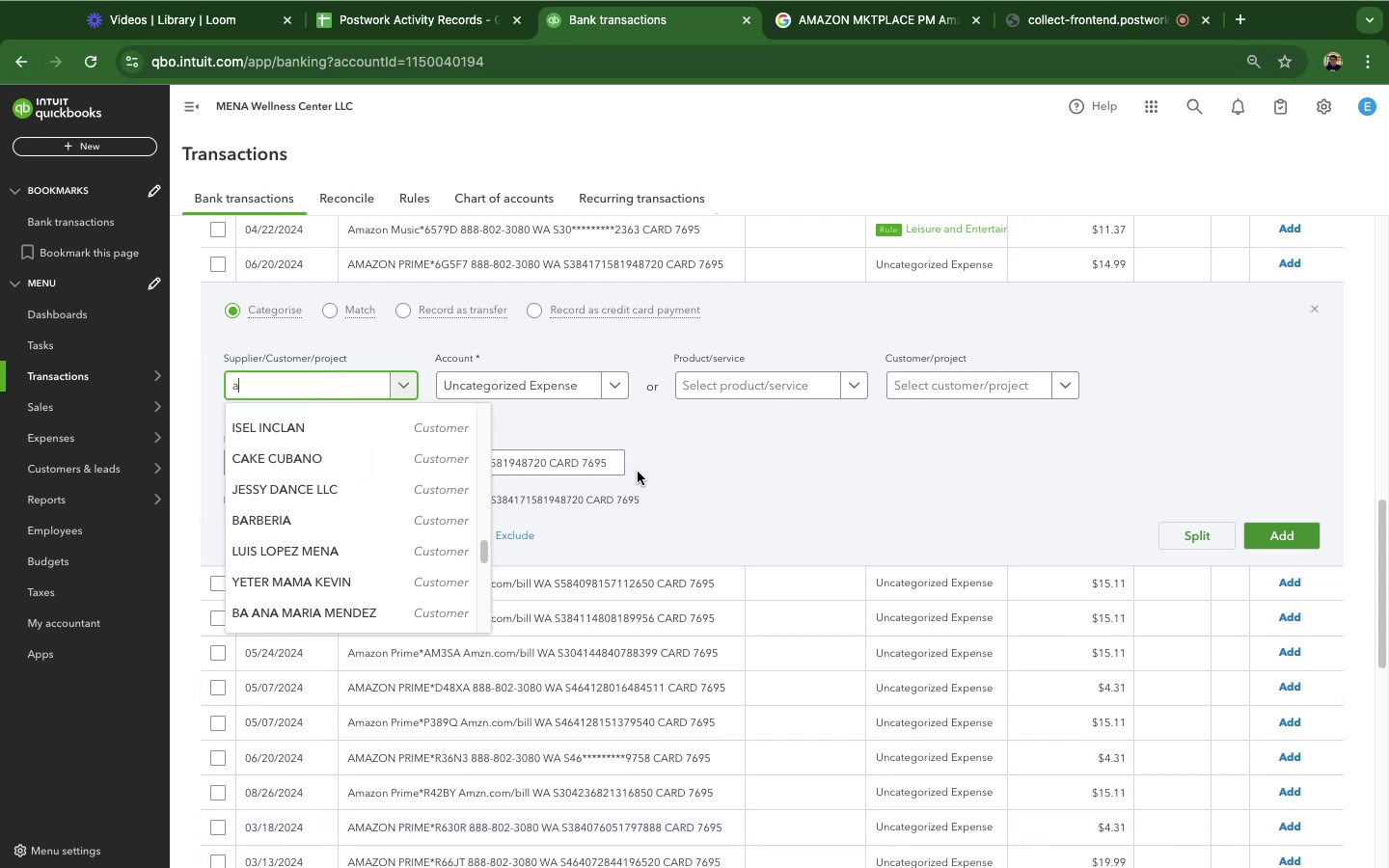 
type(mazo)
 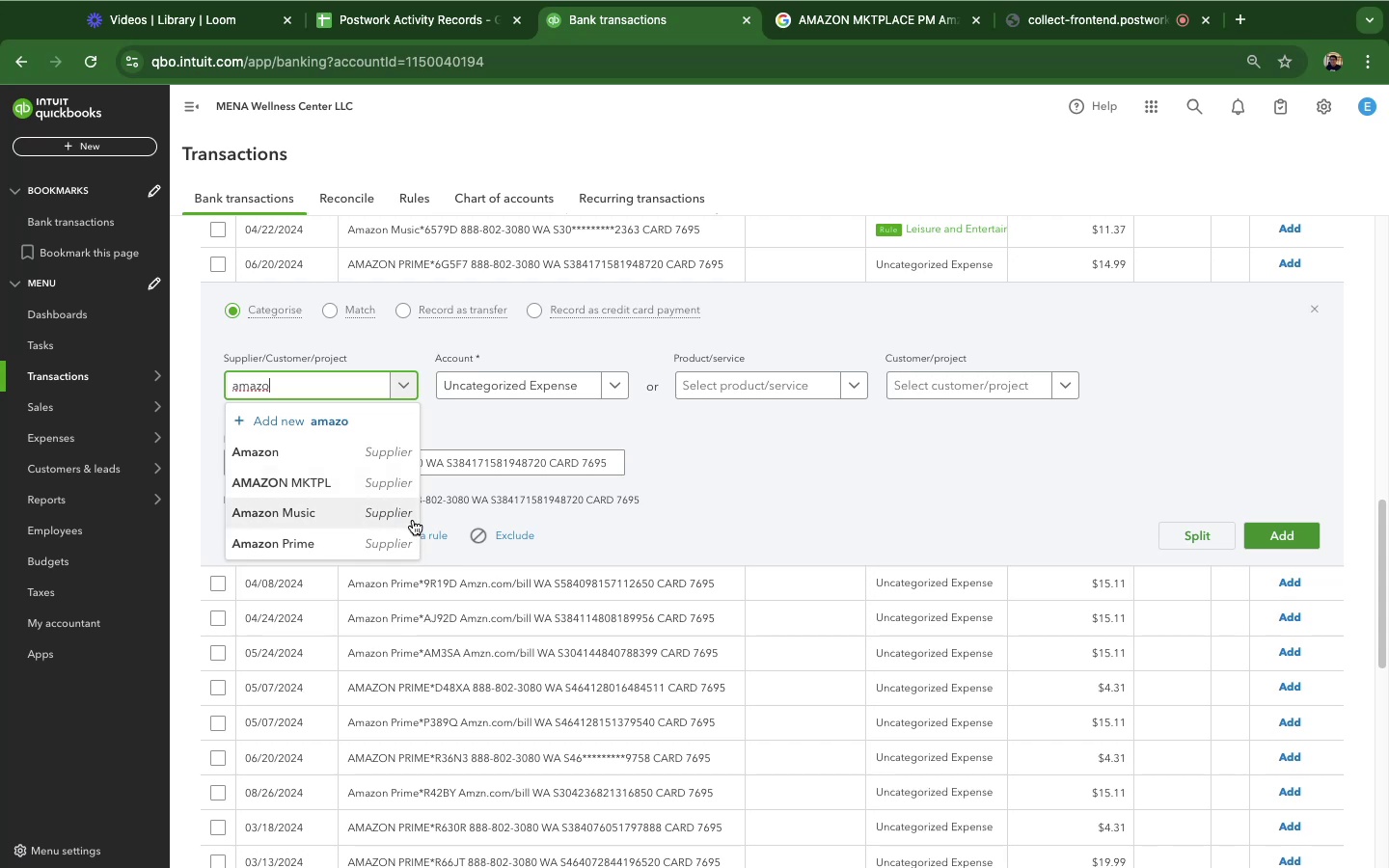 
wait(40.01)
 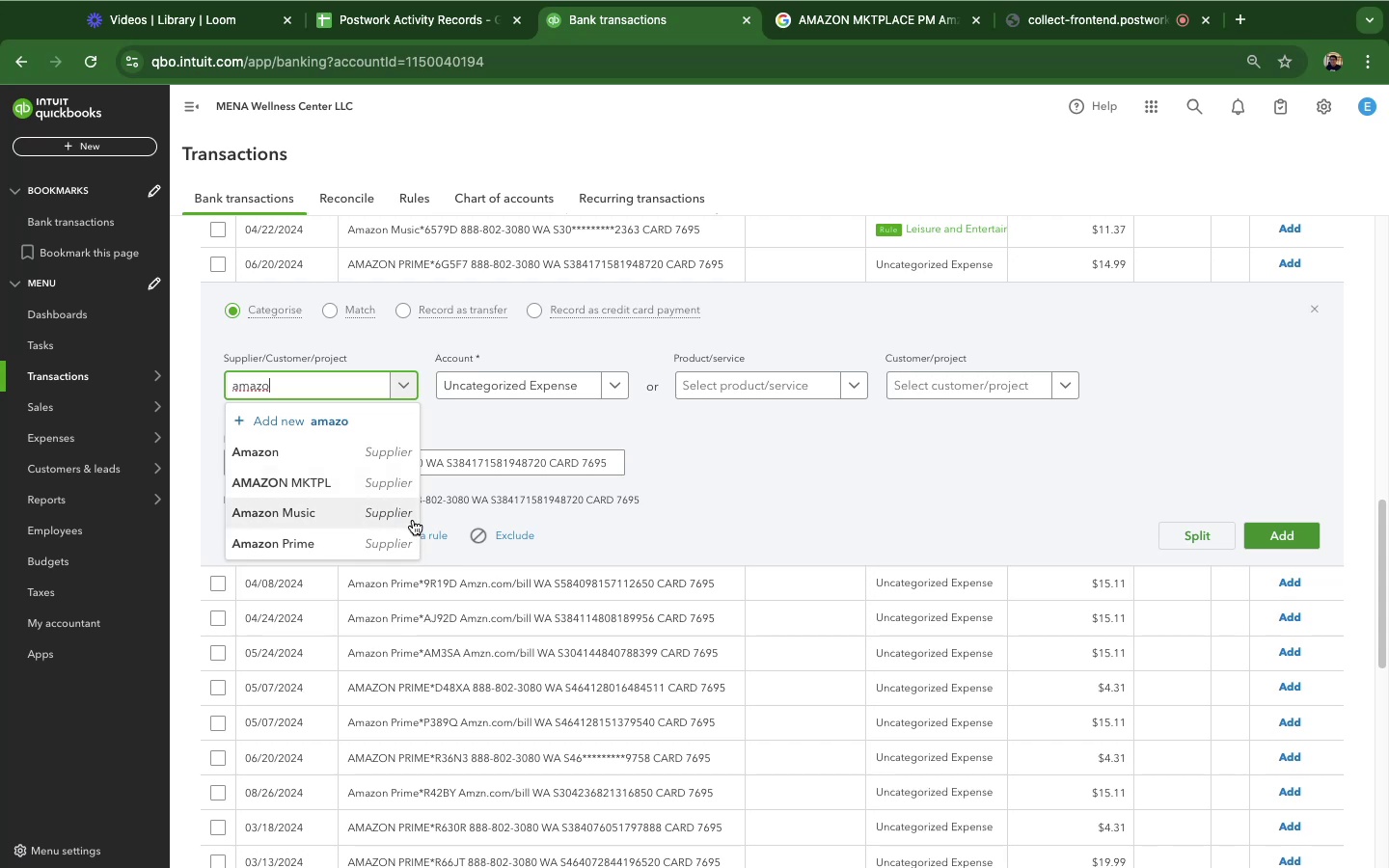 
left_click([330, 550])
 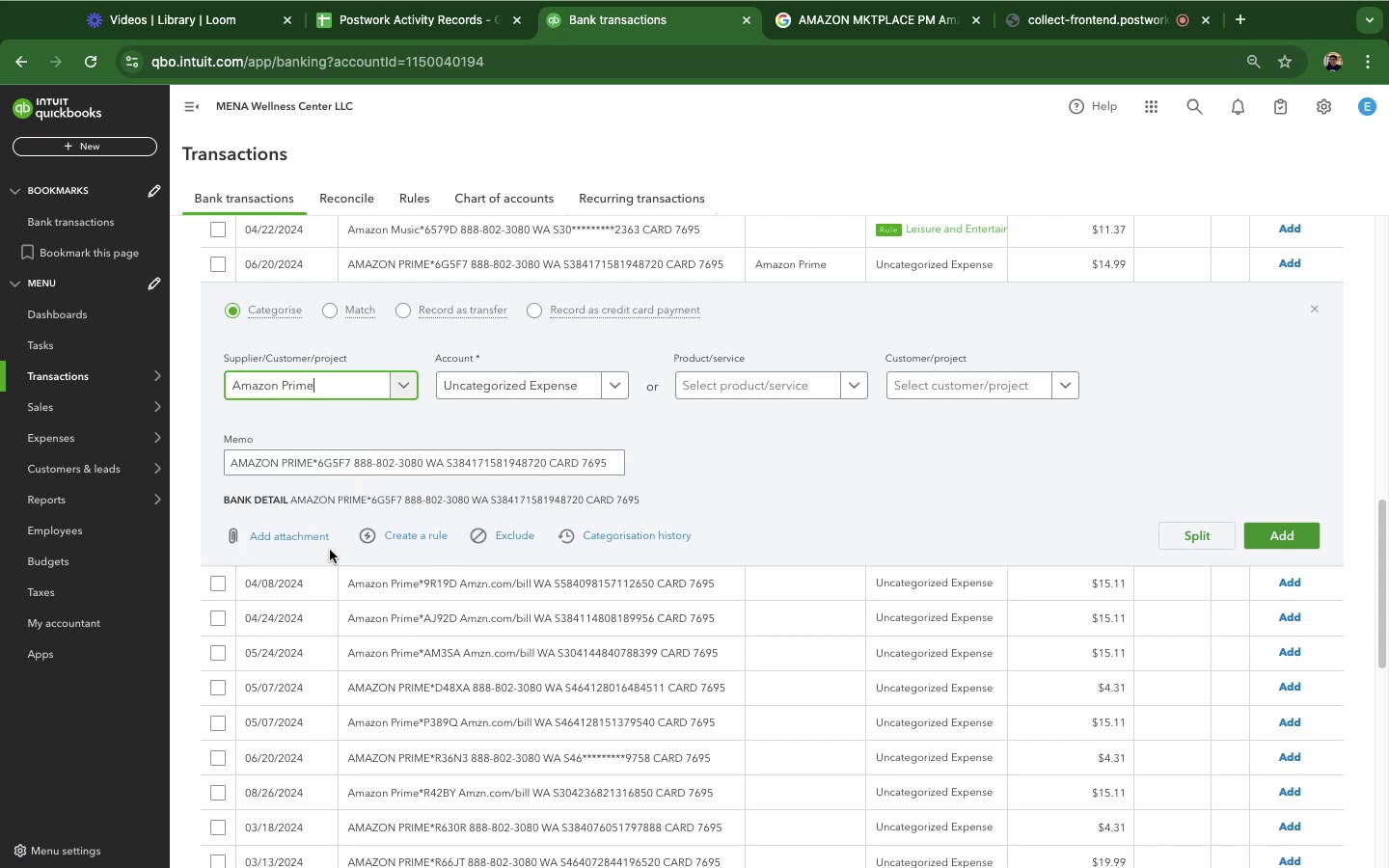 
scroll: coordinate [962, 384], scroll_direction: up, amount: 7.0
 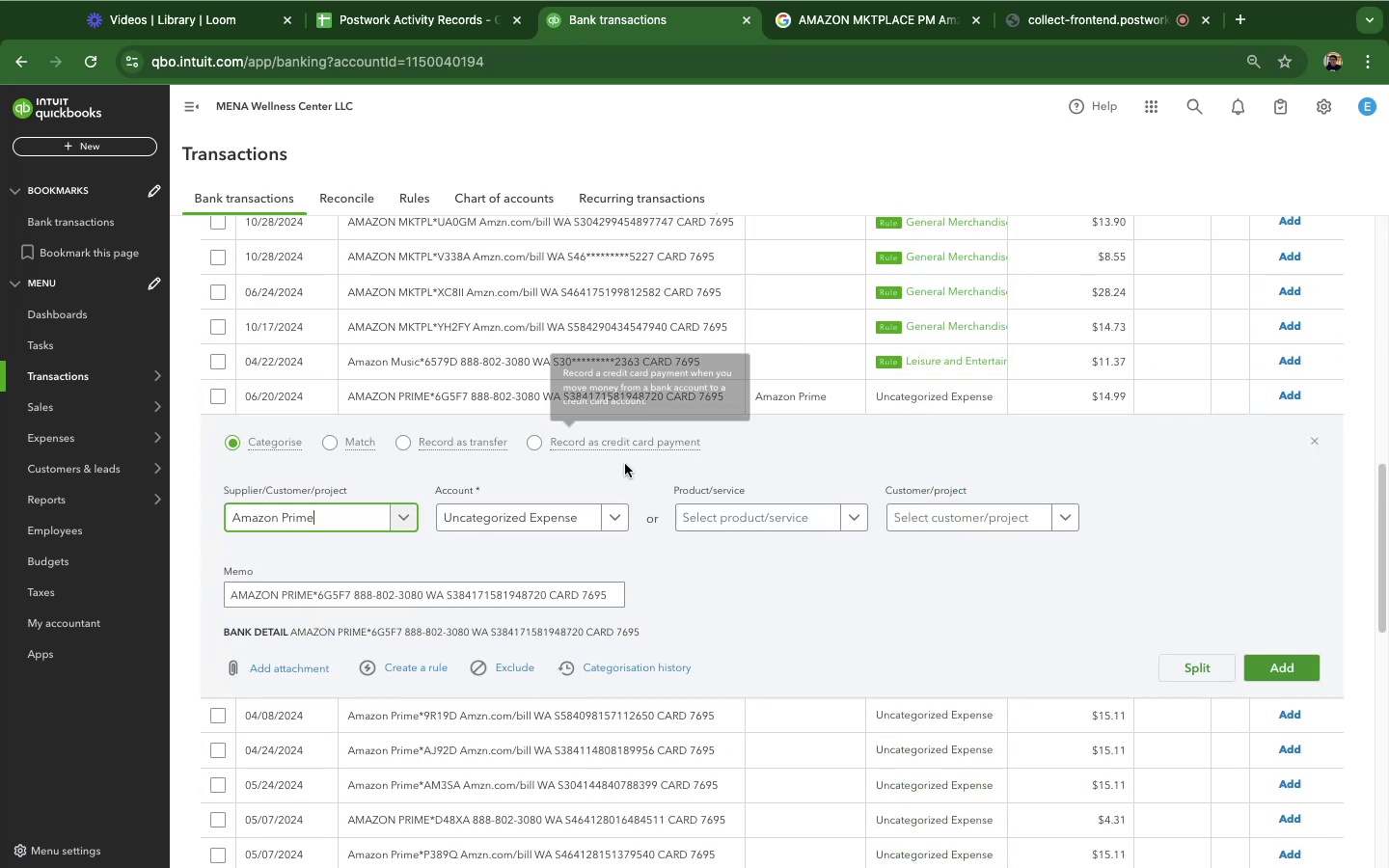 
wait(6.01)
 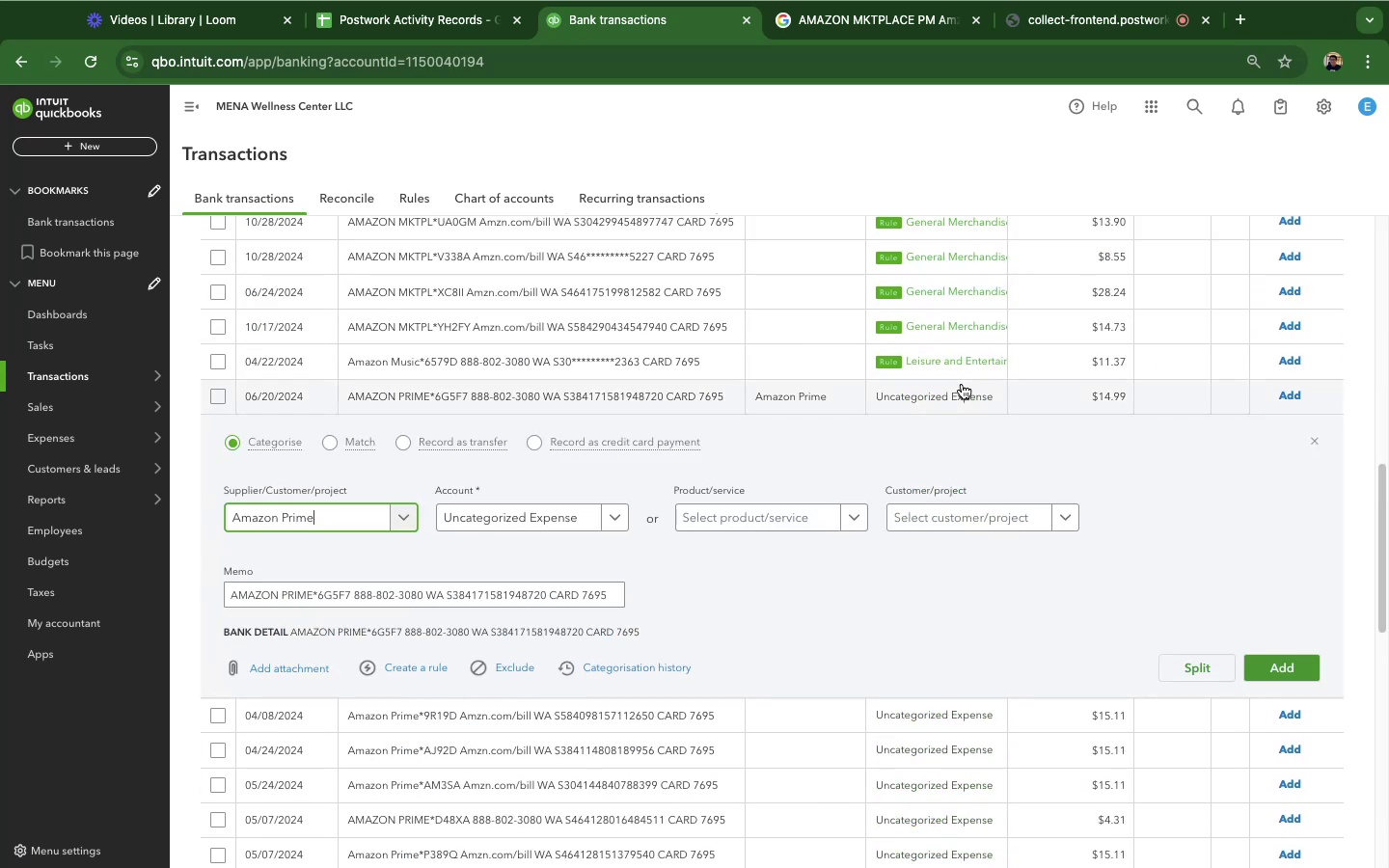 
scroll: coordinate [749, 496], scroll_direction: up, amount: 30.0
 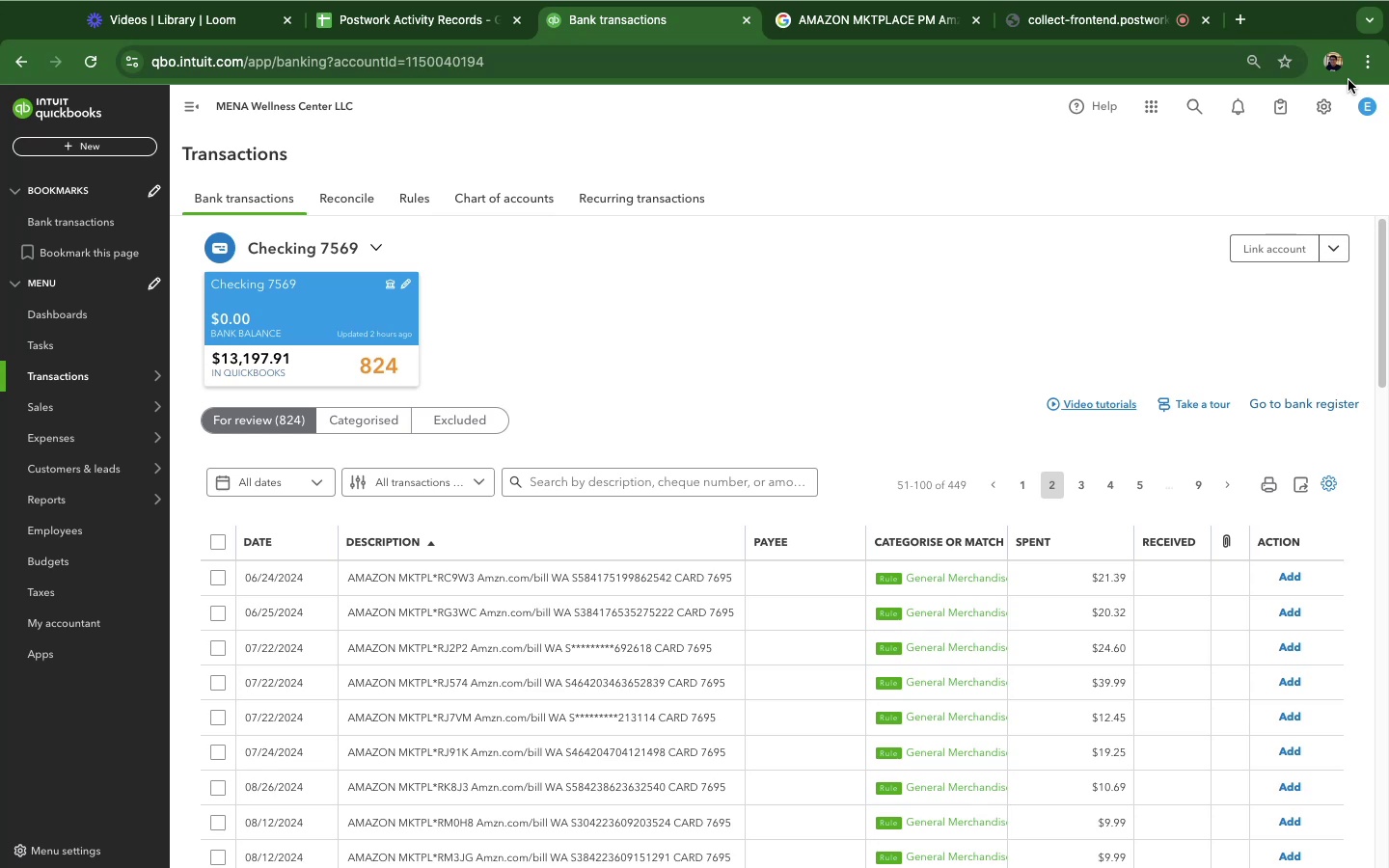 
wait(22.47)
 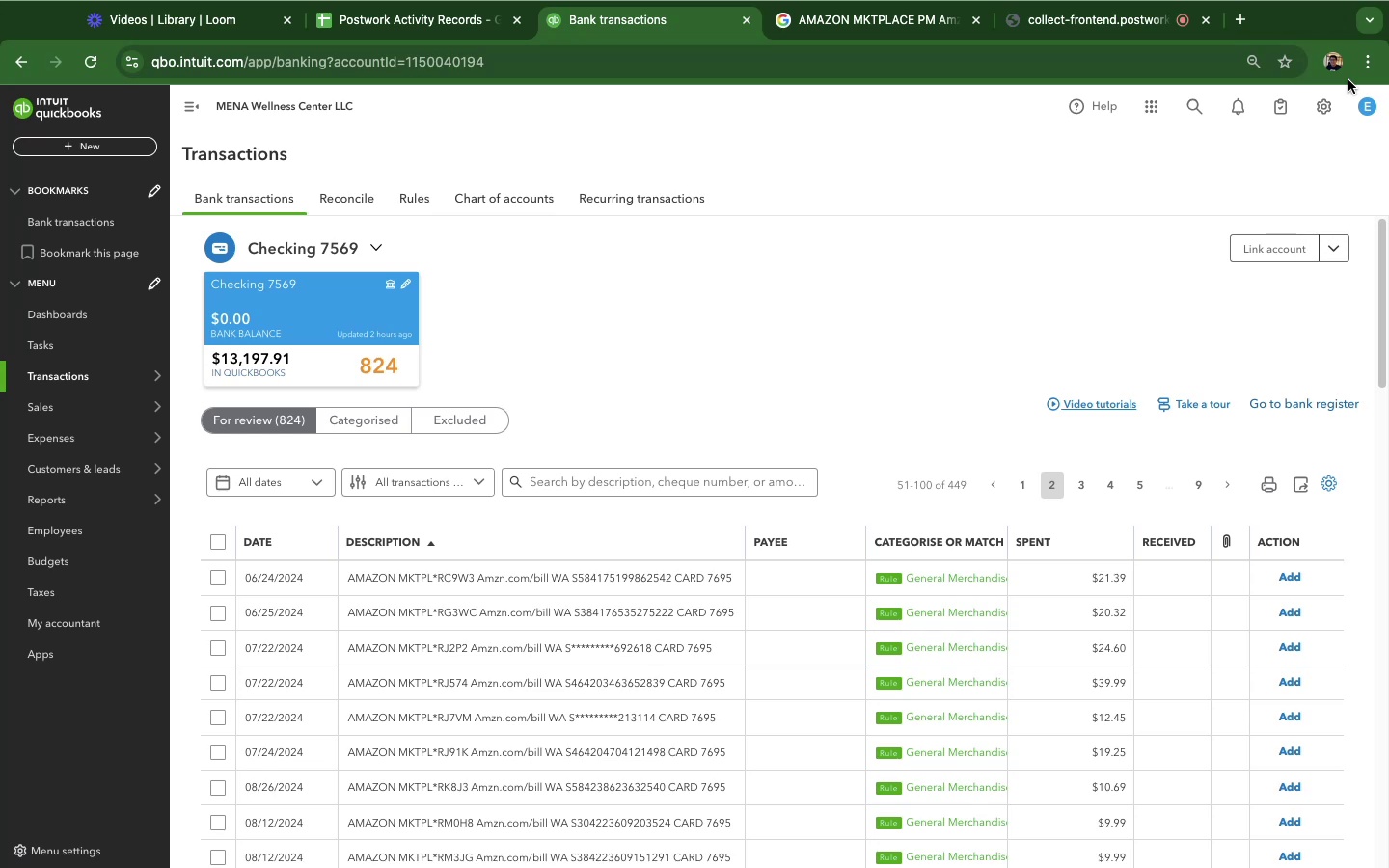 
scroll: coordinate [841, 431], scroll_direction: up, amount: 4.0
 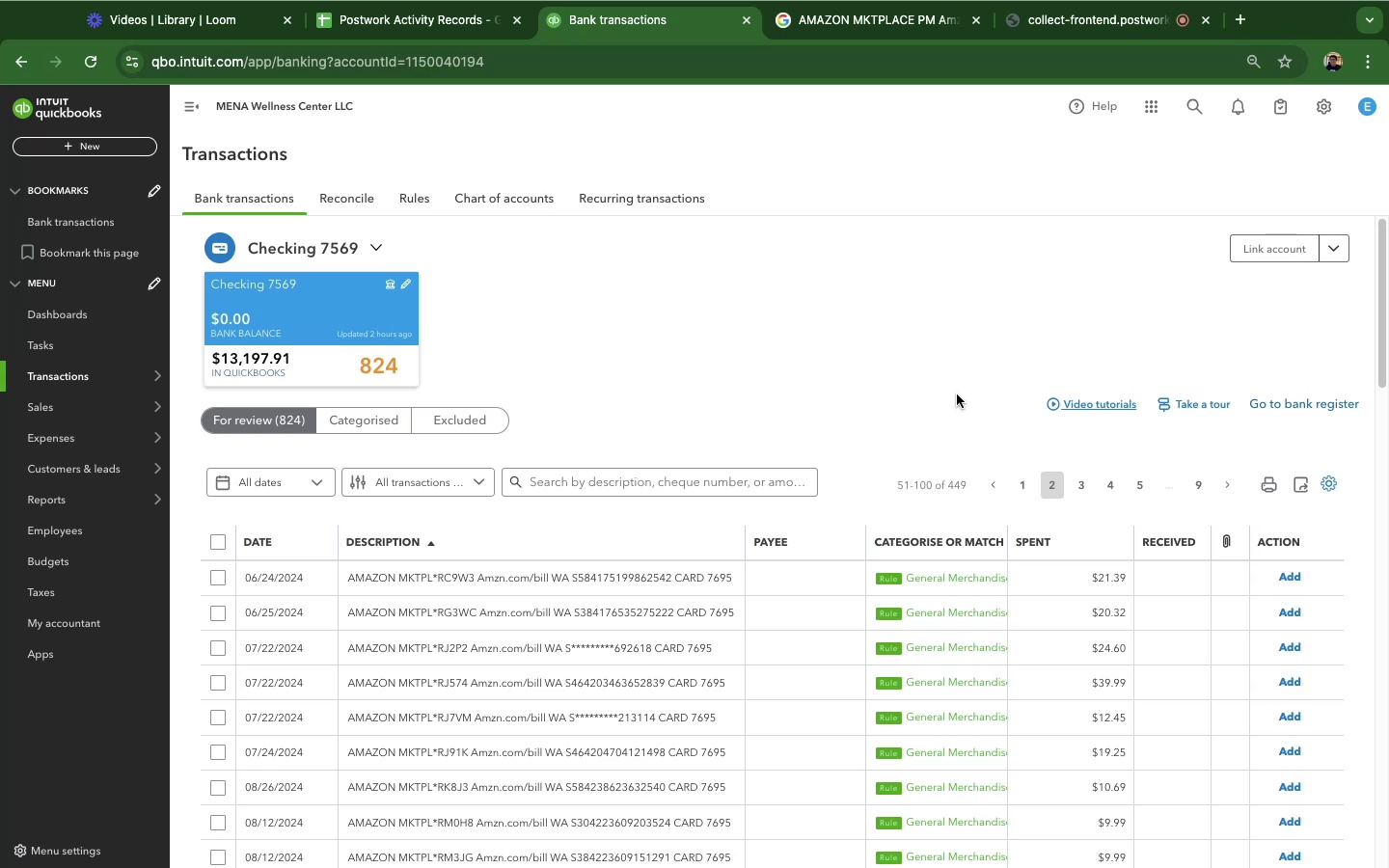 
wait(18.66)
 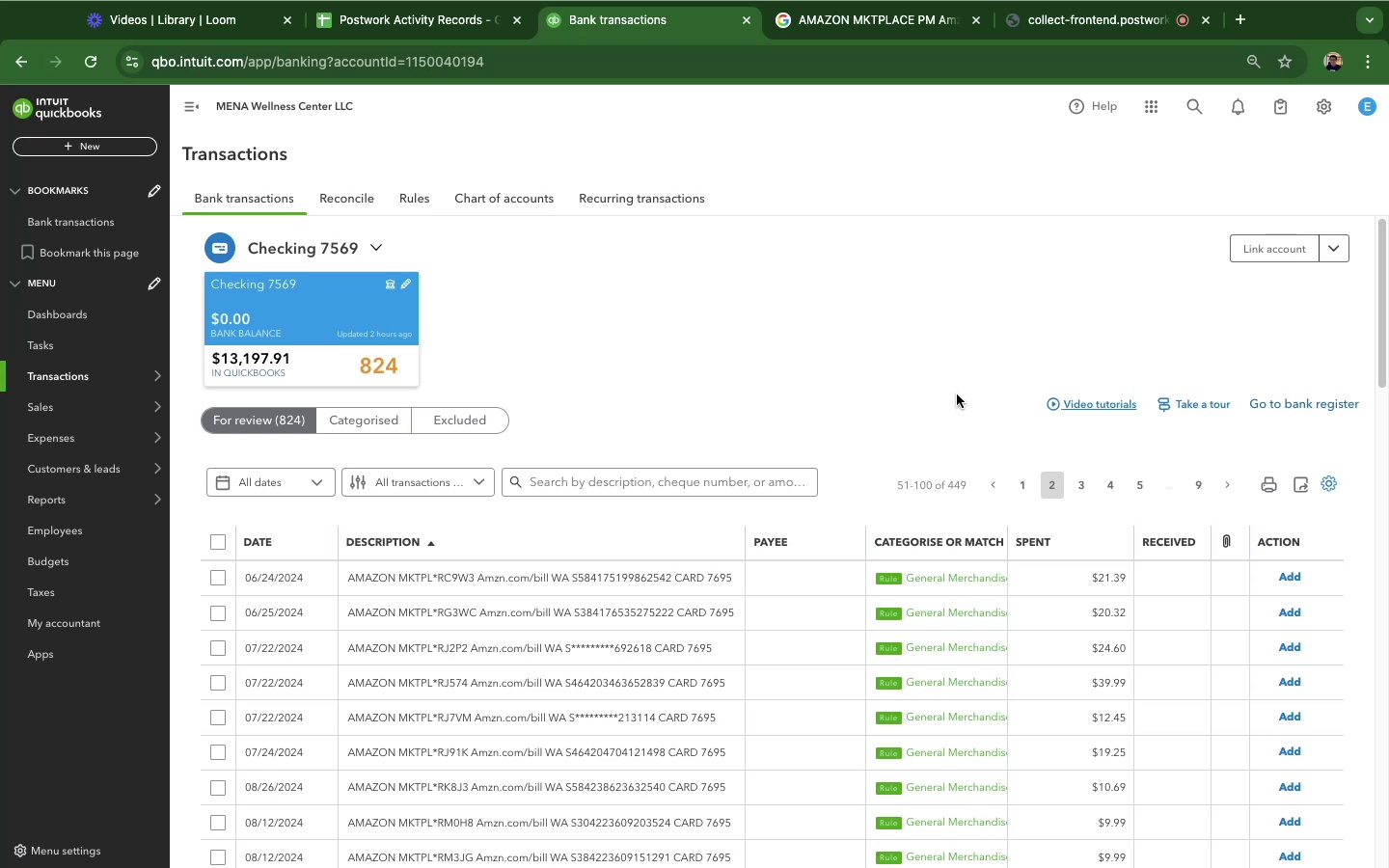 
scroll: coordinate [1005, 687], scroll_direction: up, amount: 17.0
 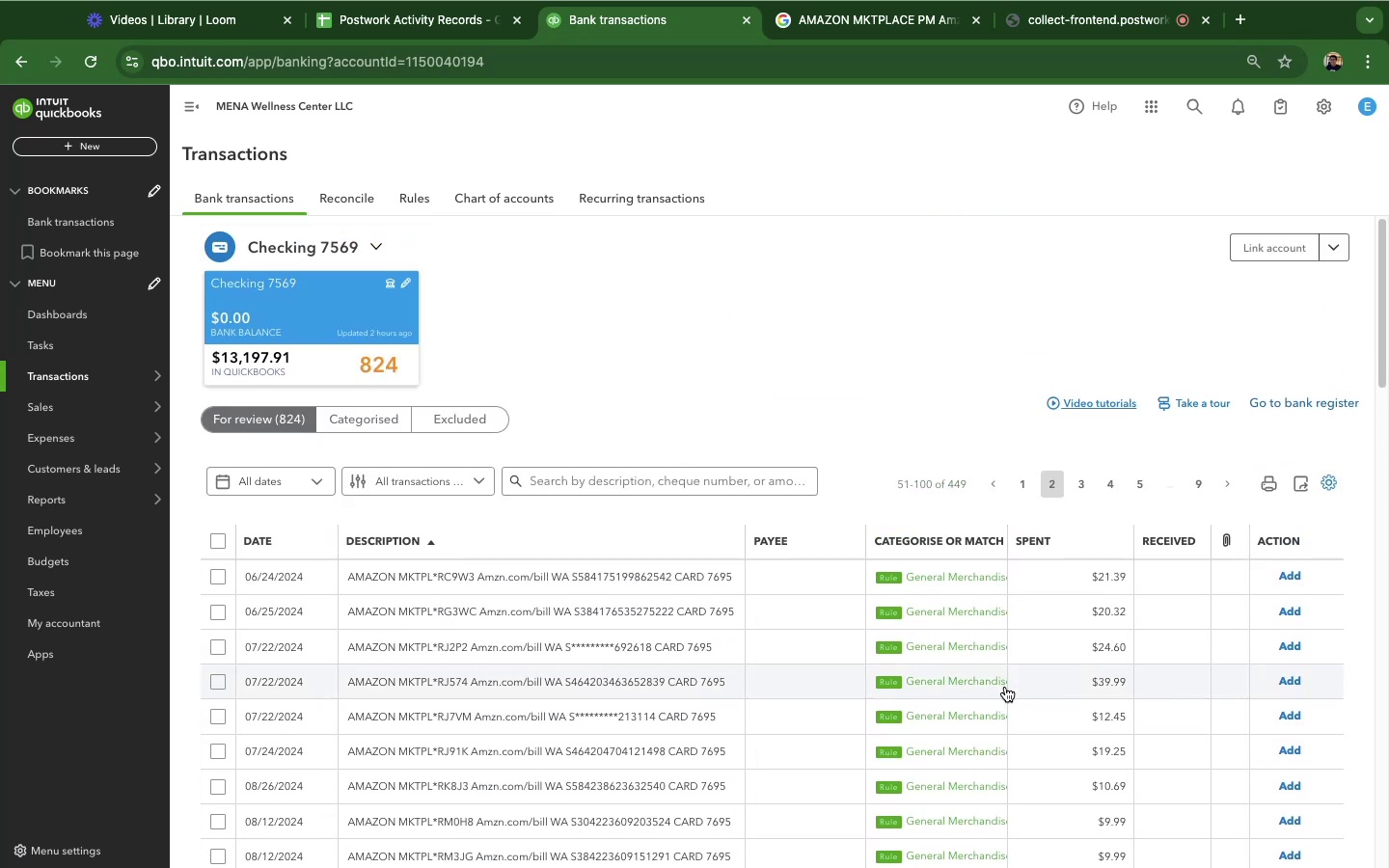 
scroll: coordinate [940, 592], scroll_direction: down, amount: 28.0
 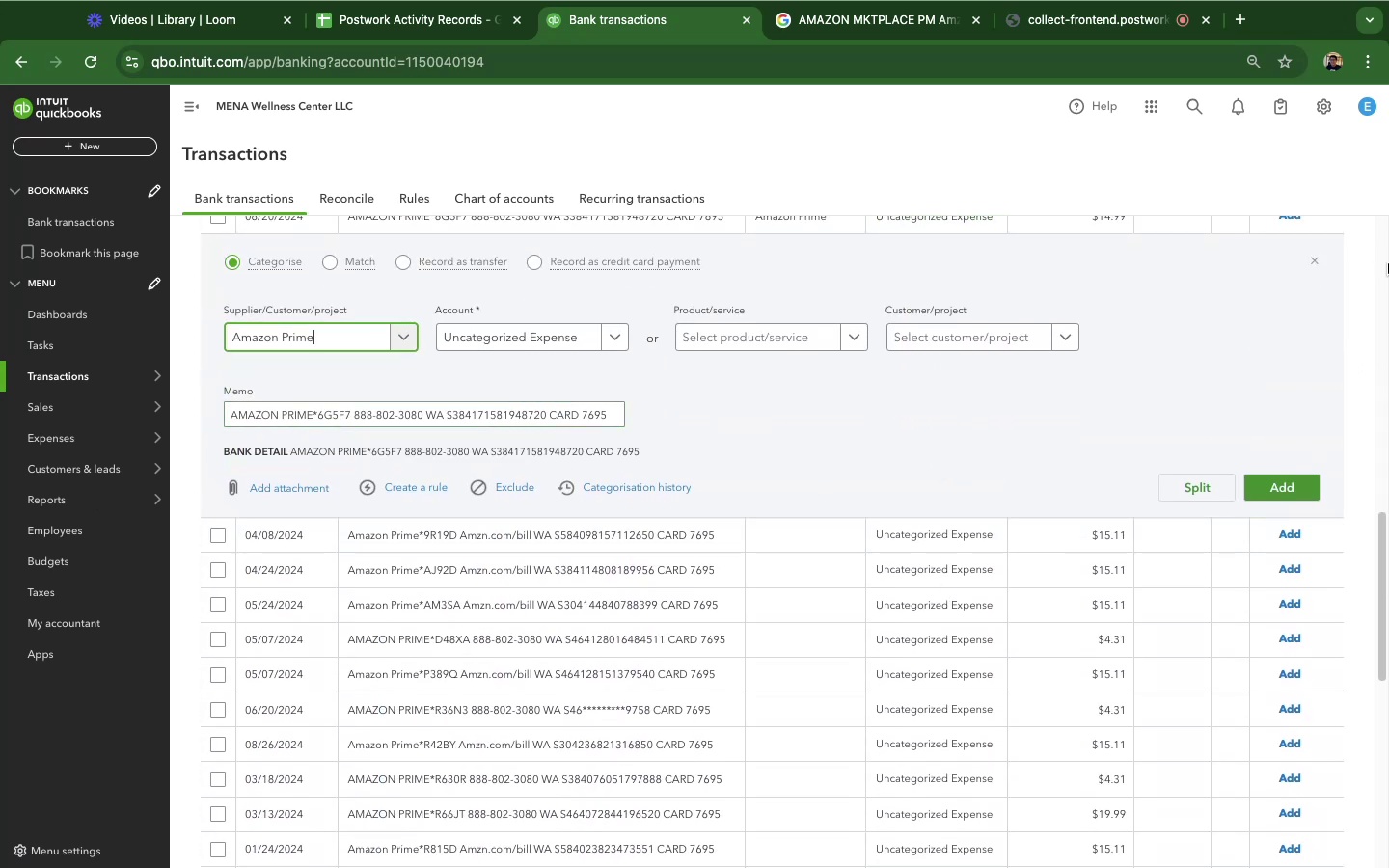 
wait(8.52)
 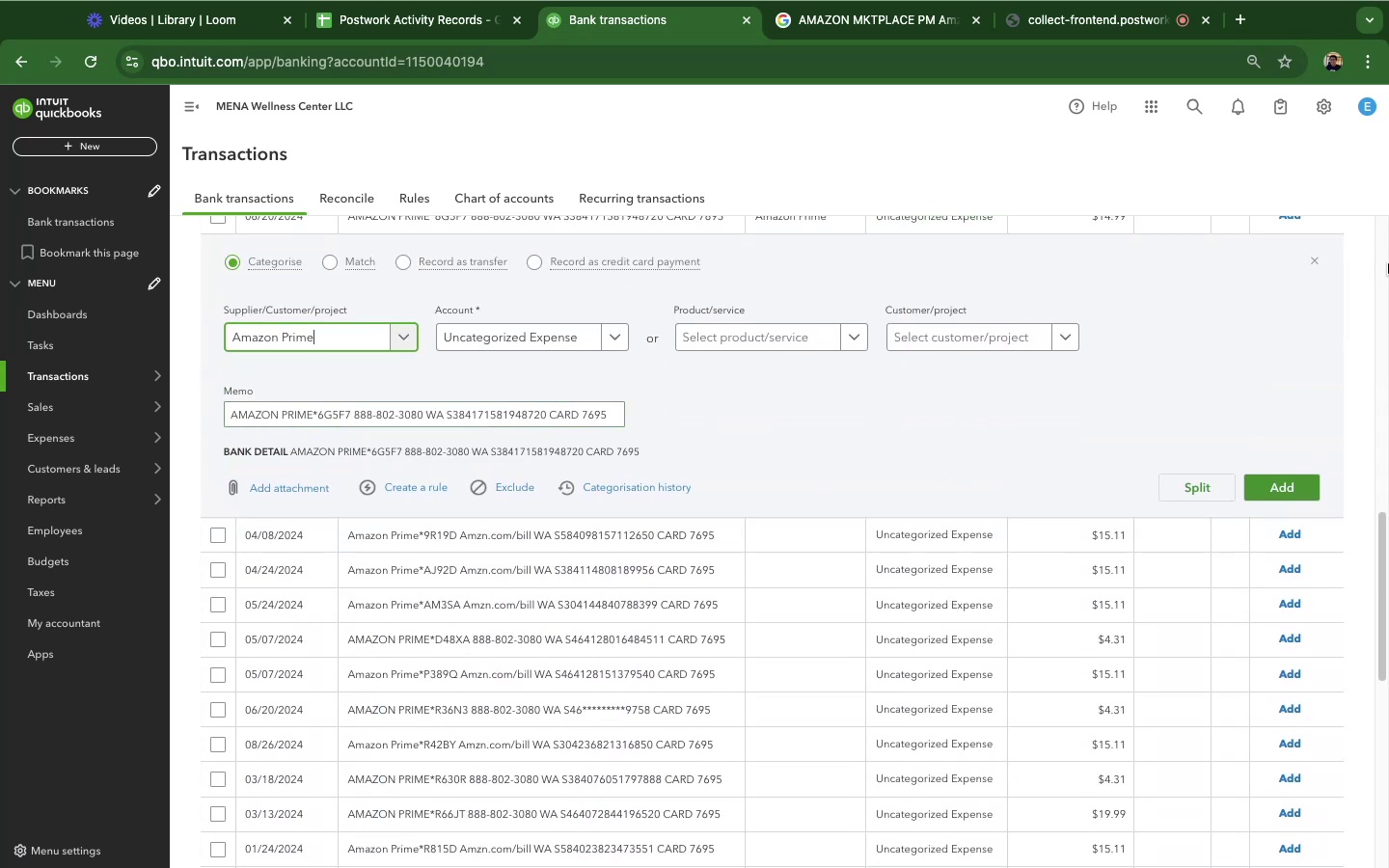 
left_click([588, 349])
 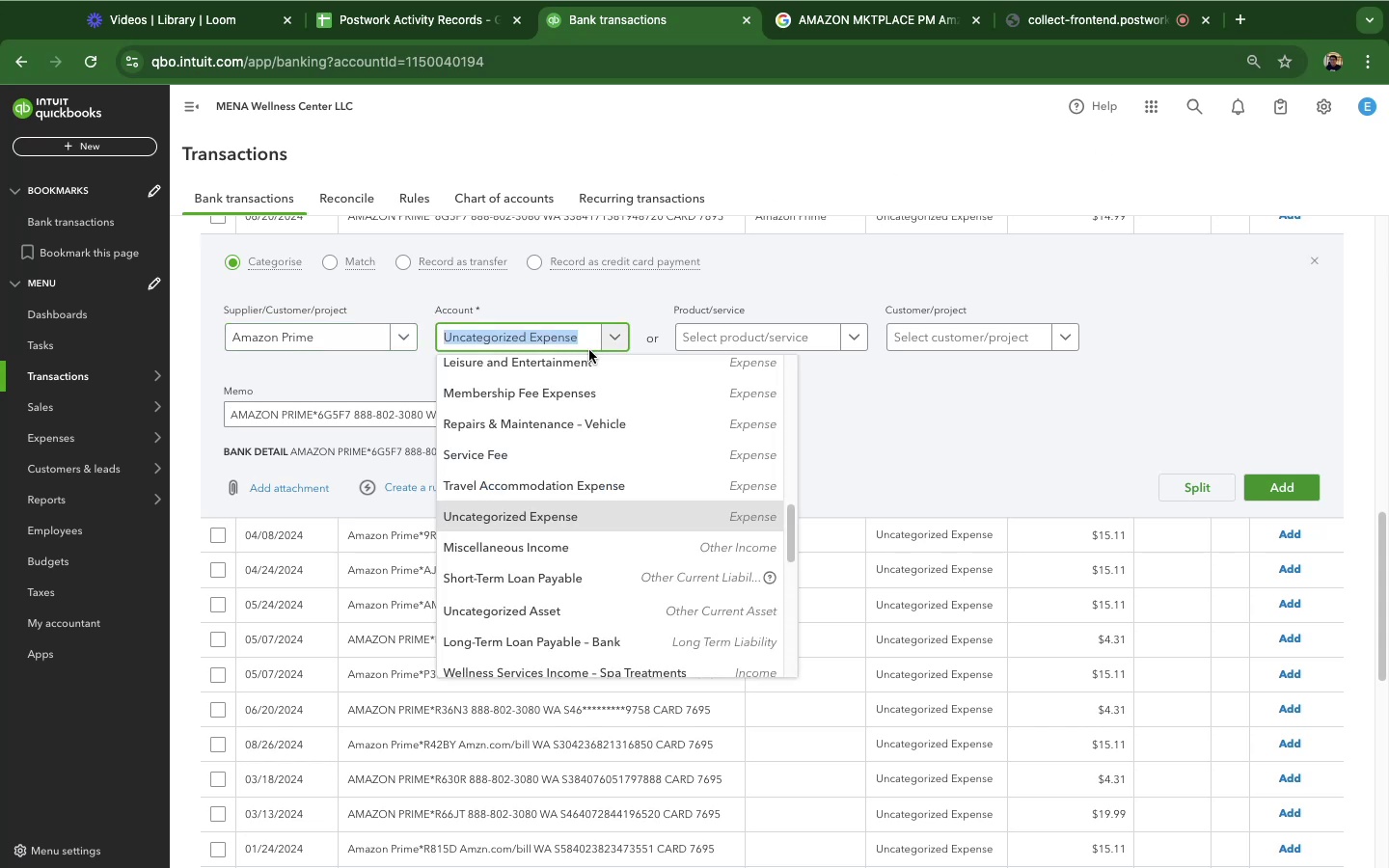 
left_click([584, 369])
 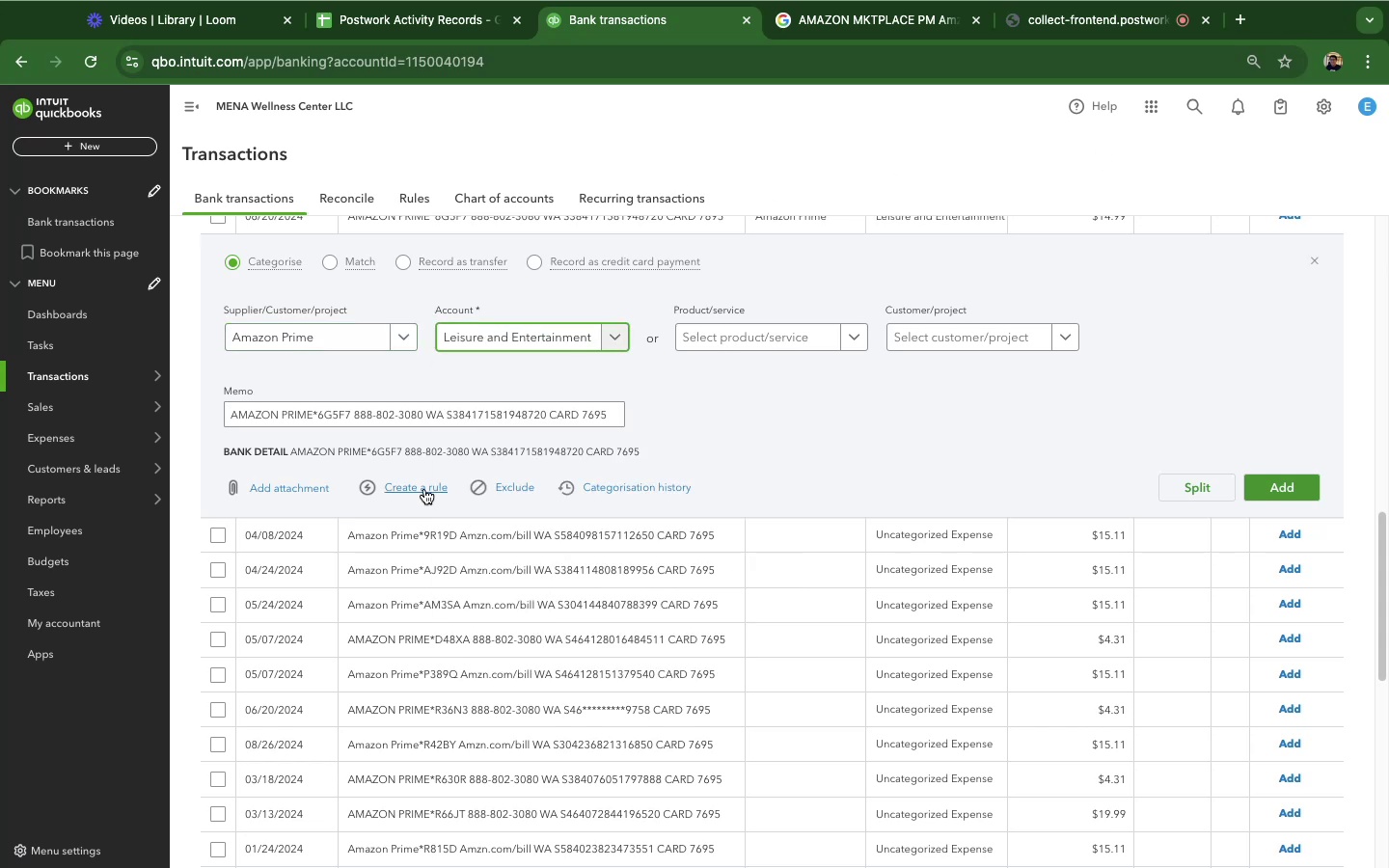 
left_click([424, 489])
 